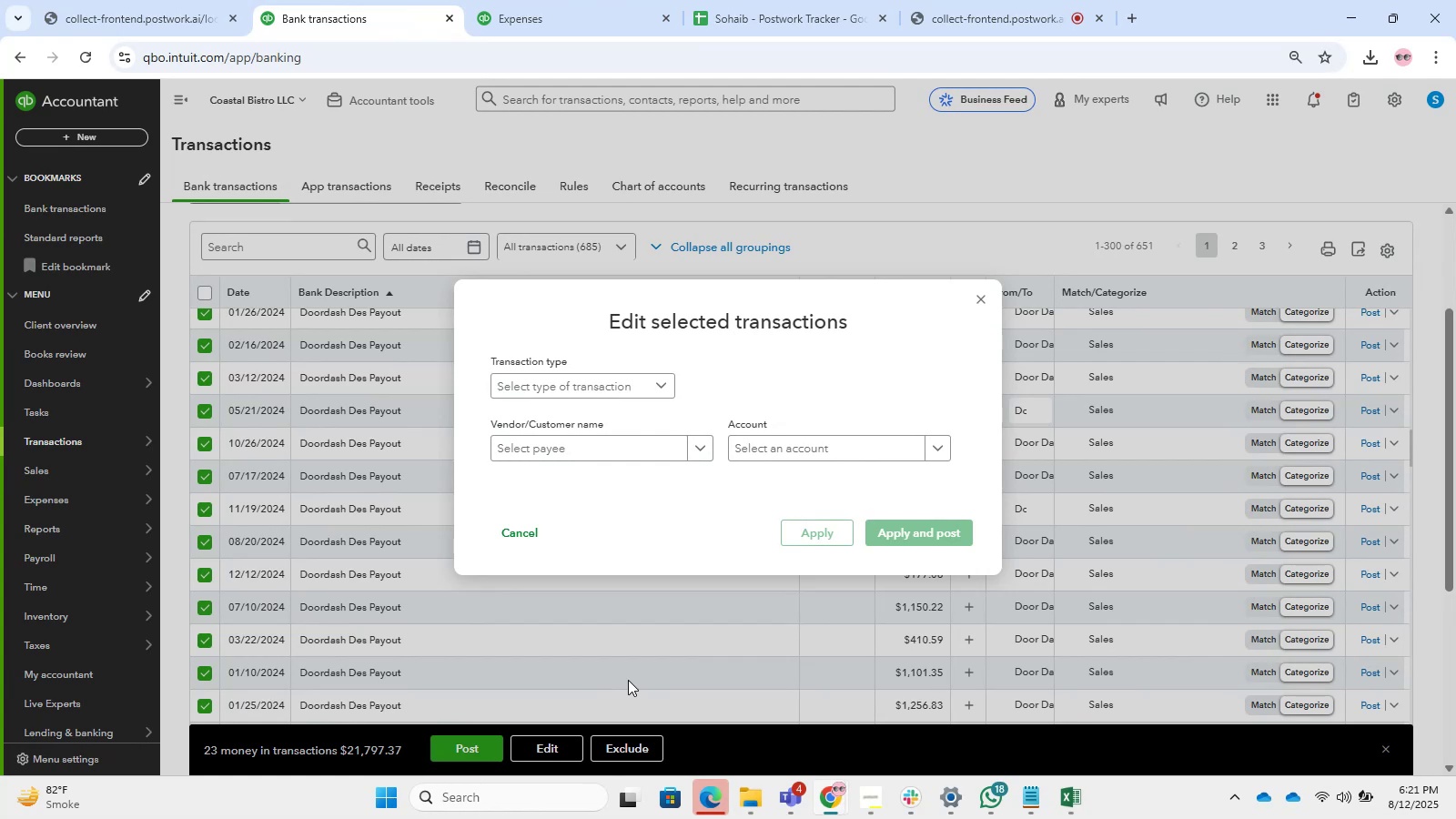 
scroll: coordinate [644, 672], scroll_direction: down, amount: 3.0
 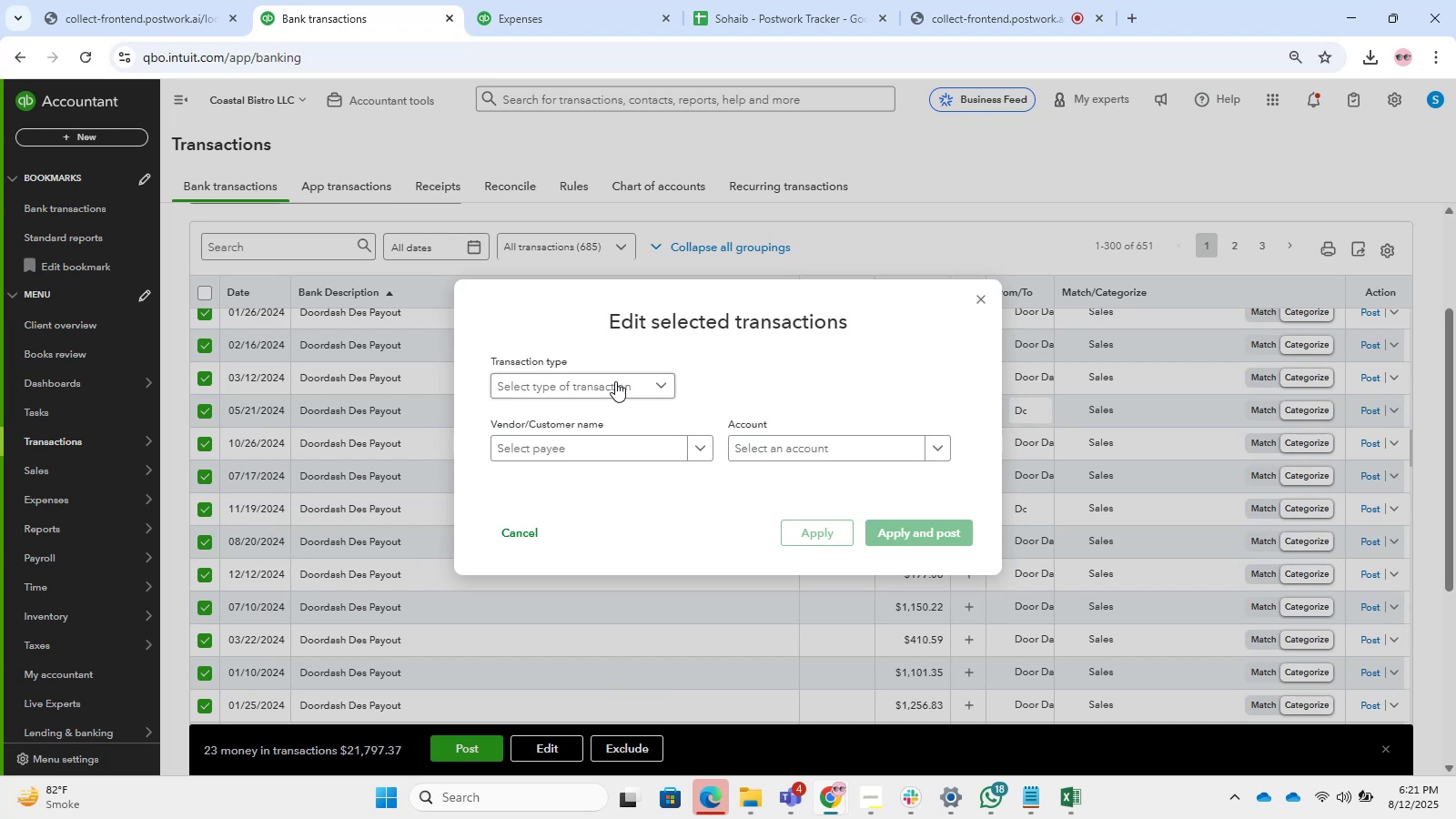 
double_click([593, 411])
 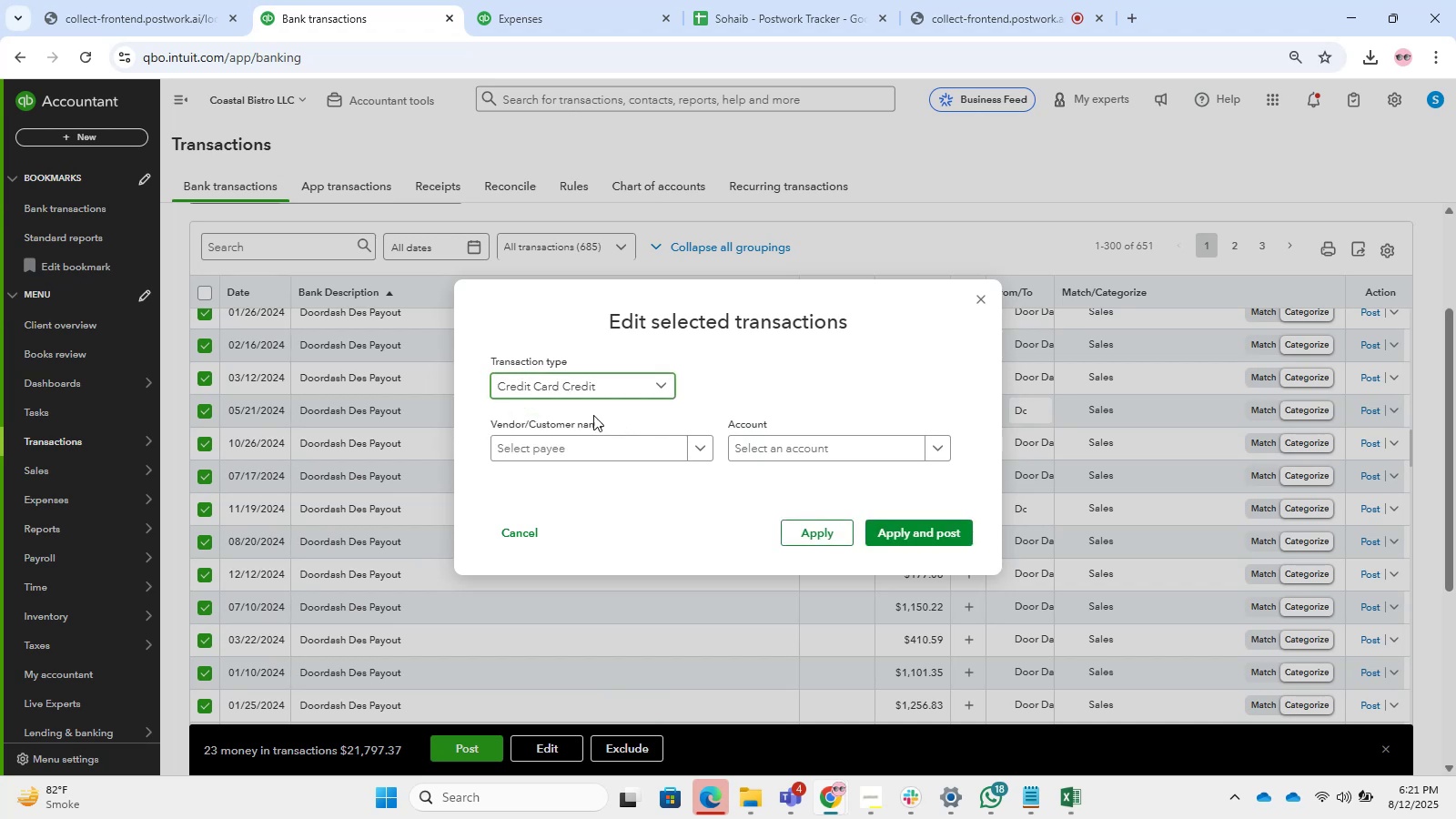 
left_click_drag(start_coordinate=[602, 454], to_coordinate=[608, 454])
 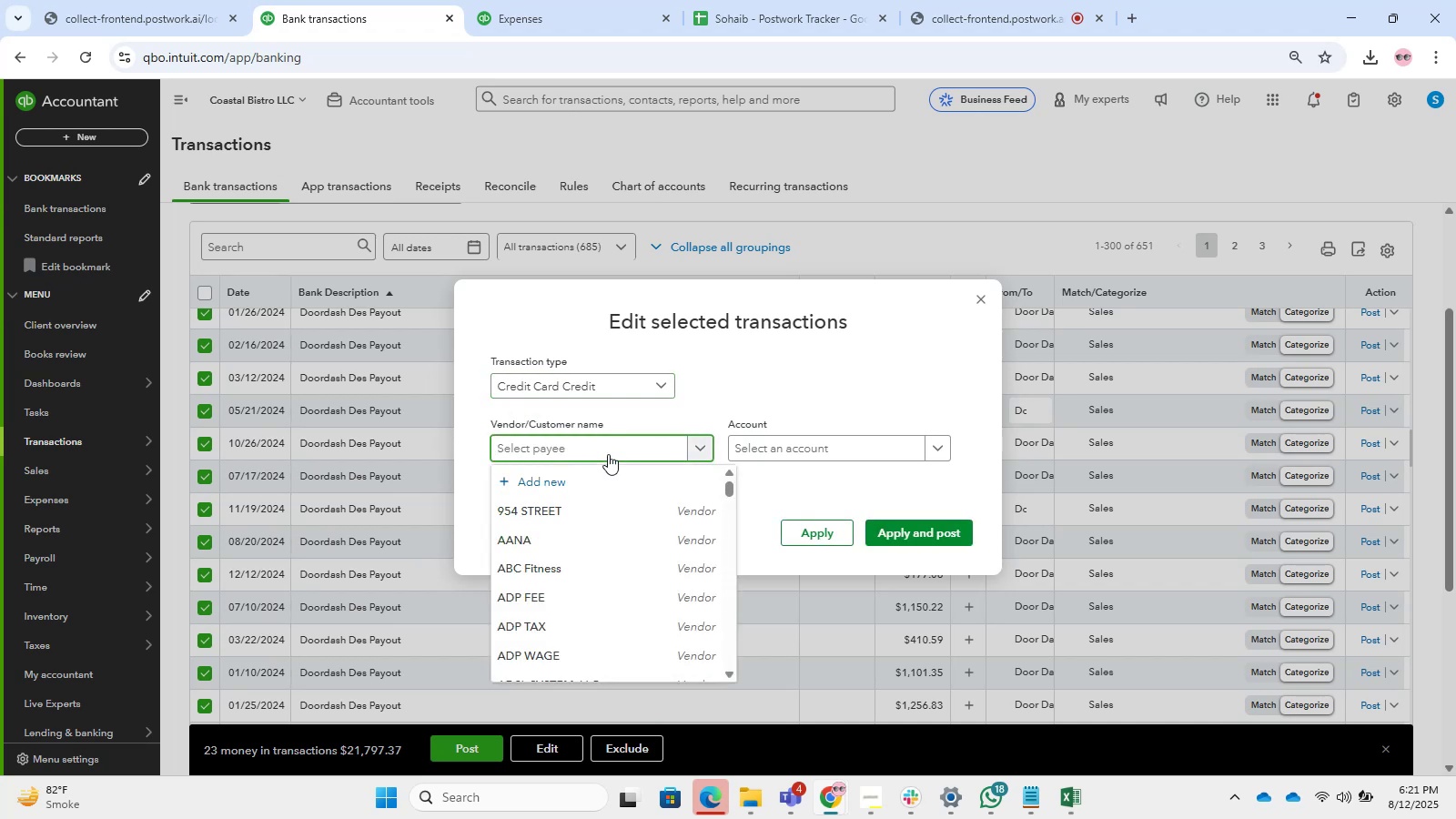 
type(doordash)
 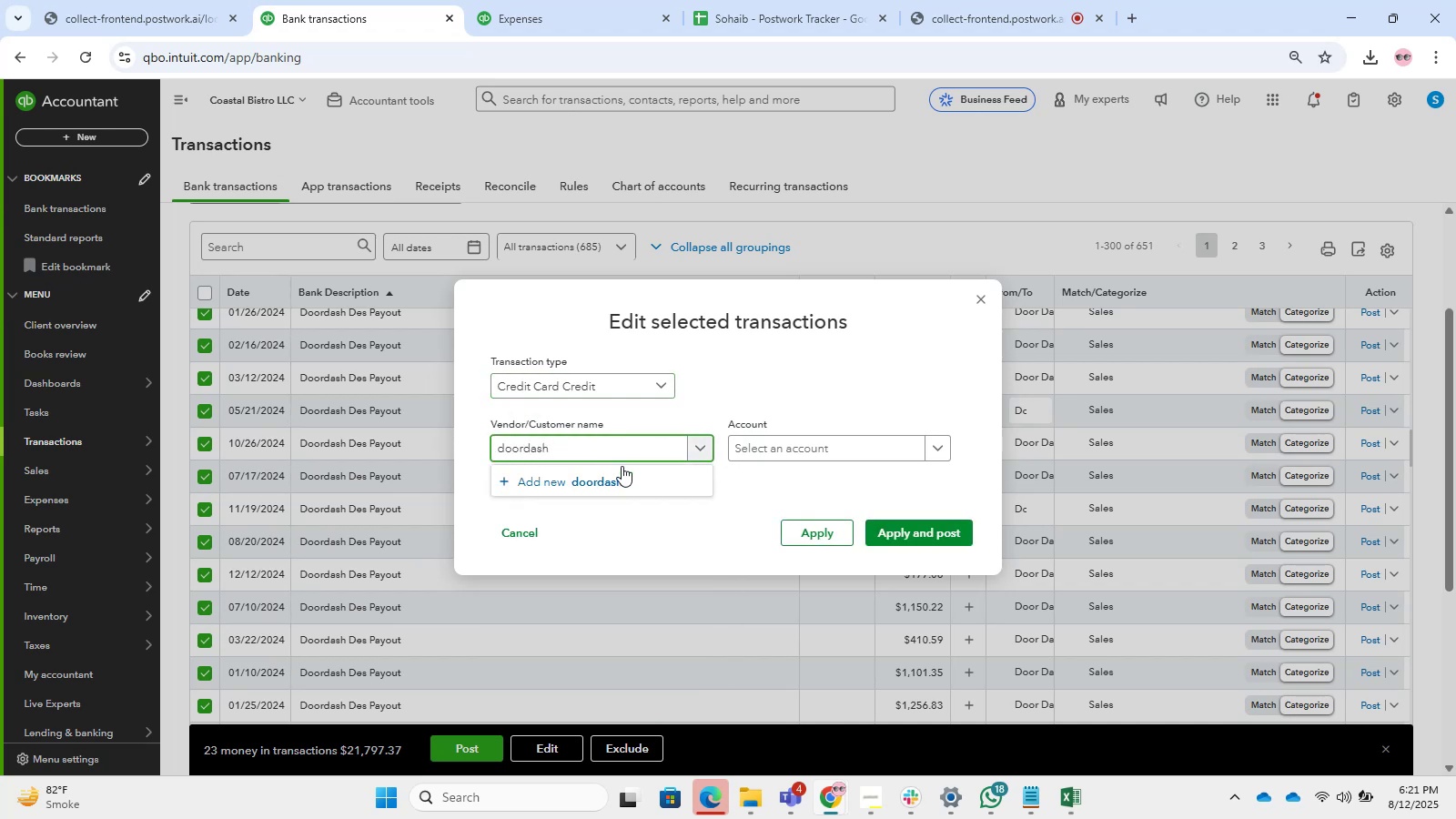 
left_click([623, 481])
 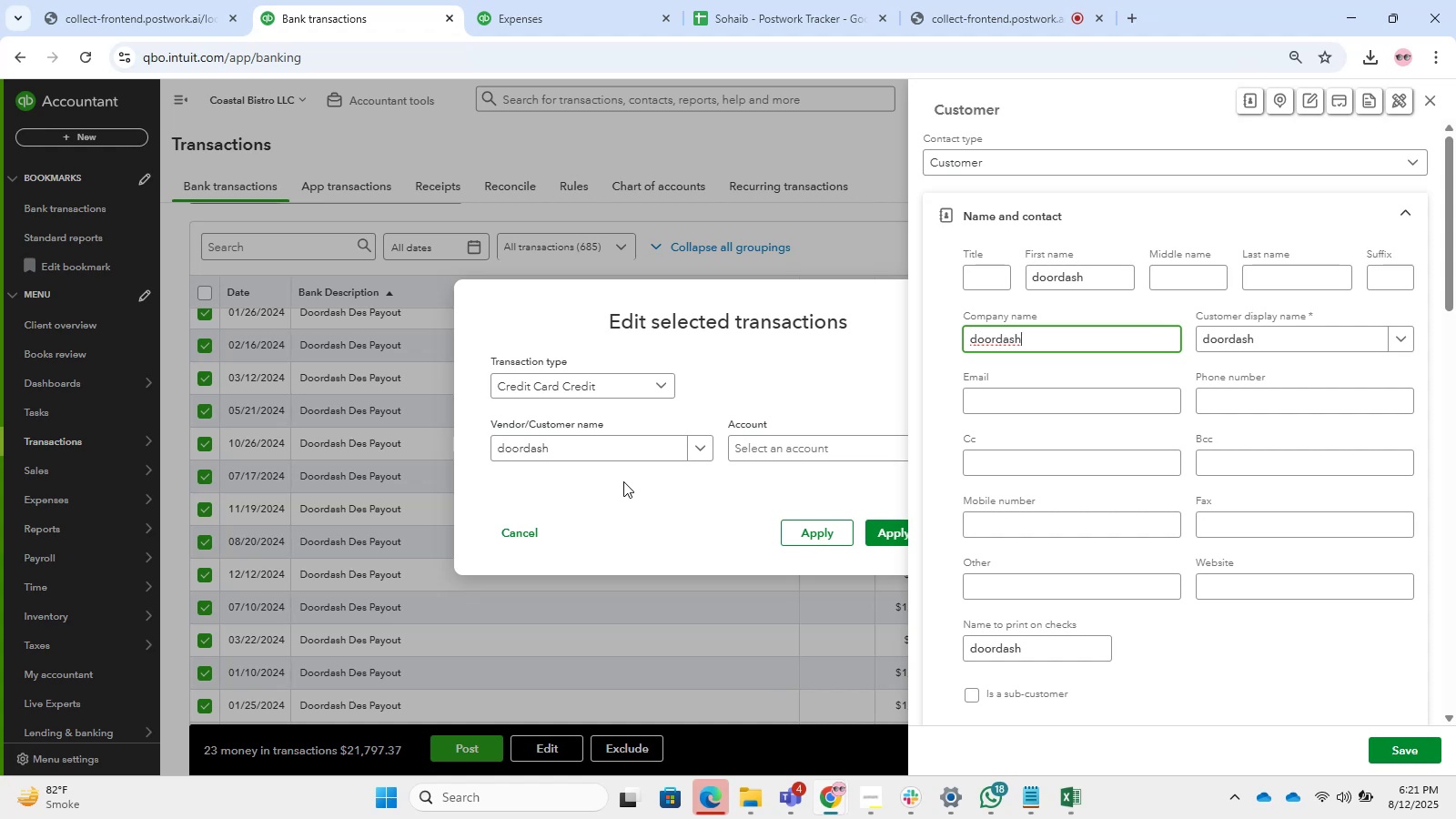 
wait(33.5)
 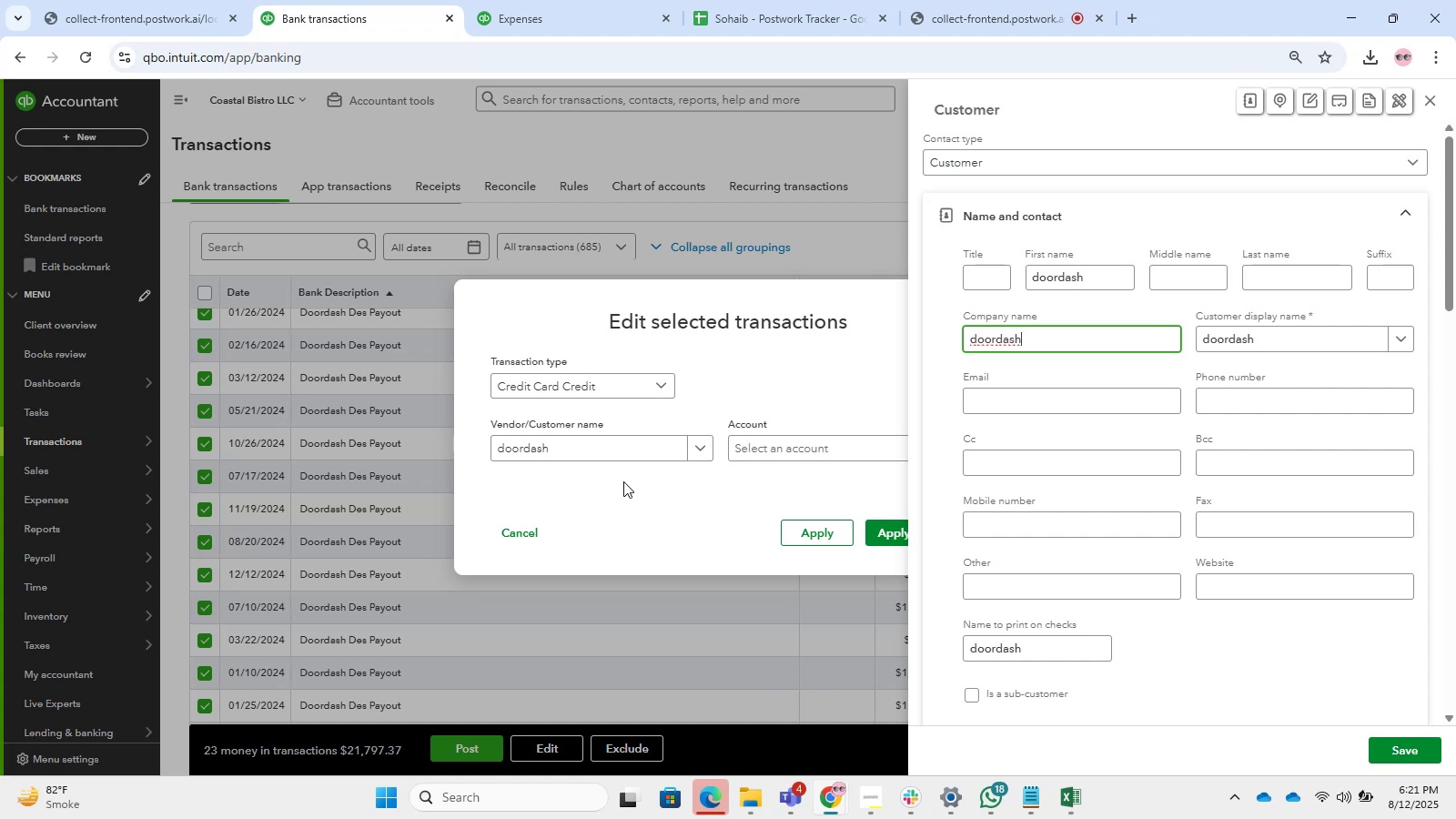 
left_click_drag(start_coordinate=[1093, 331], to_coordinate=[875, 303])
 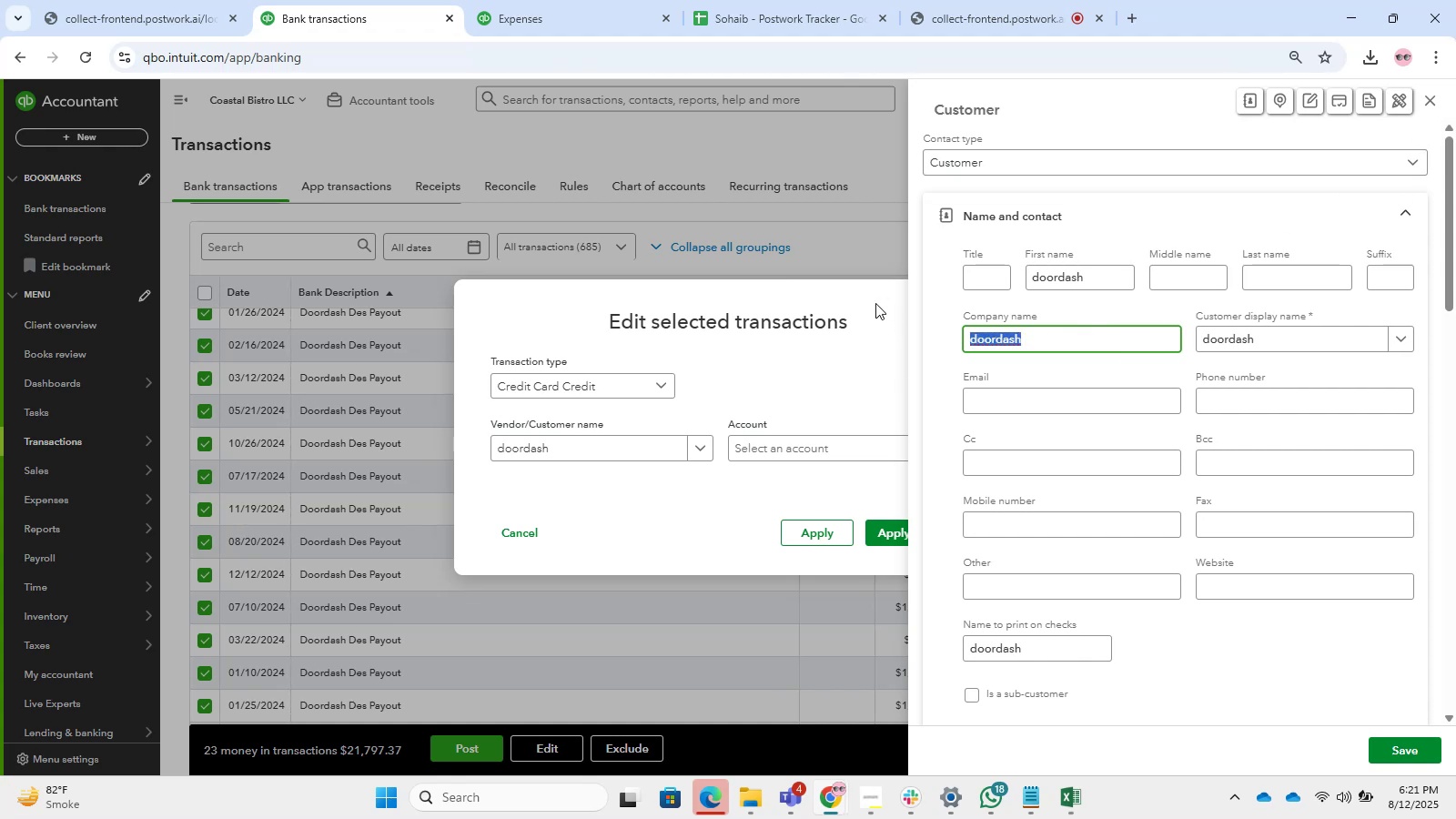 
hold_key(key=ShiftLeft, duration=1.5)
 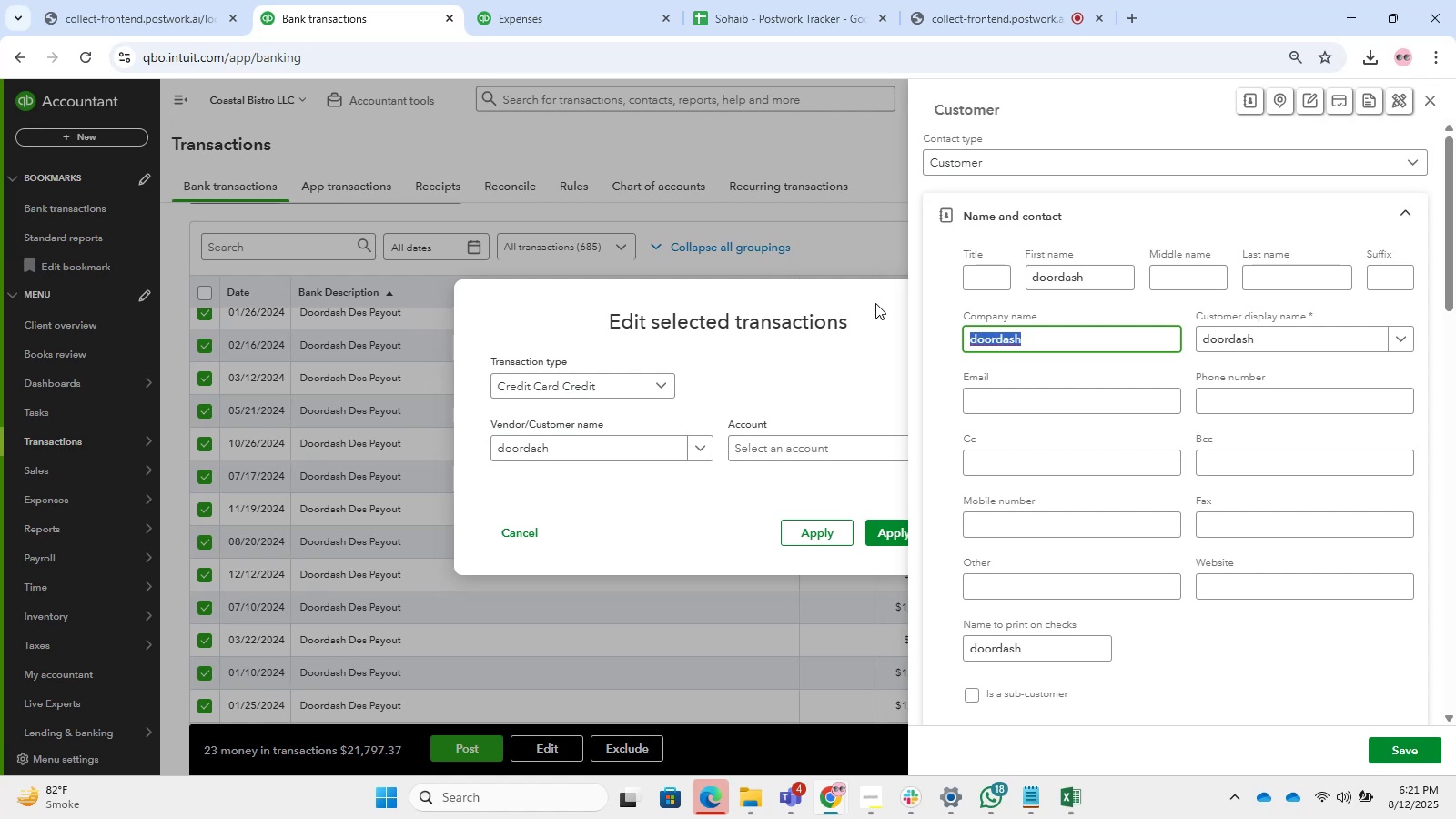 
type(DoorDash)
 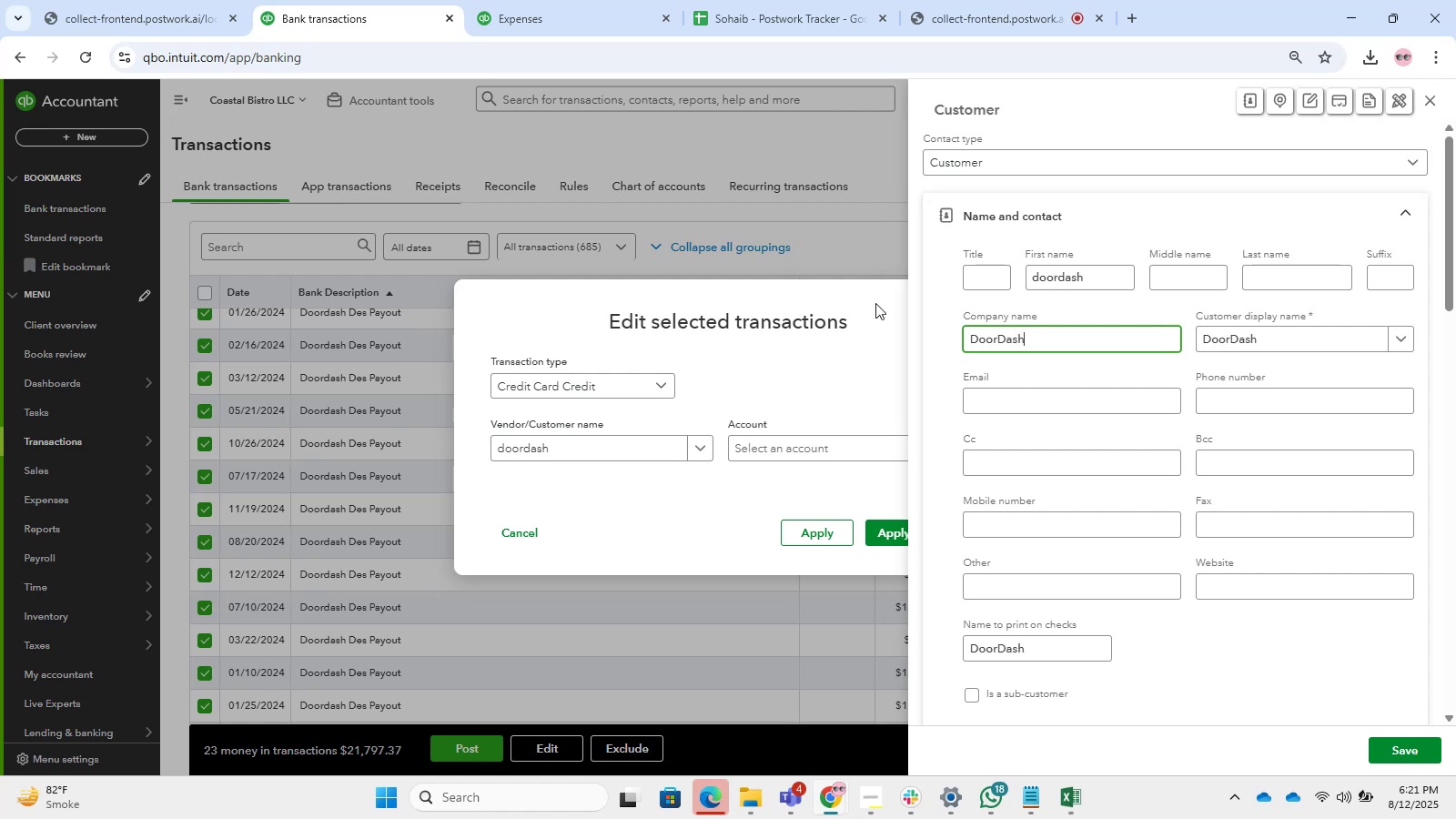 
key(ArrowLeft)
 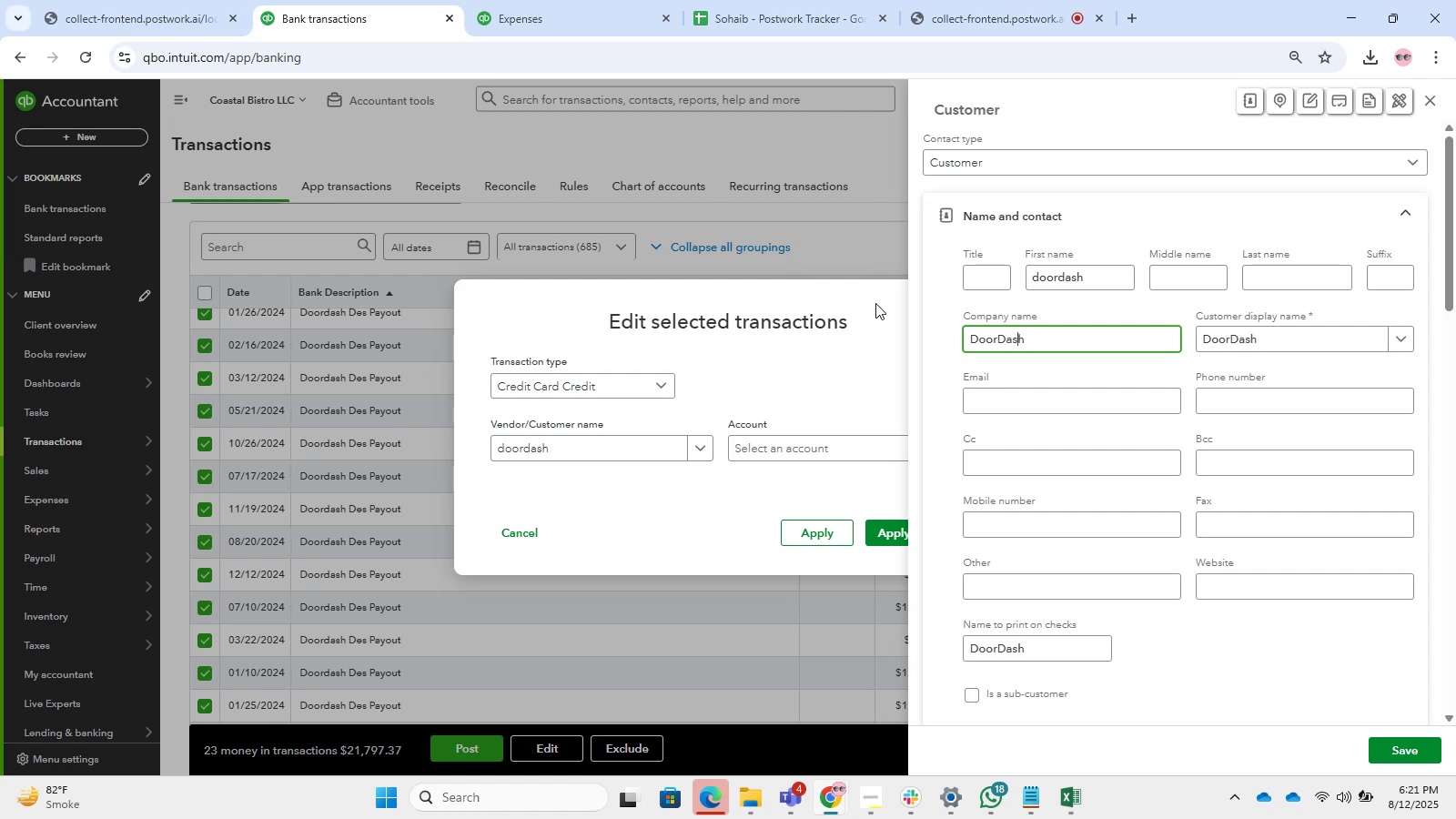 
key(ArrowLeft)
 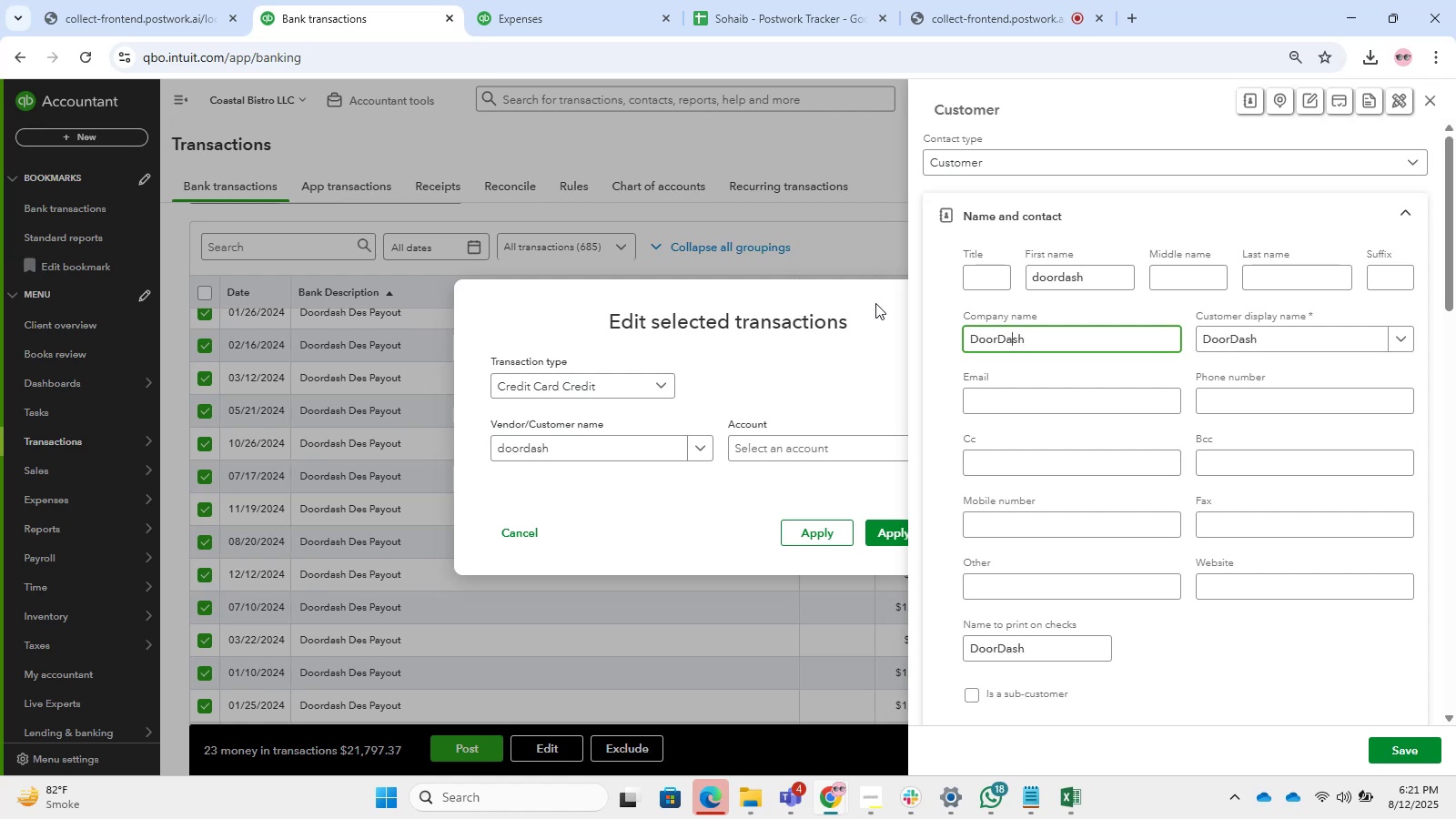 
key(ArrowLeft)
 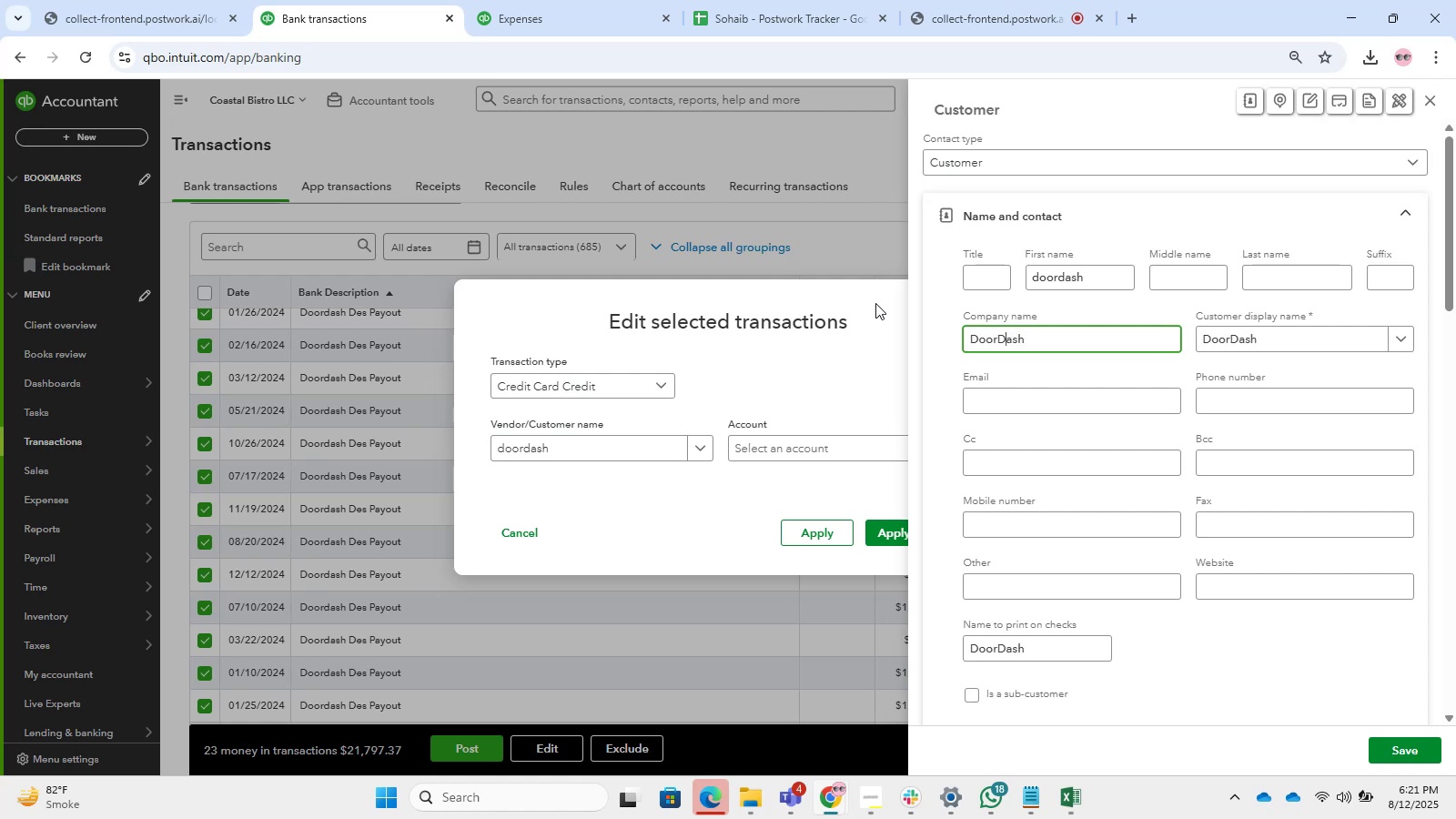 
key(ArrowLeft)
 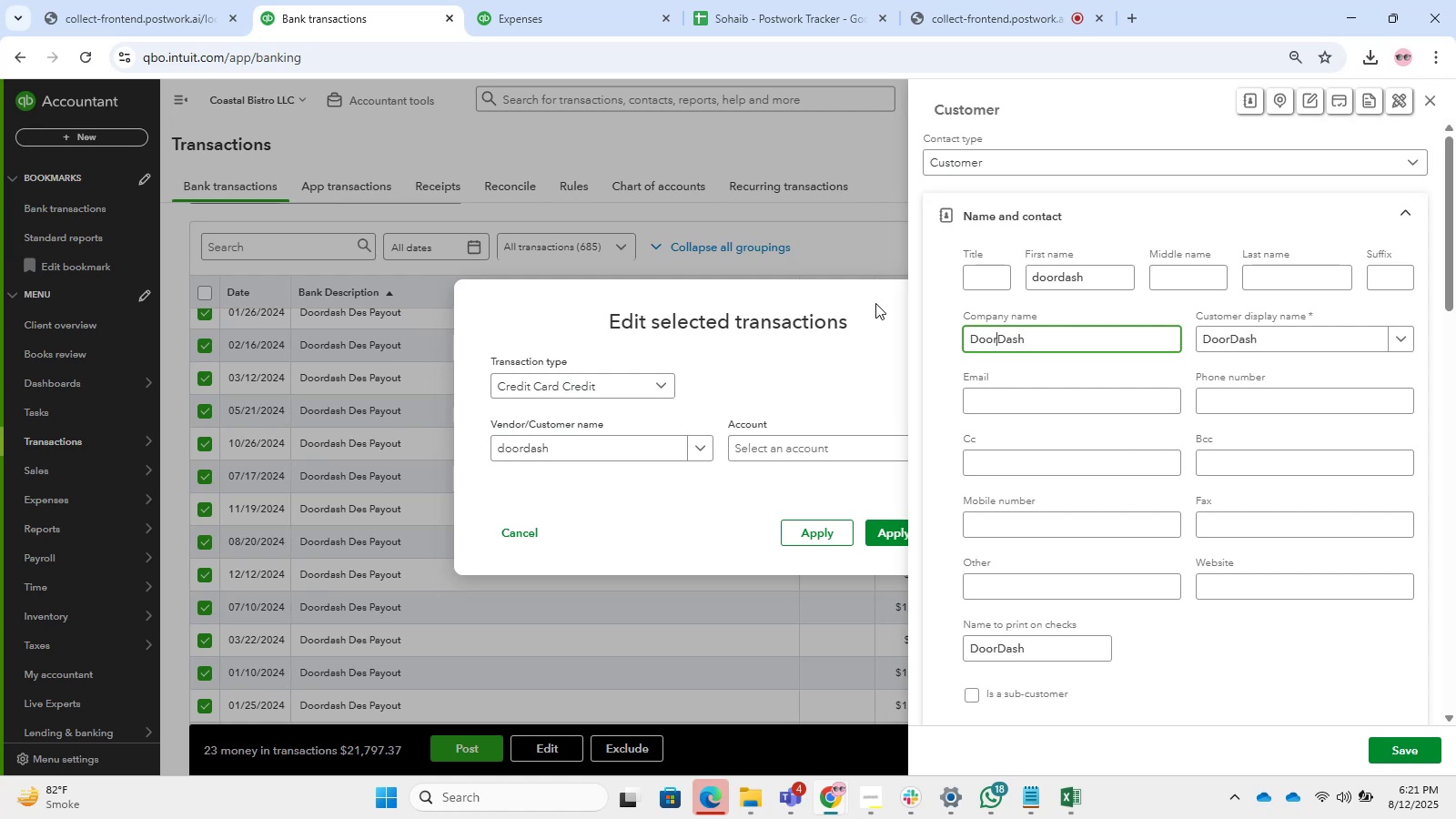 
key(Space)
 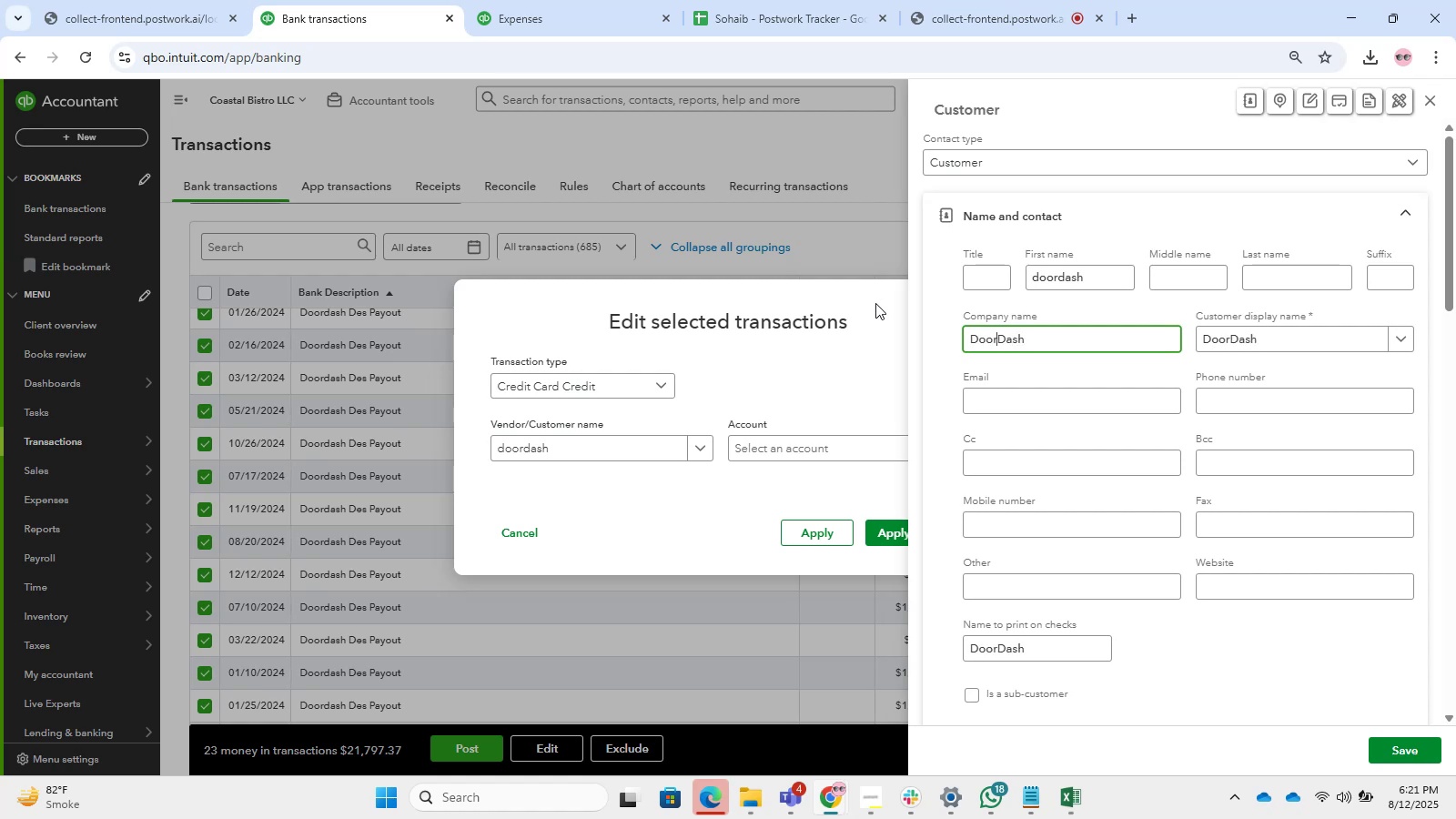 
key(Enter)
 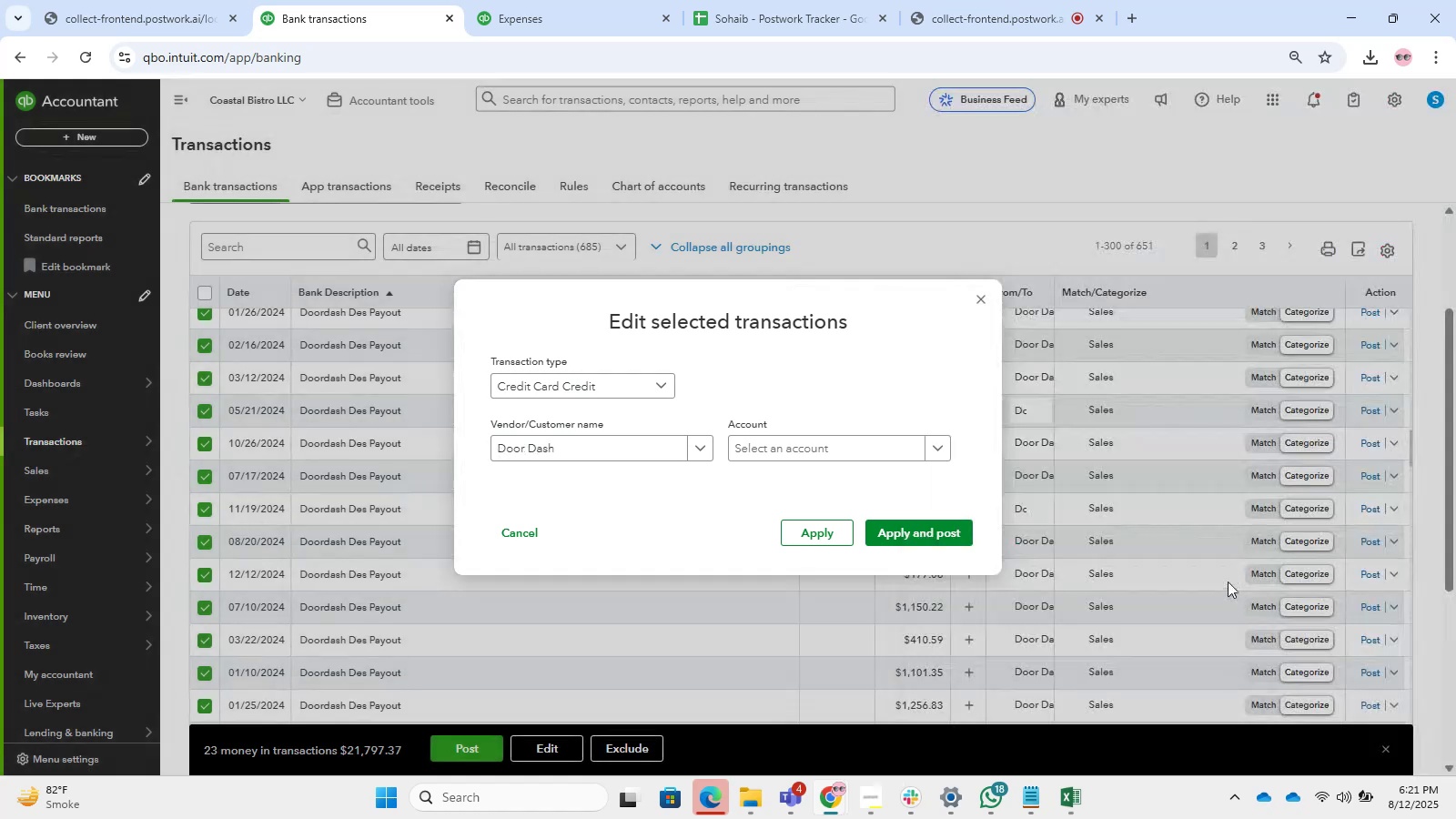 
left_click([789, 460])
 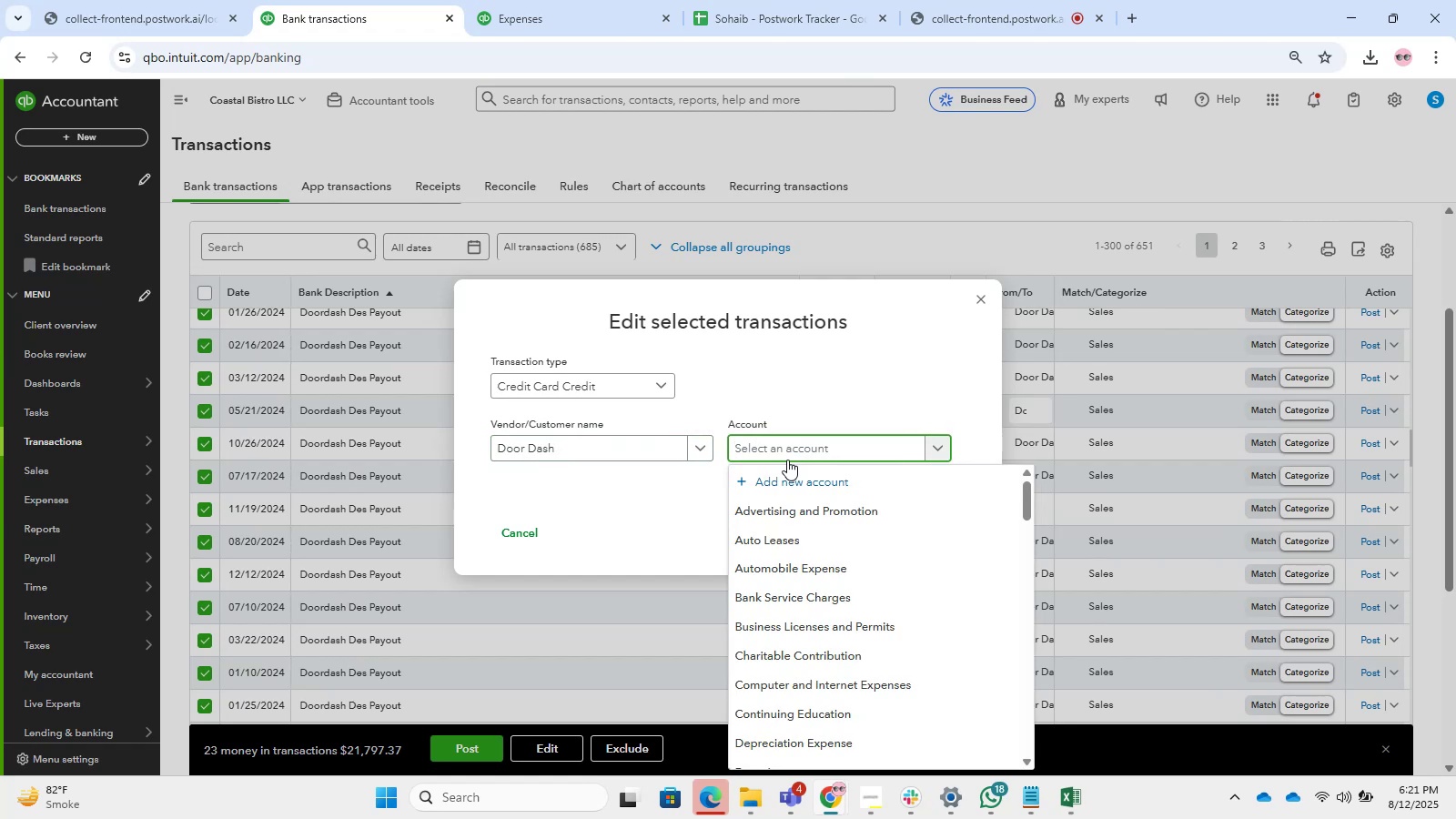 
type(Sales)
 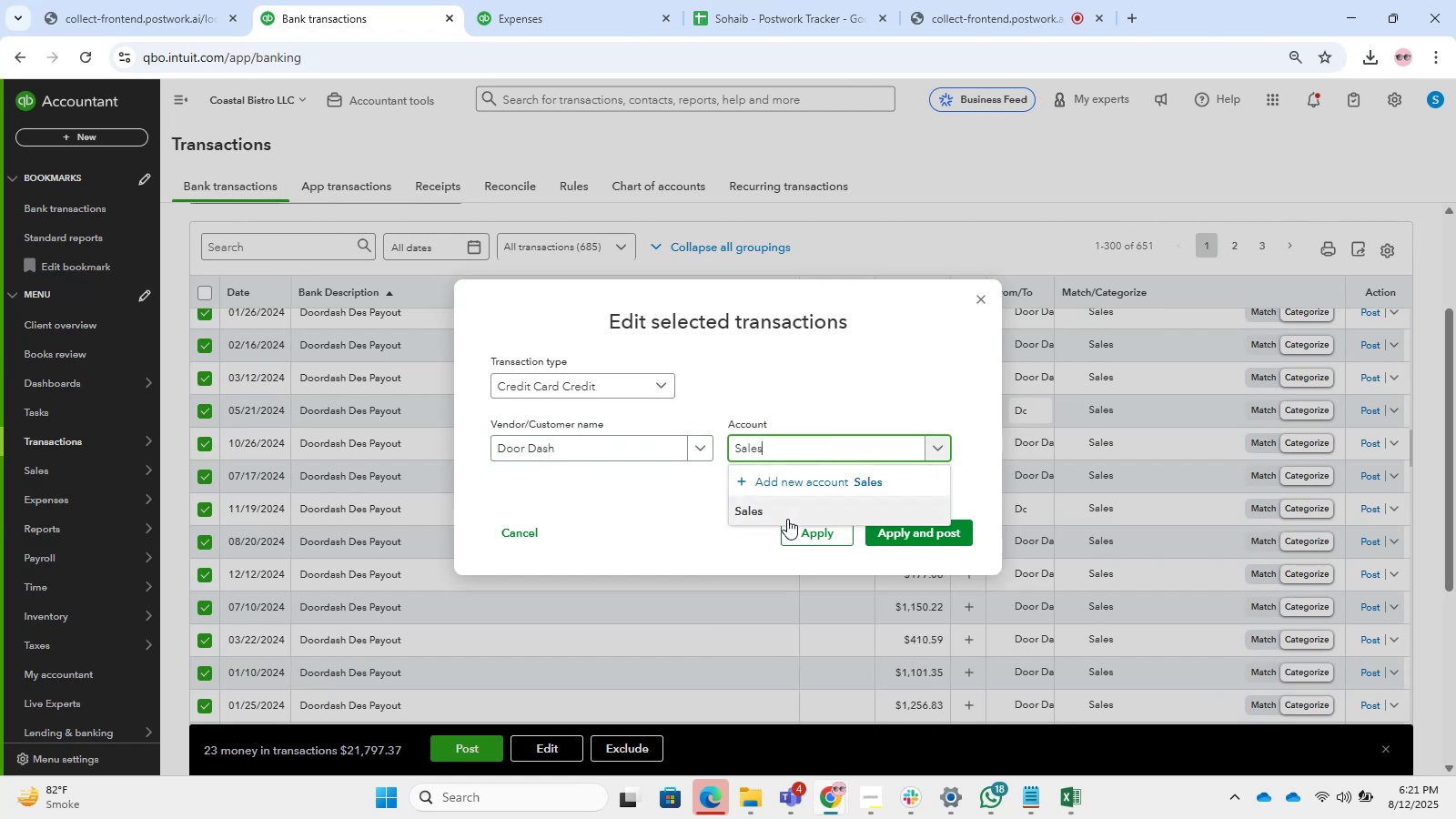 
double_click([904, 540])
 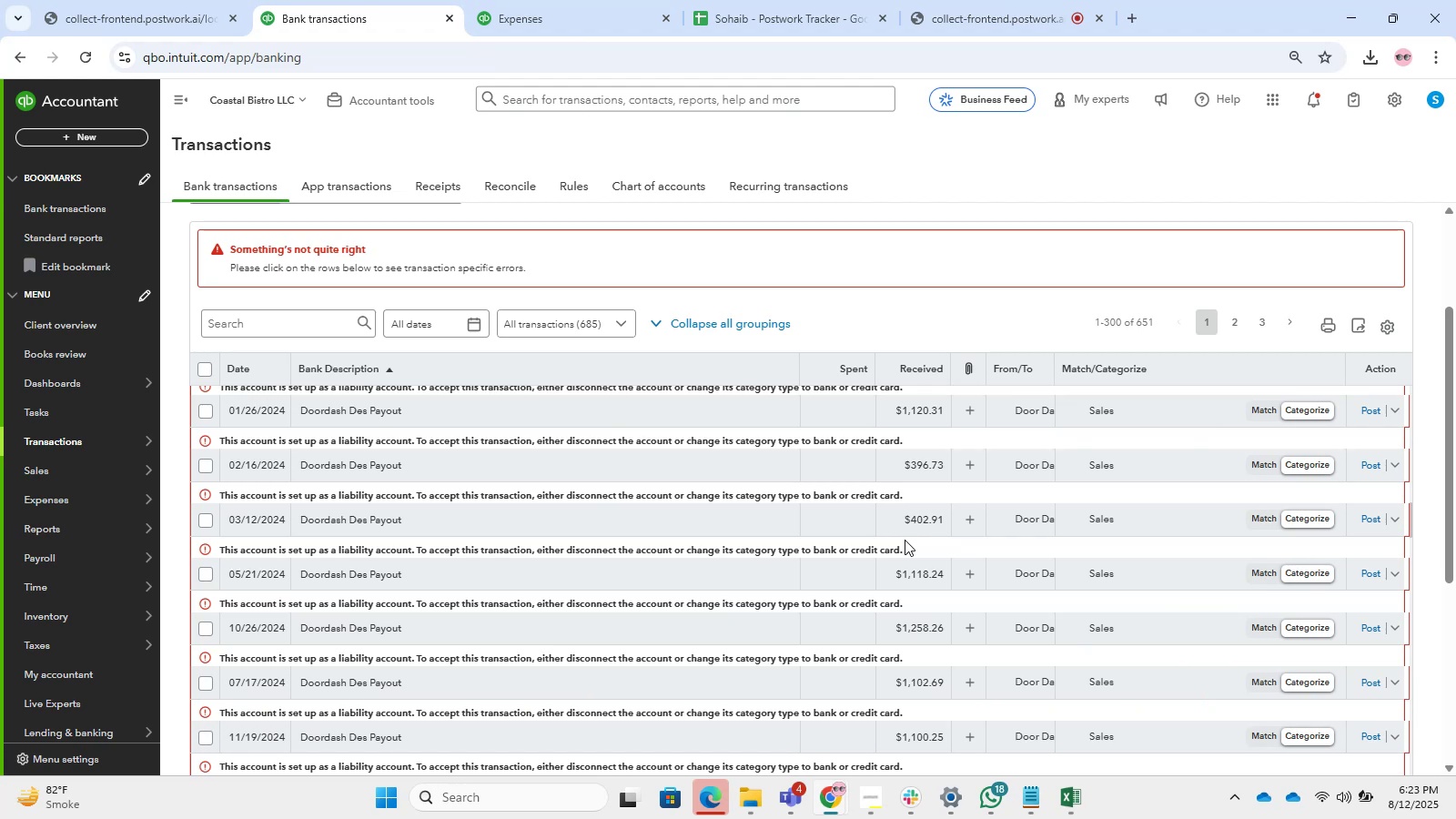 
wait(71.2)
 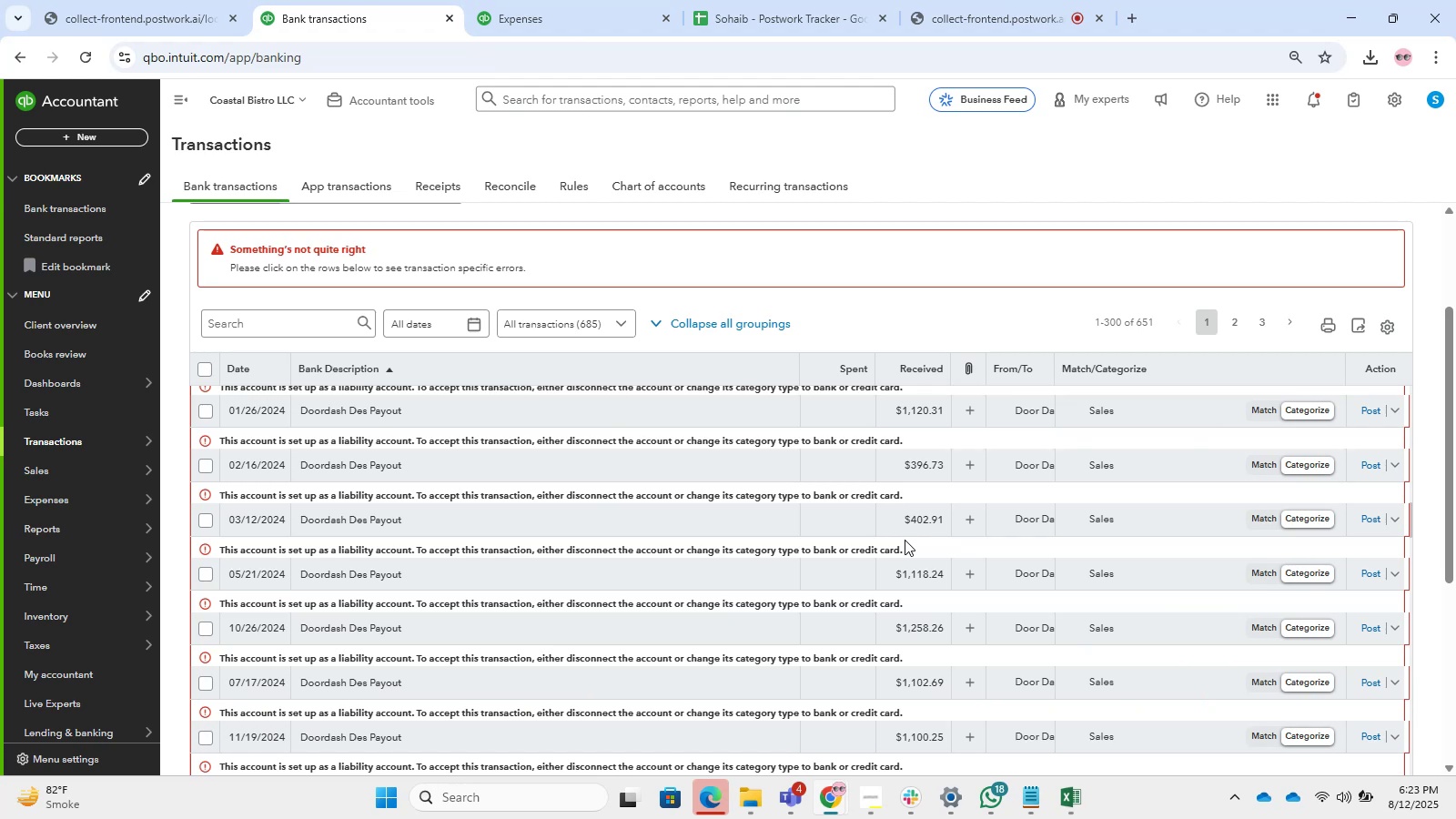 
scroll: coordinate [596, 582], scroll_direction: up, amount: 1.0
 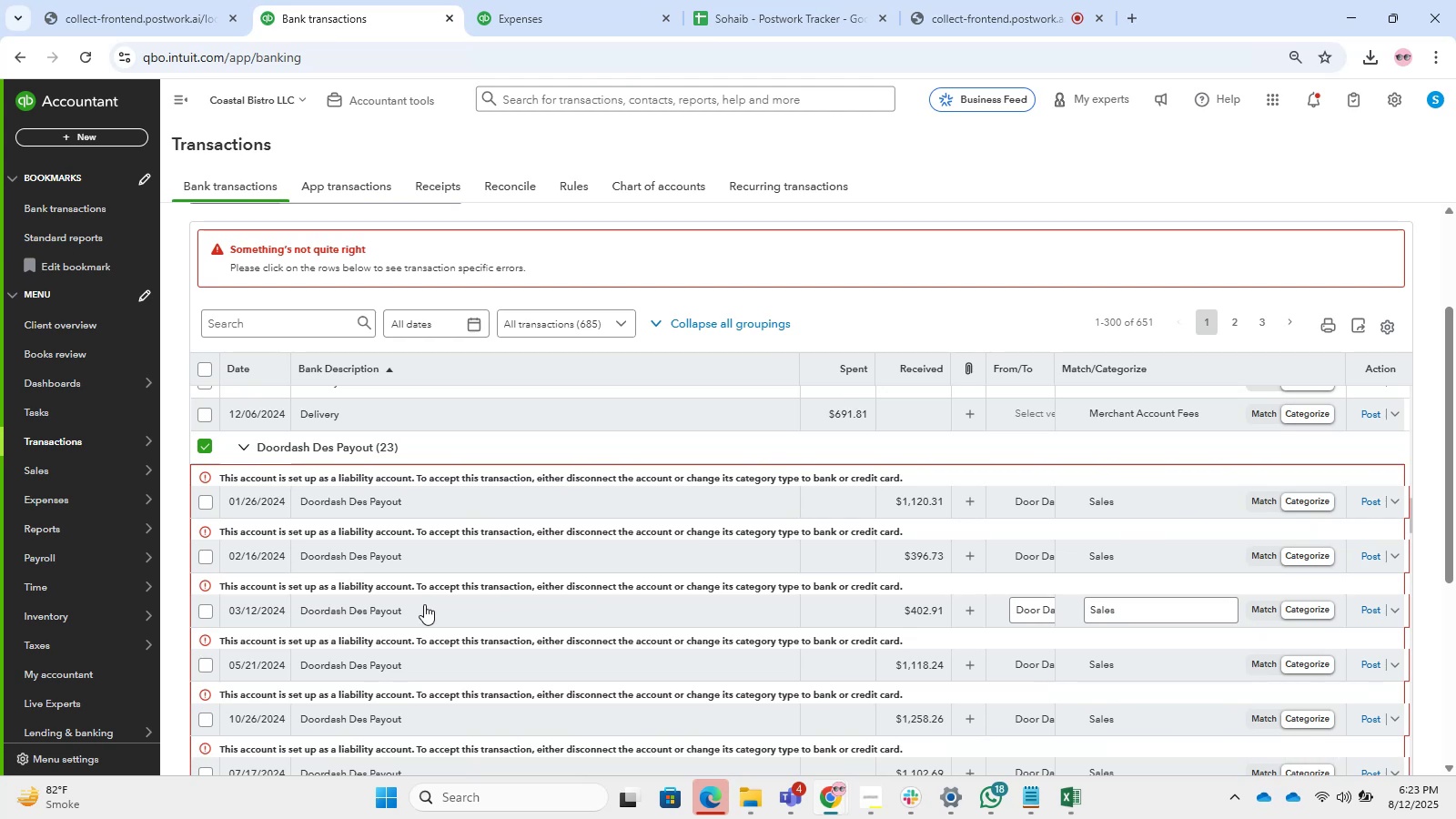 
left_click([589, 0])
 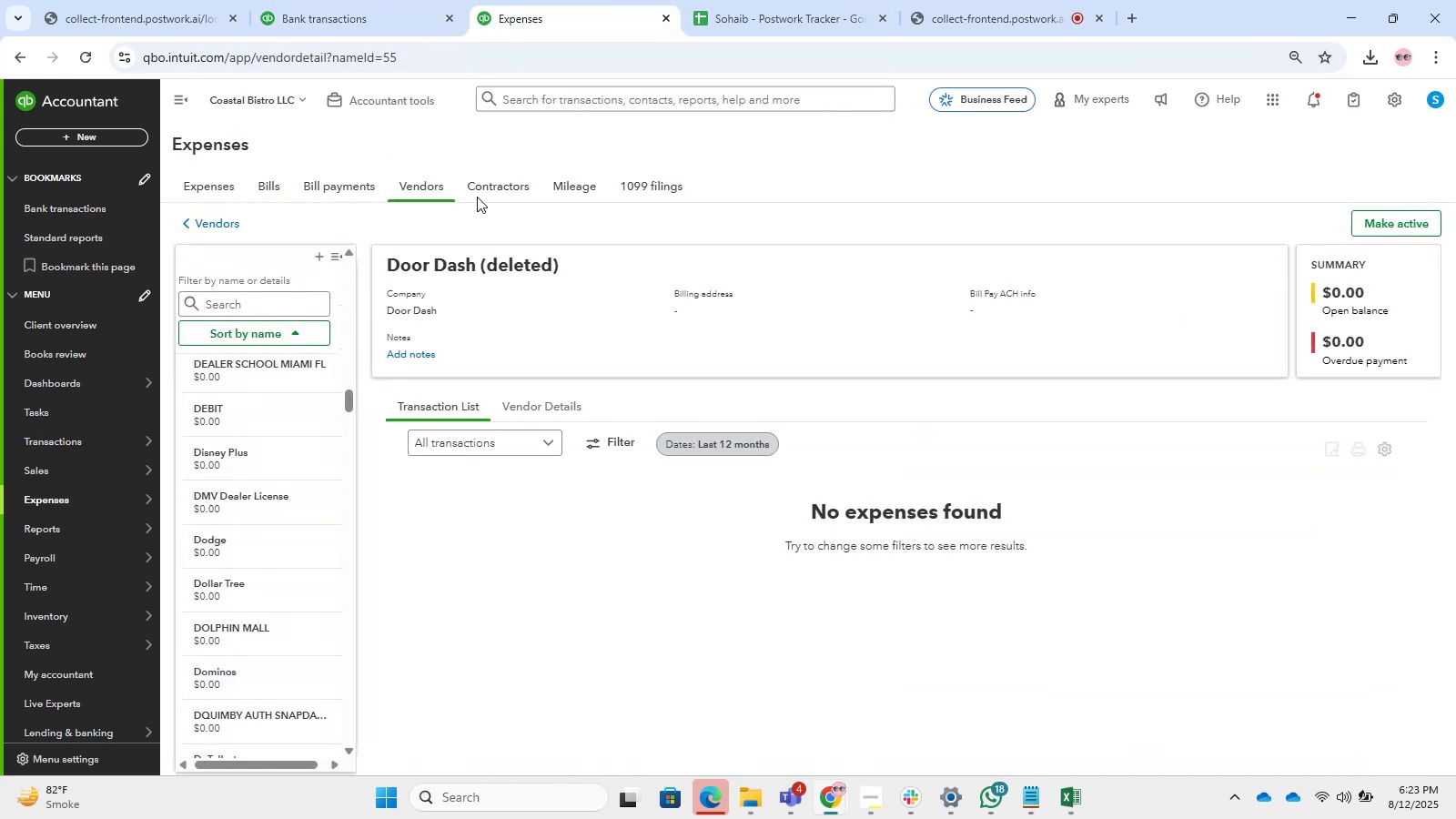 
left_click([386, 0])
 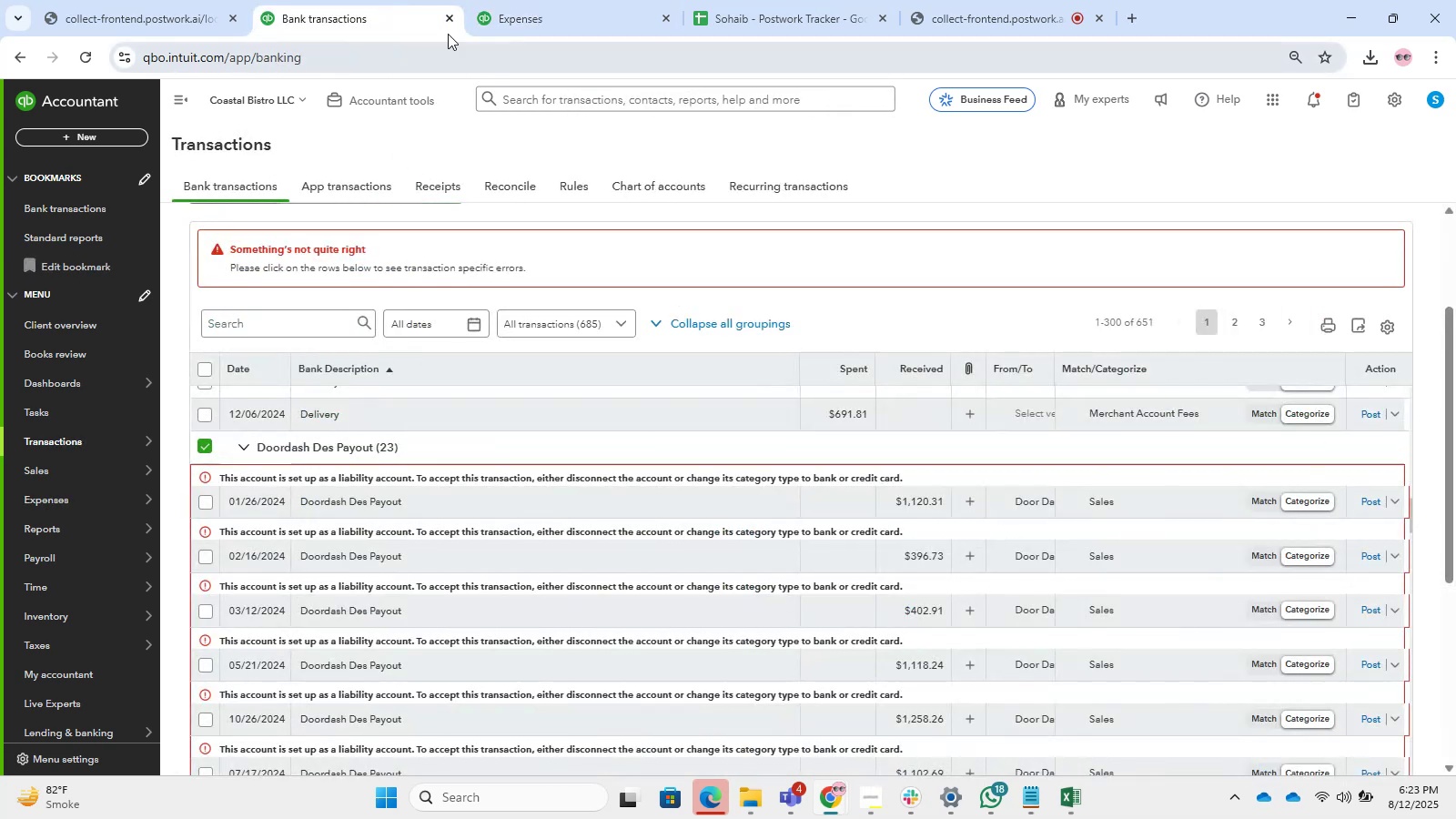 
double_click([585, 0])
 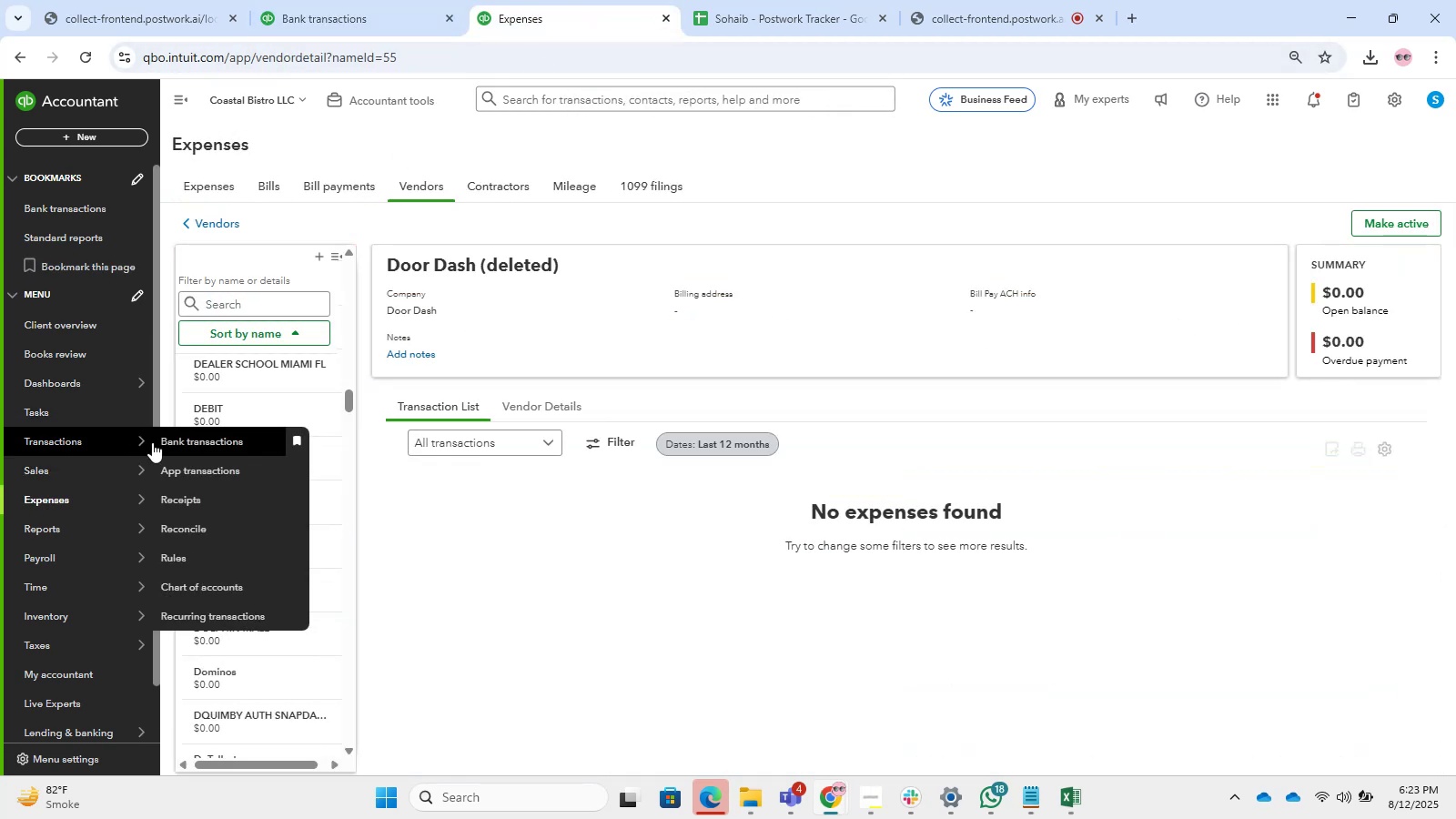 
right_click([187, 588])
 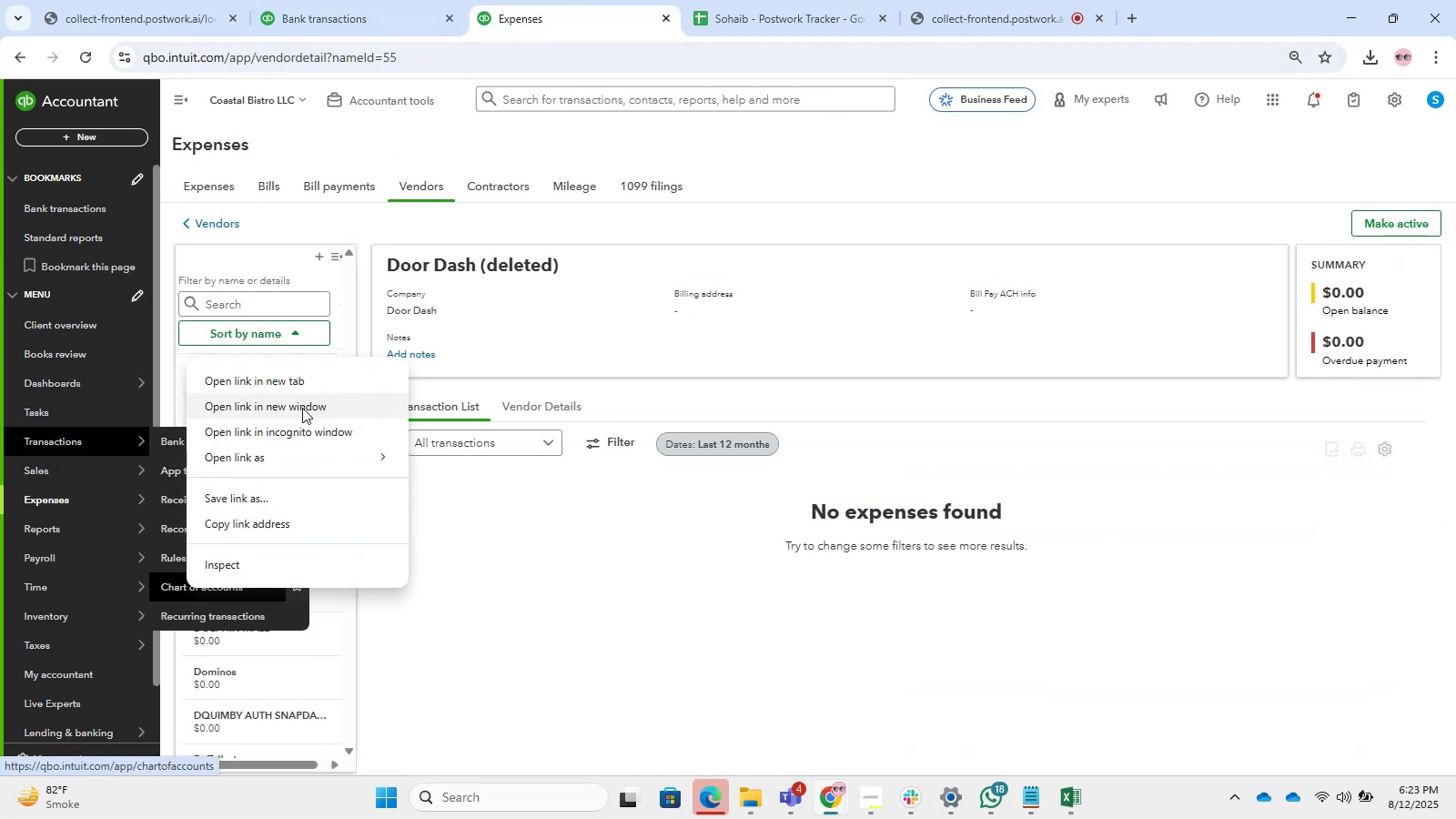 
left_click([293, 387])
 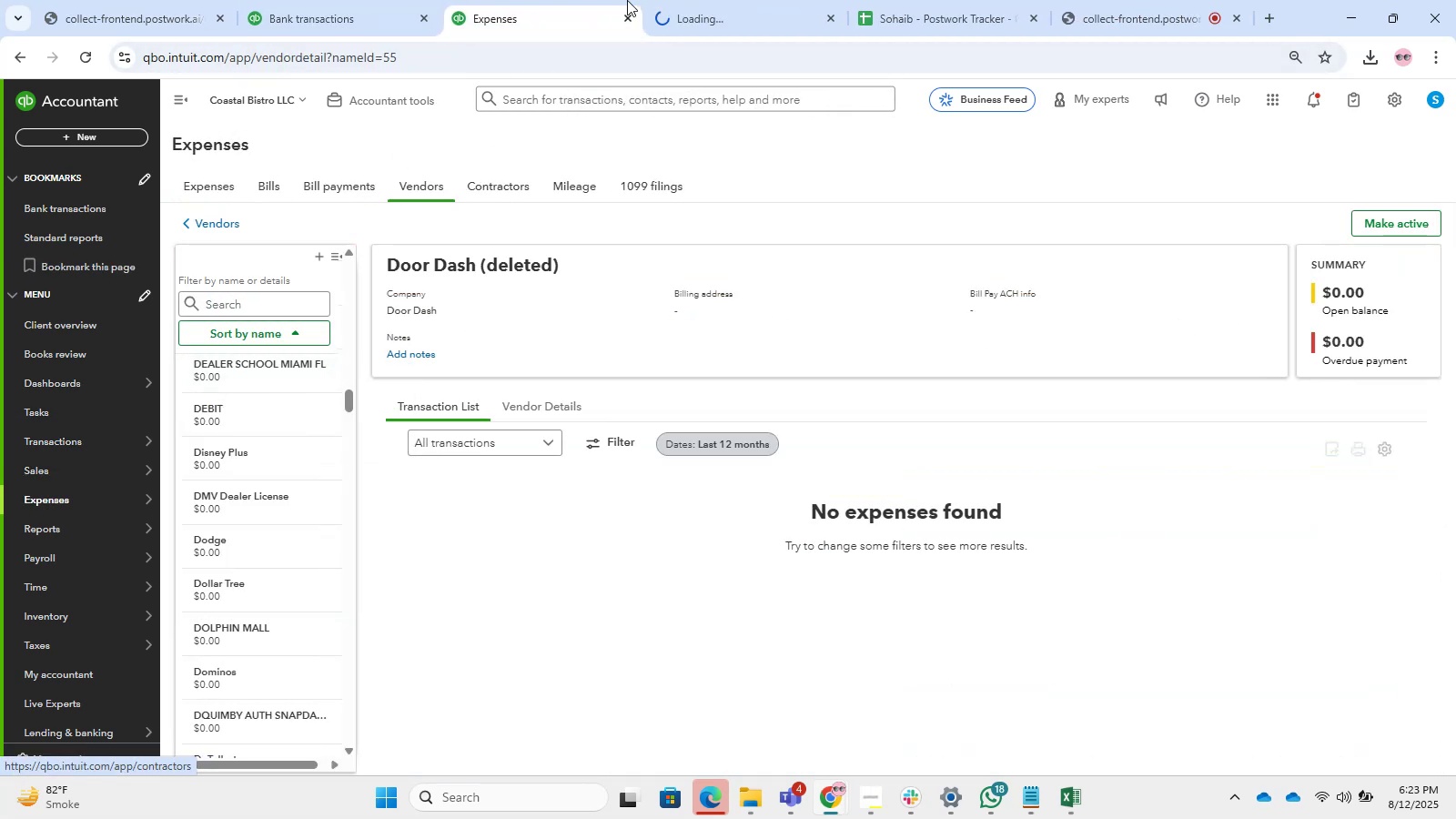 
left_click([720, 0])
 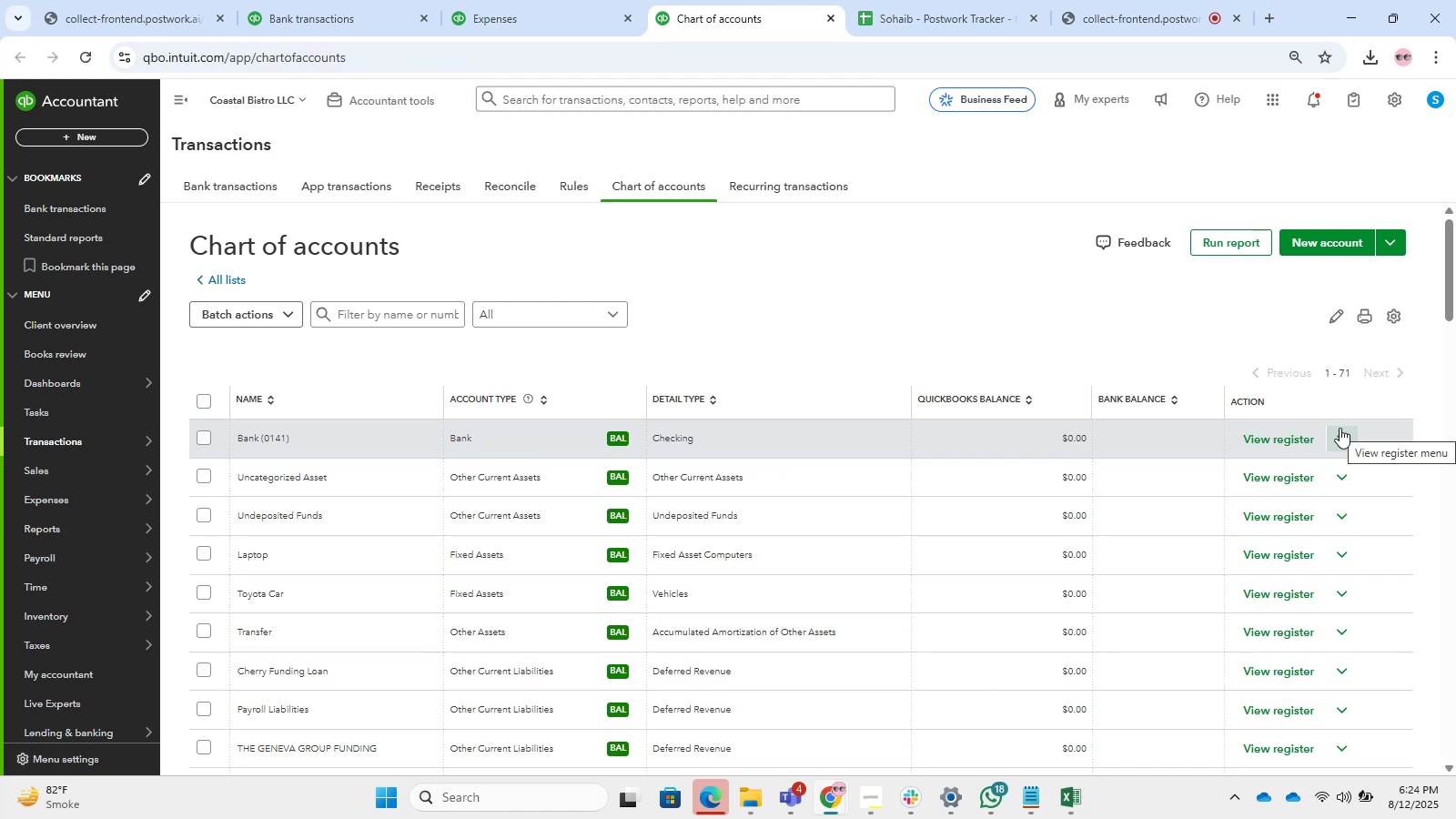 
wait(50.91)
 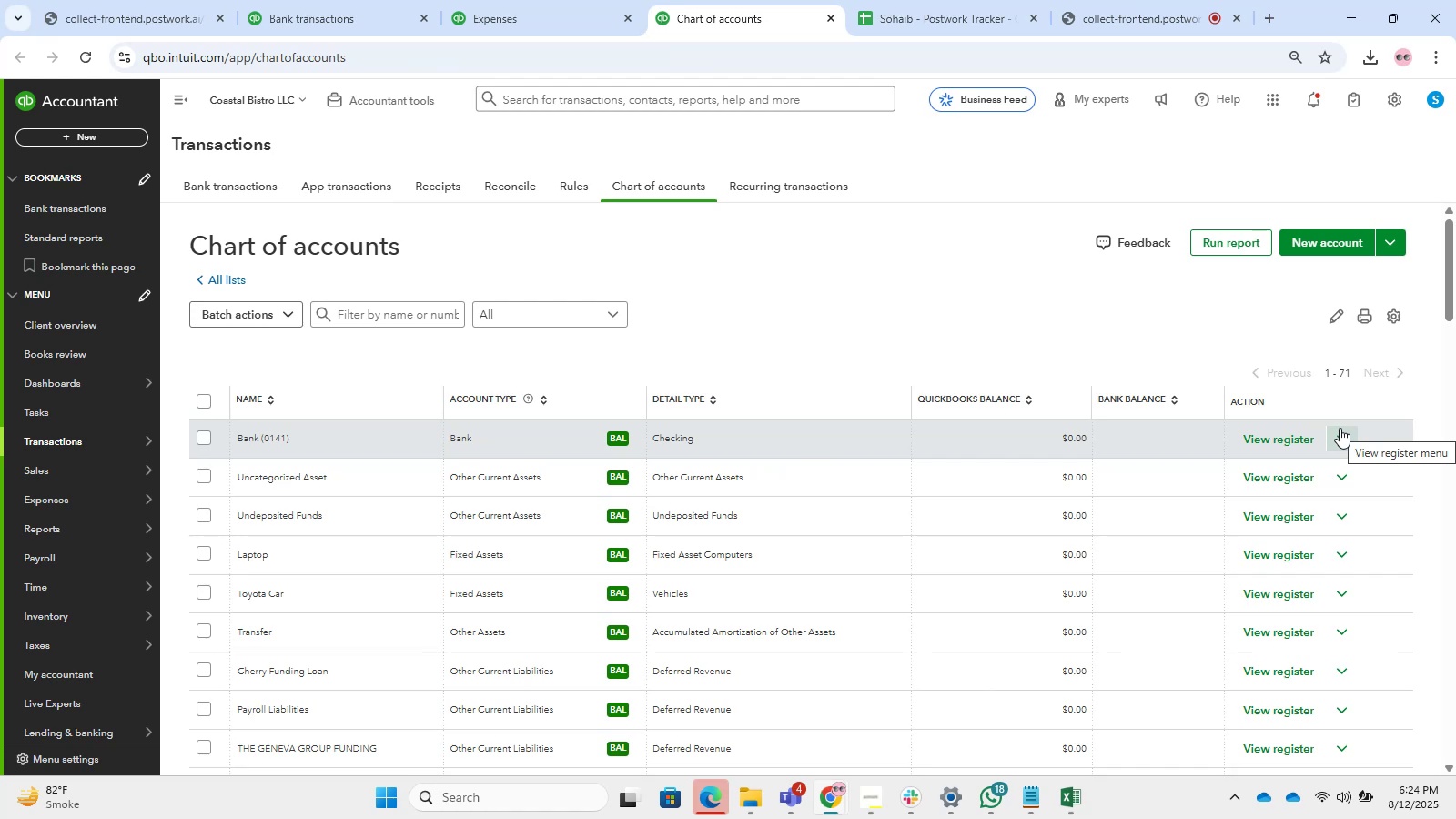 
double_click([359, 0])
 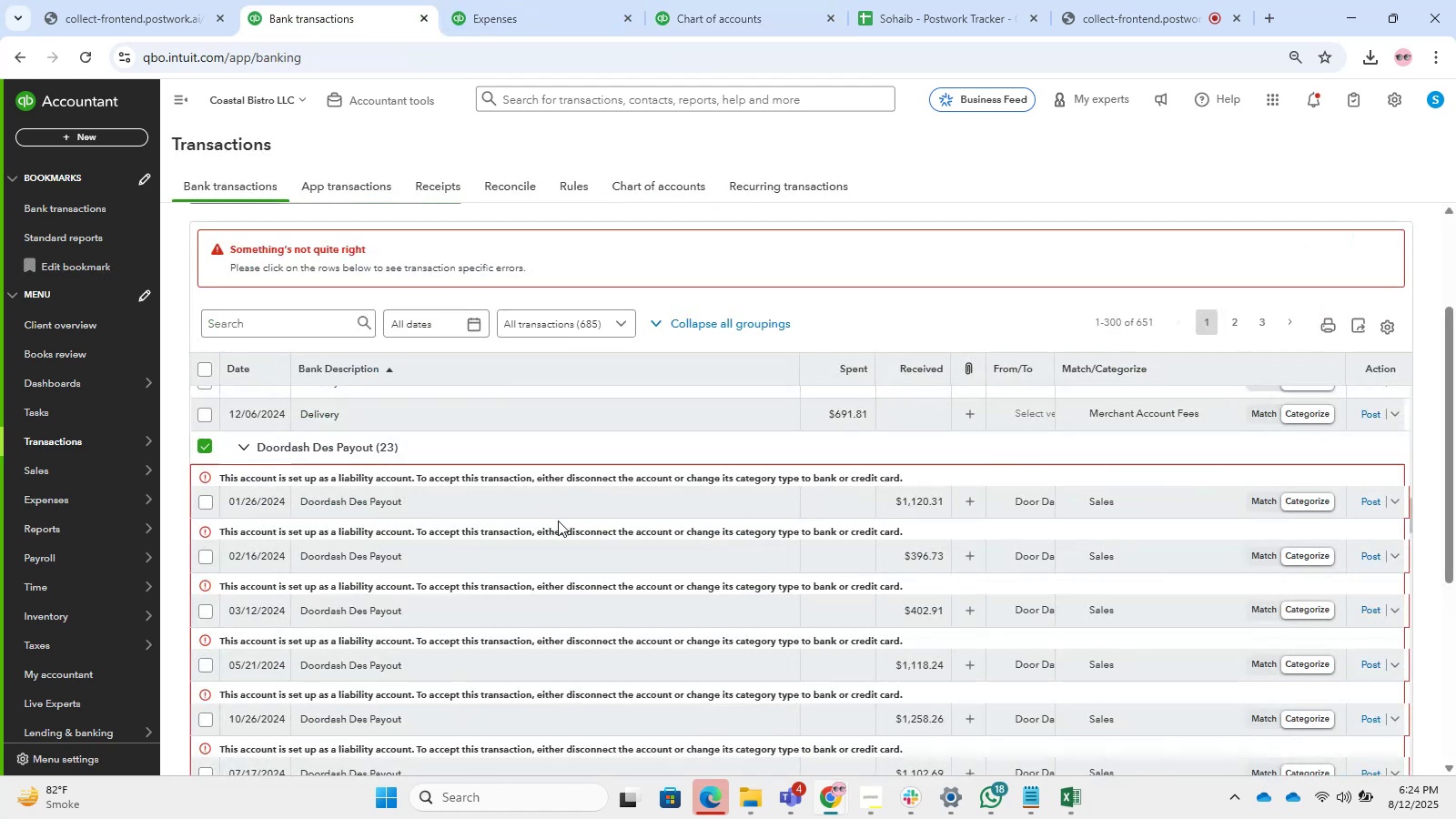 
left_click([546, 500])
 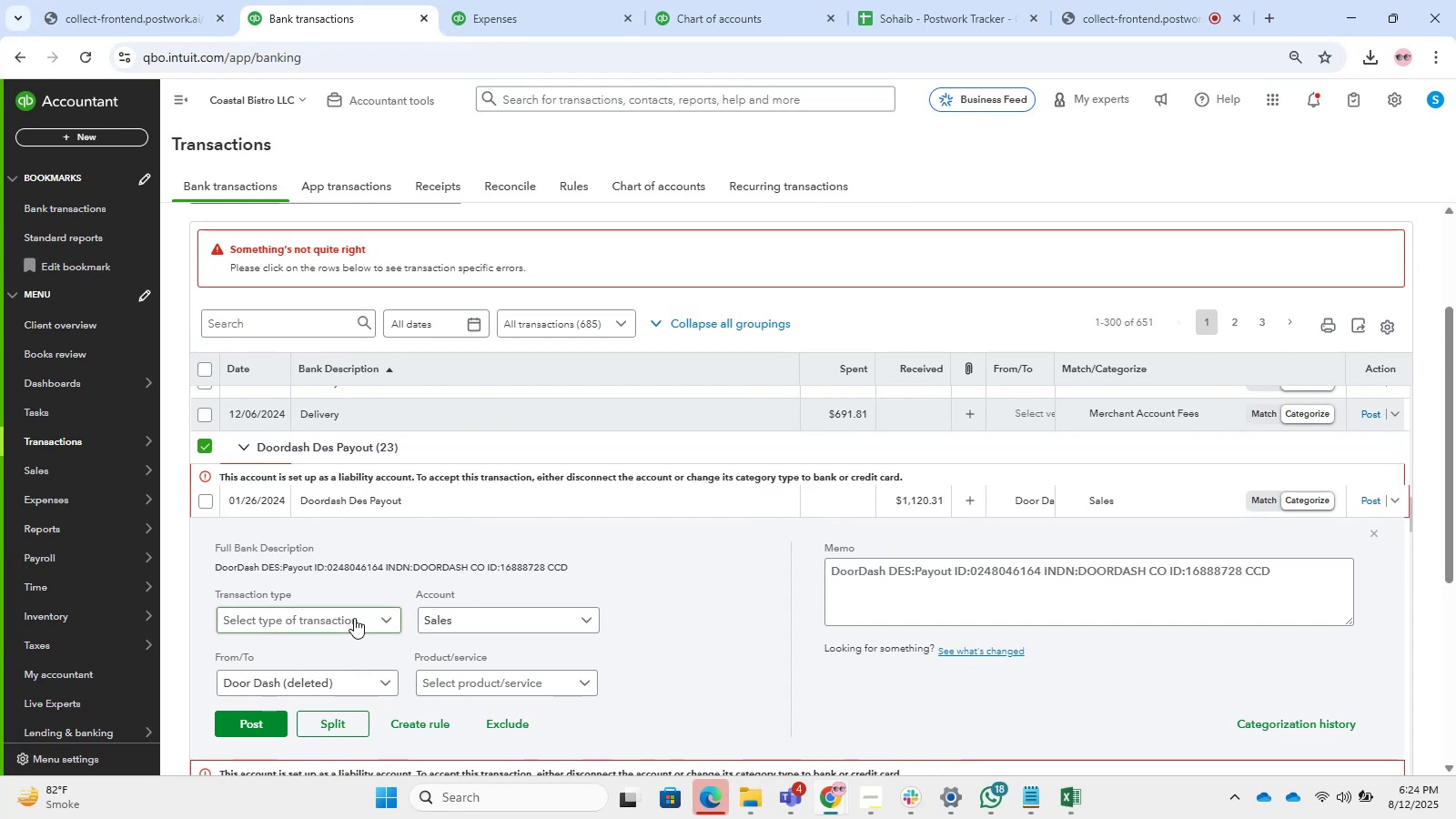 
left_click([355, 619])
 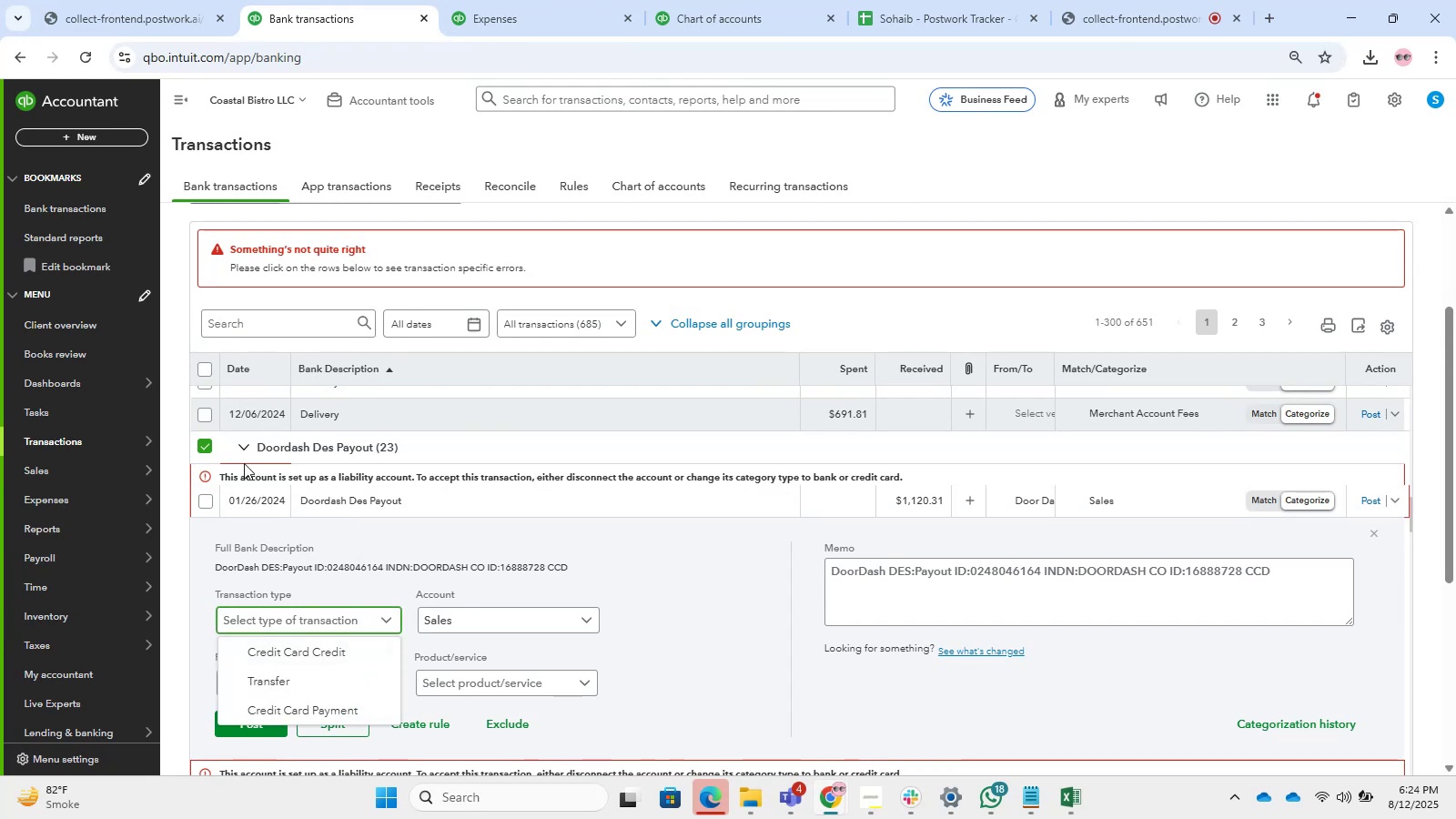 
left_click([199, 449])
 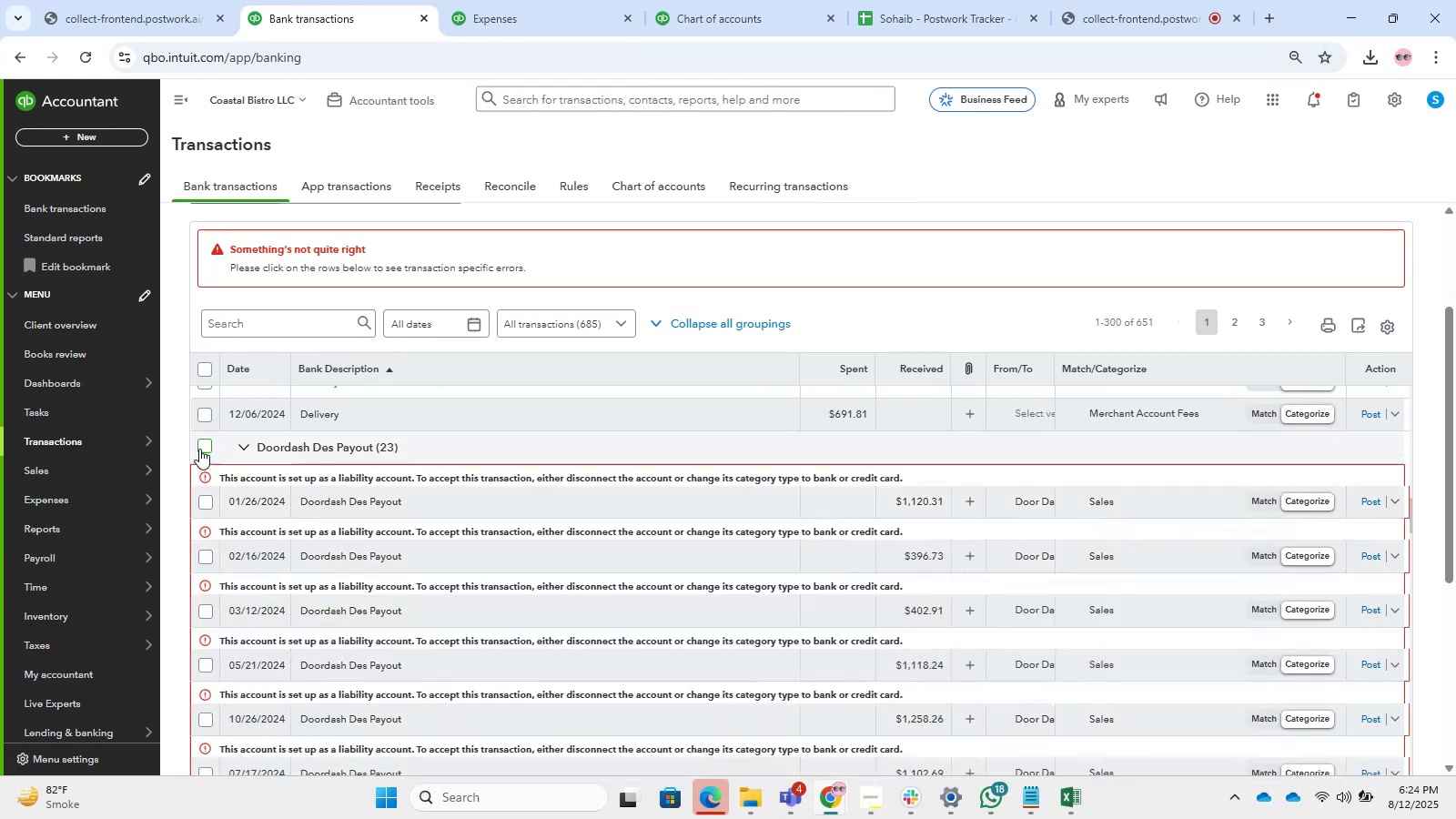 
left_click([199, 449])
 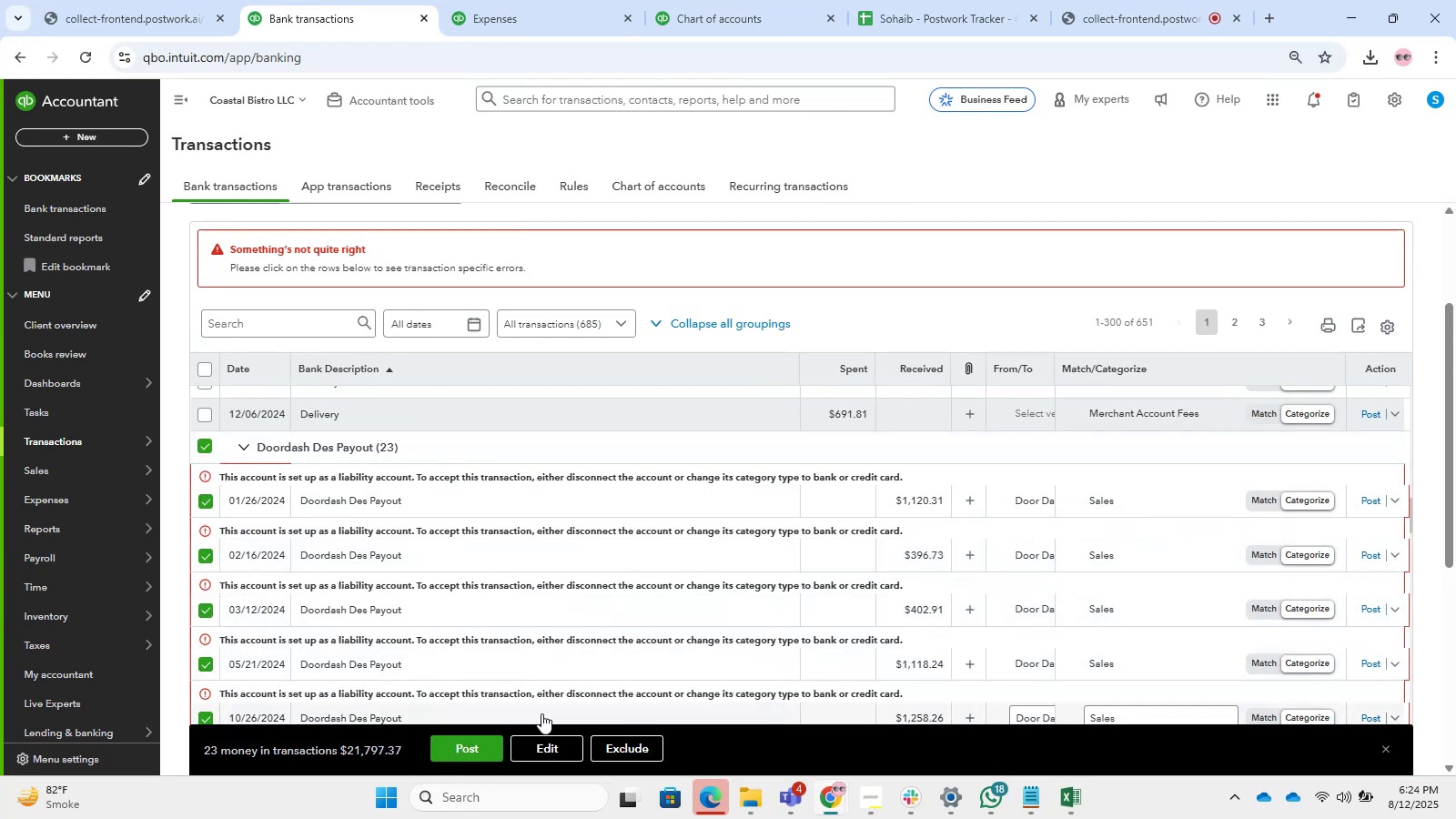 
left_click([560, 743])
 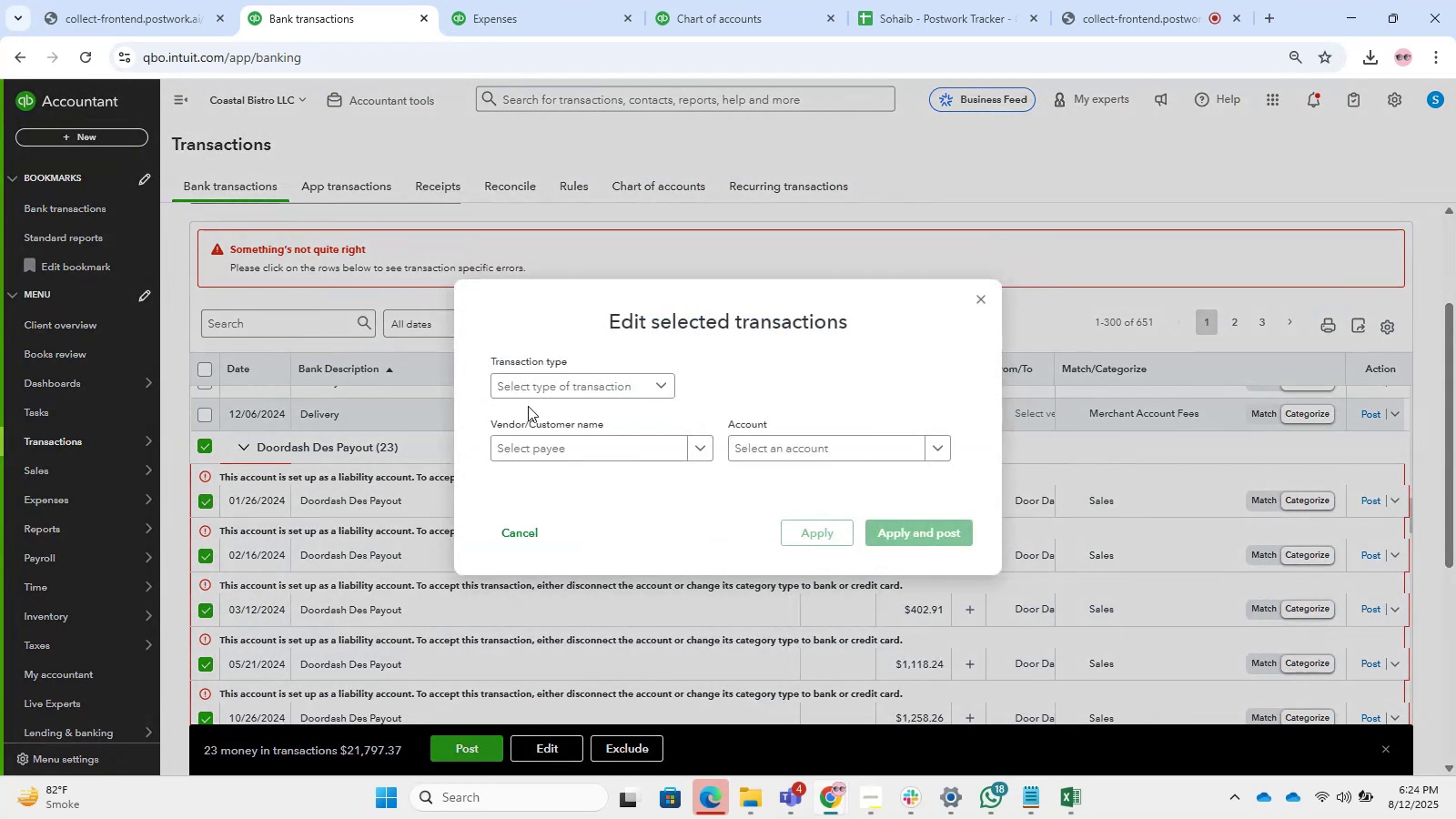 
left_click([530, 379])
 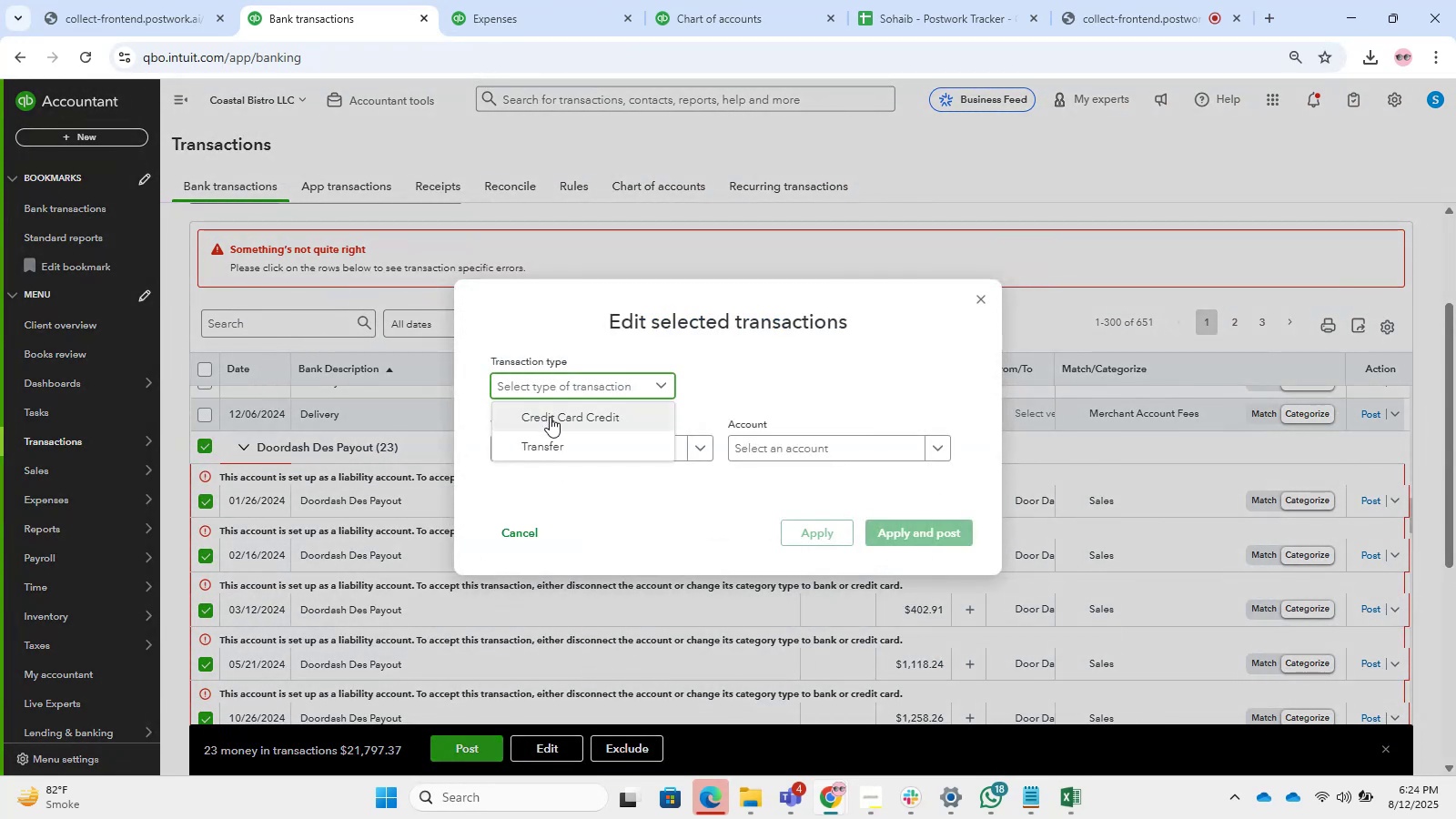 
left_click([550, 417])
 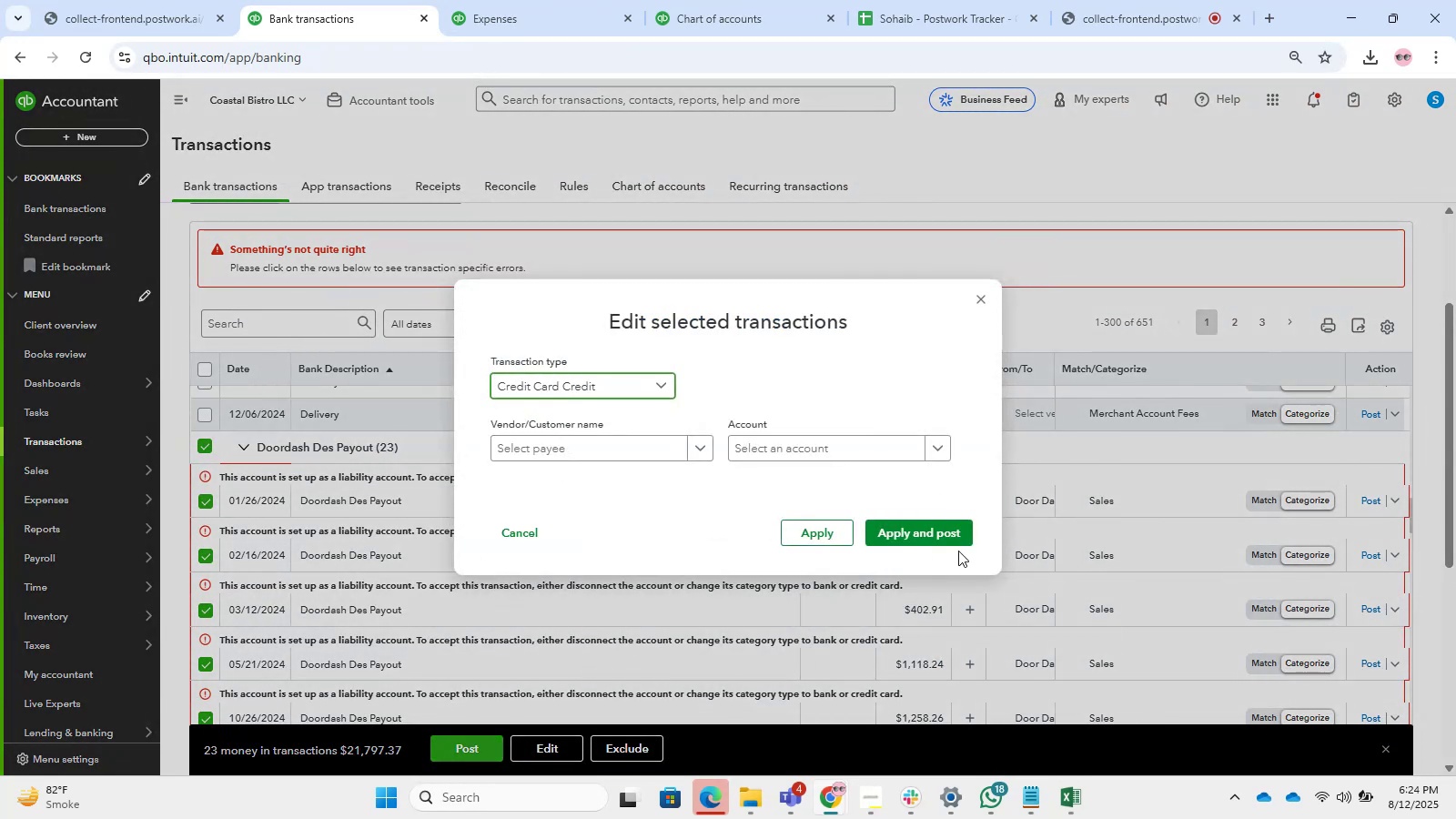 
scroll: coordinate [1455, 430], scroll_direction: up, amount: 5.0
 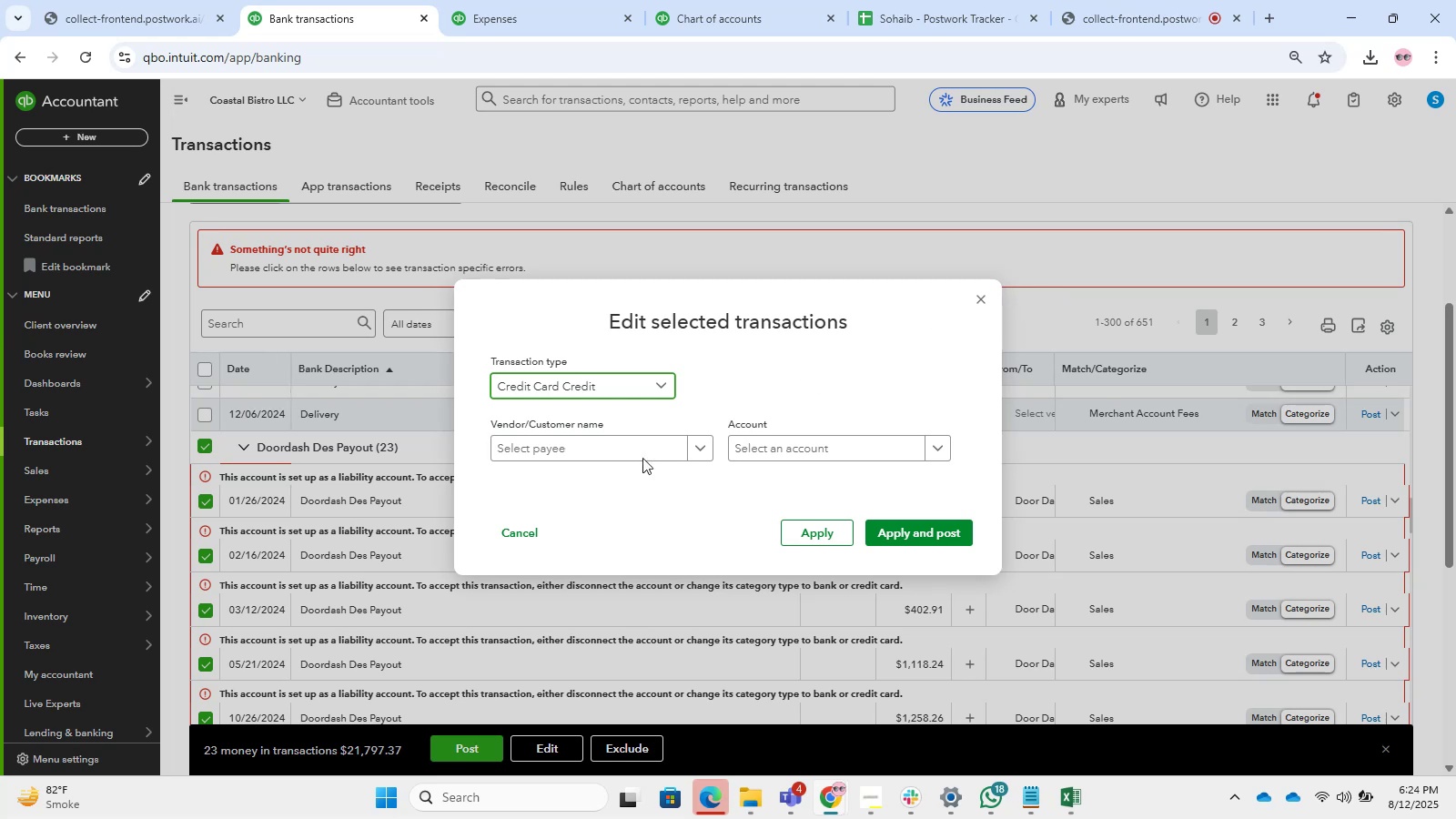 
left_click([805, 439])
 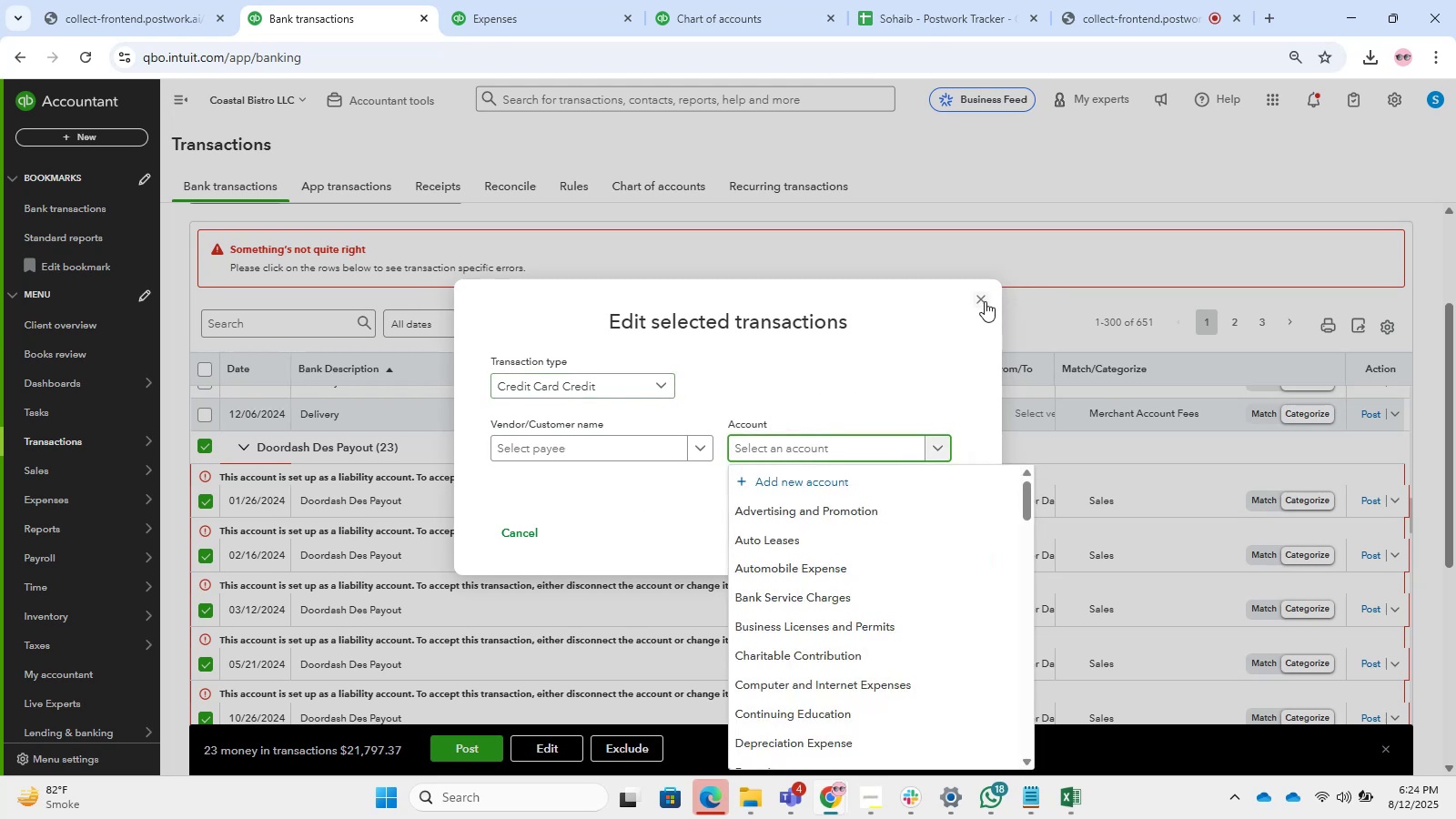 
scroll: coordinate [858, 371], scroll_direction: up, amount: 3.0
 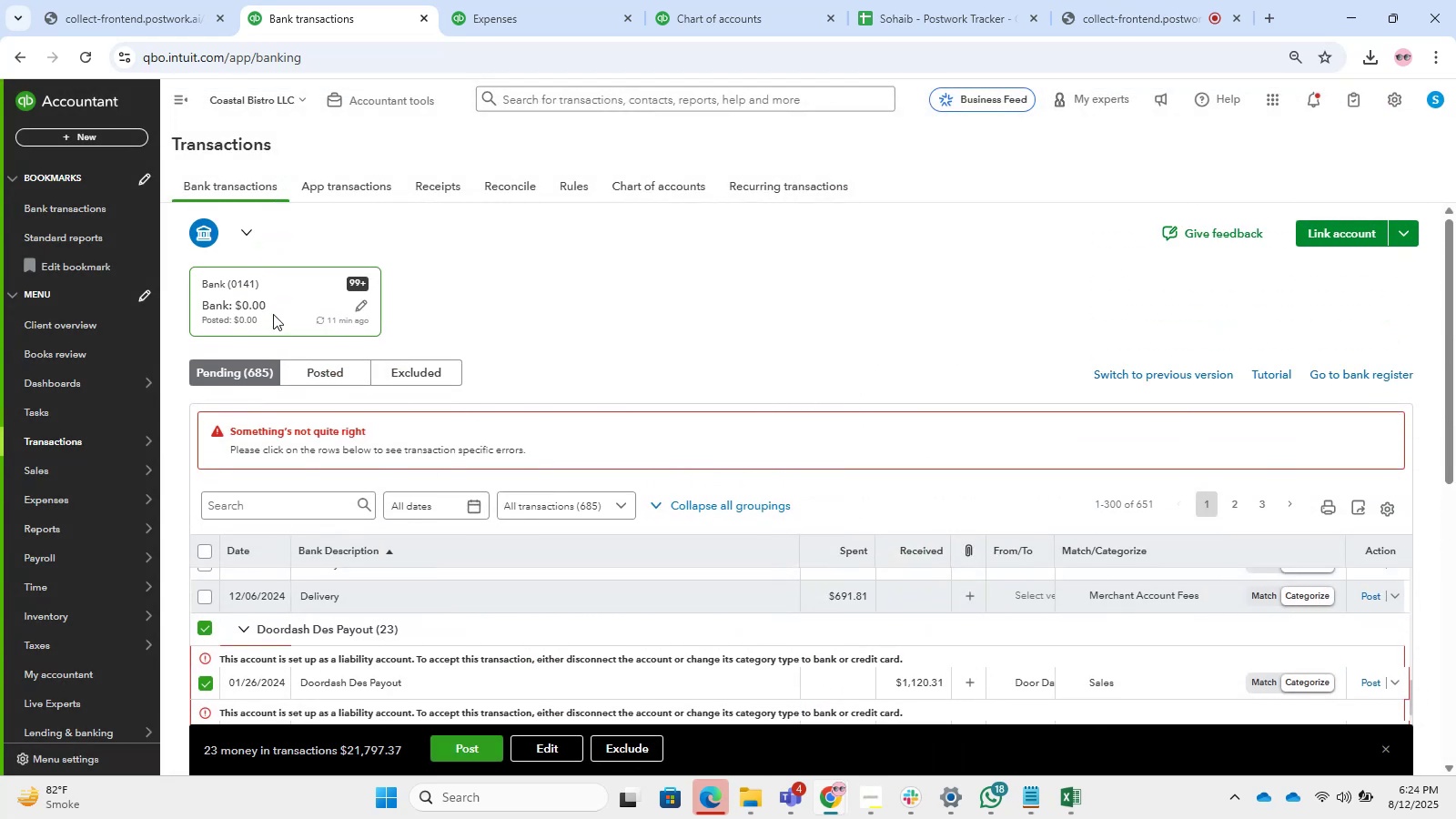 
scroll: coordinate [438, 444], scroll_direction: down, amount: 4.0
 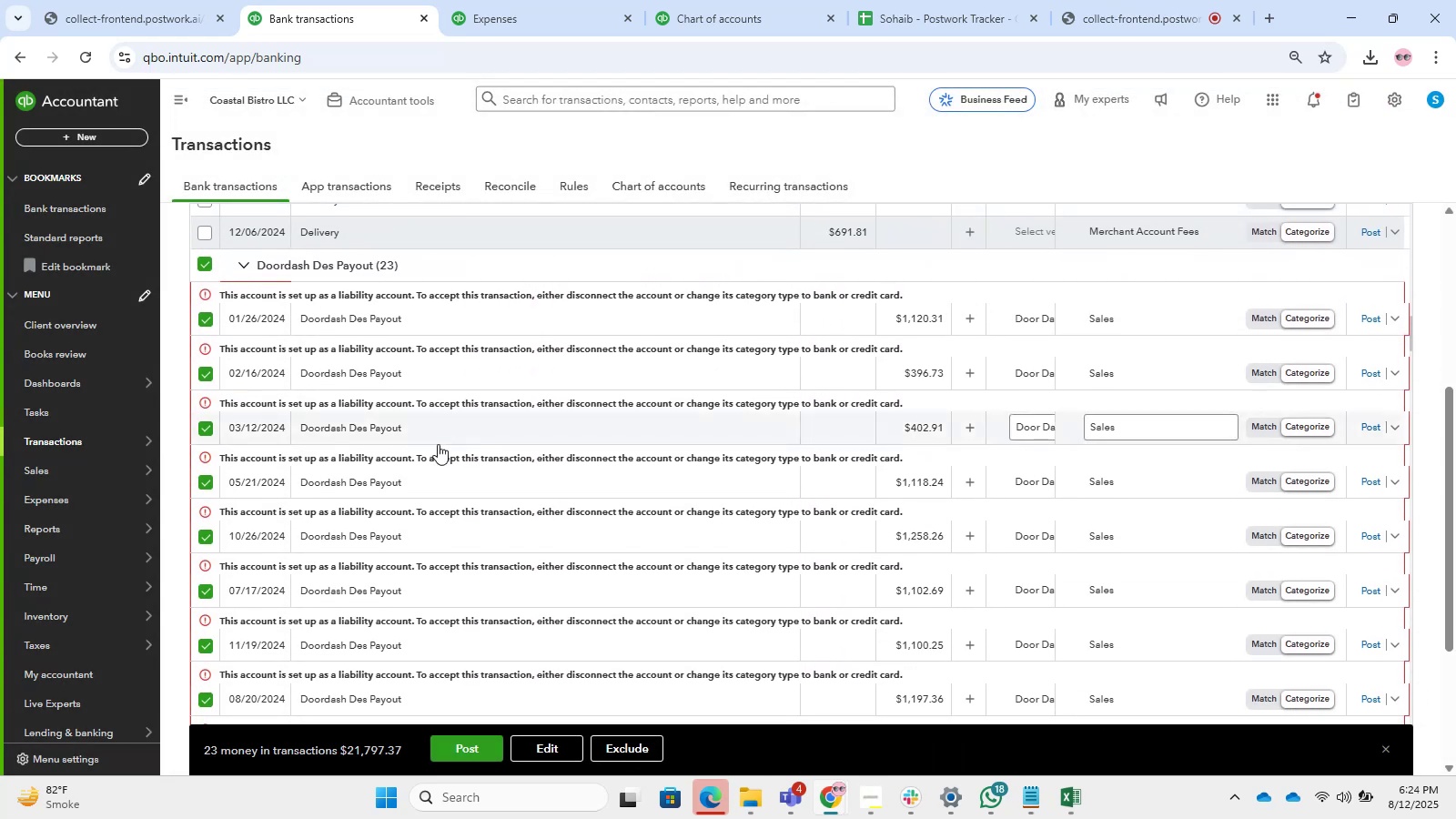 
scroll: coordinate [416, 450], scroll_direction: up, amount: 13.0
 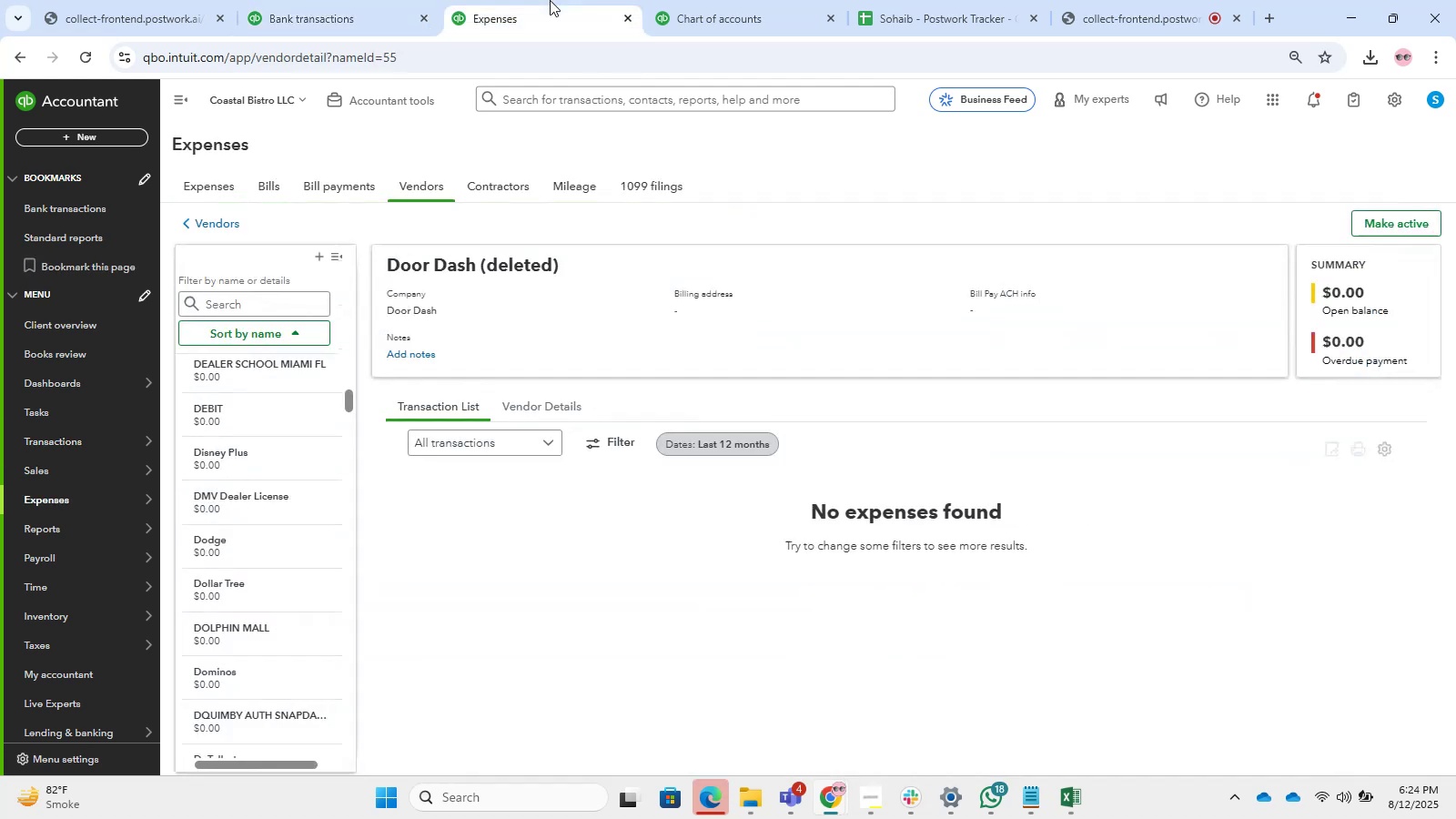 
double_click([665, 17])
 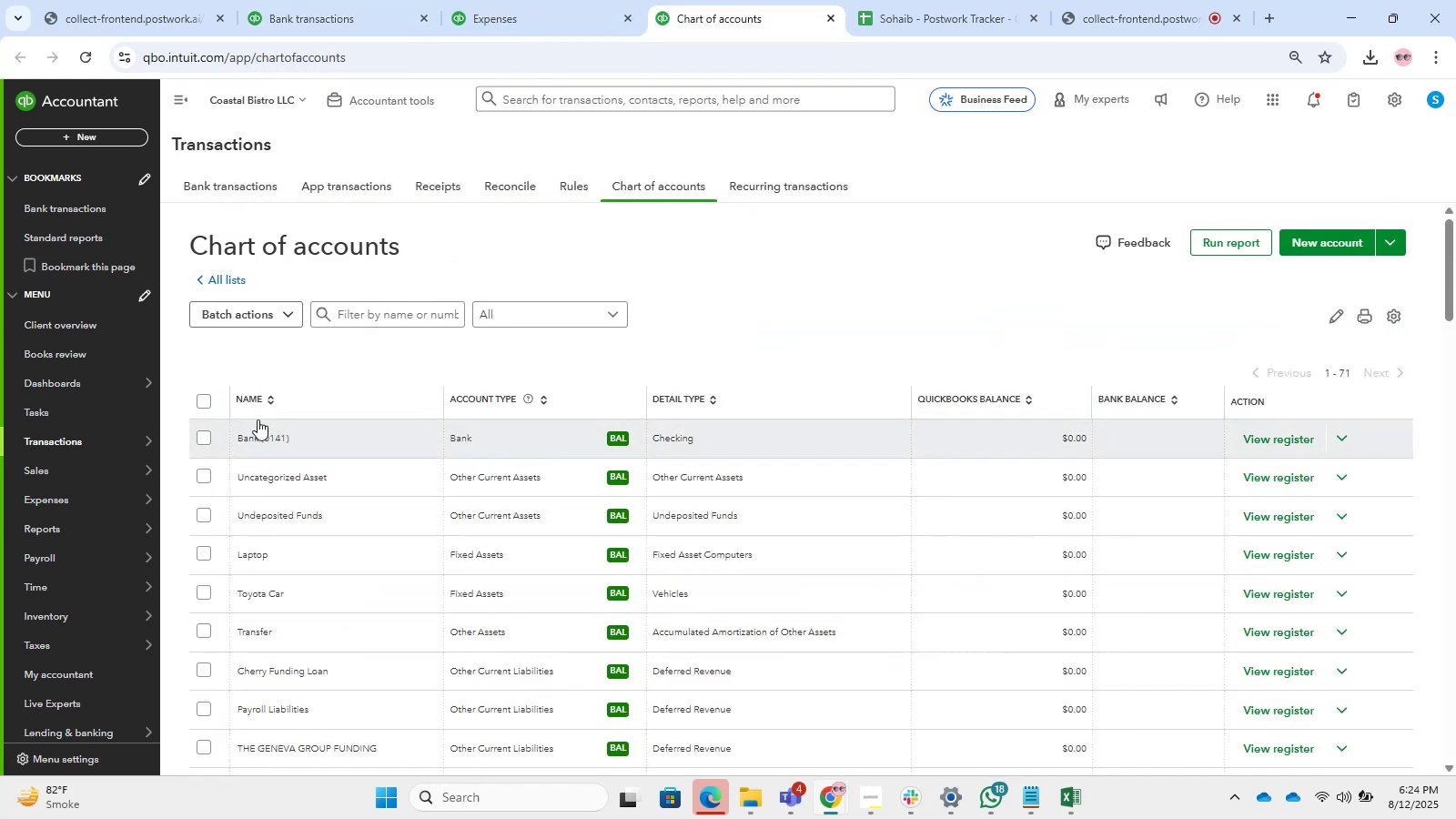 
scroll: coordinate [490, 412], scroll_direction: down, amount: 4.0
 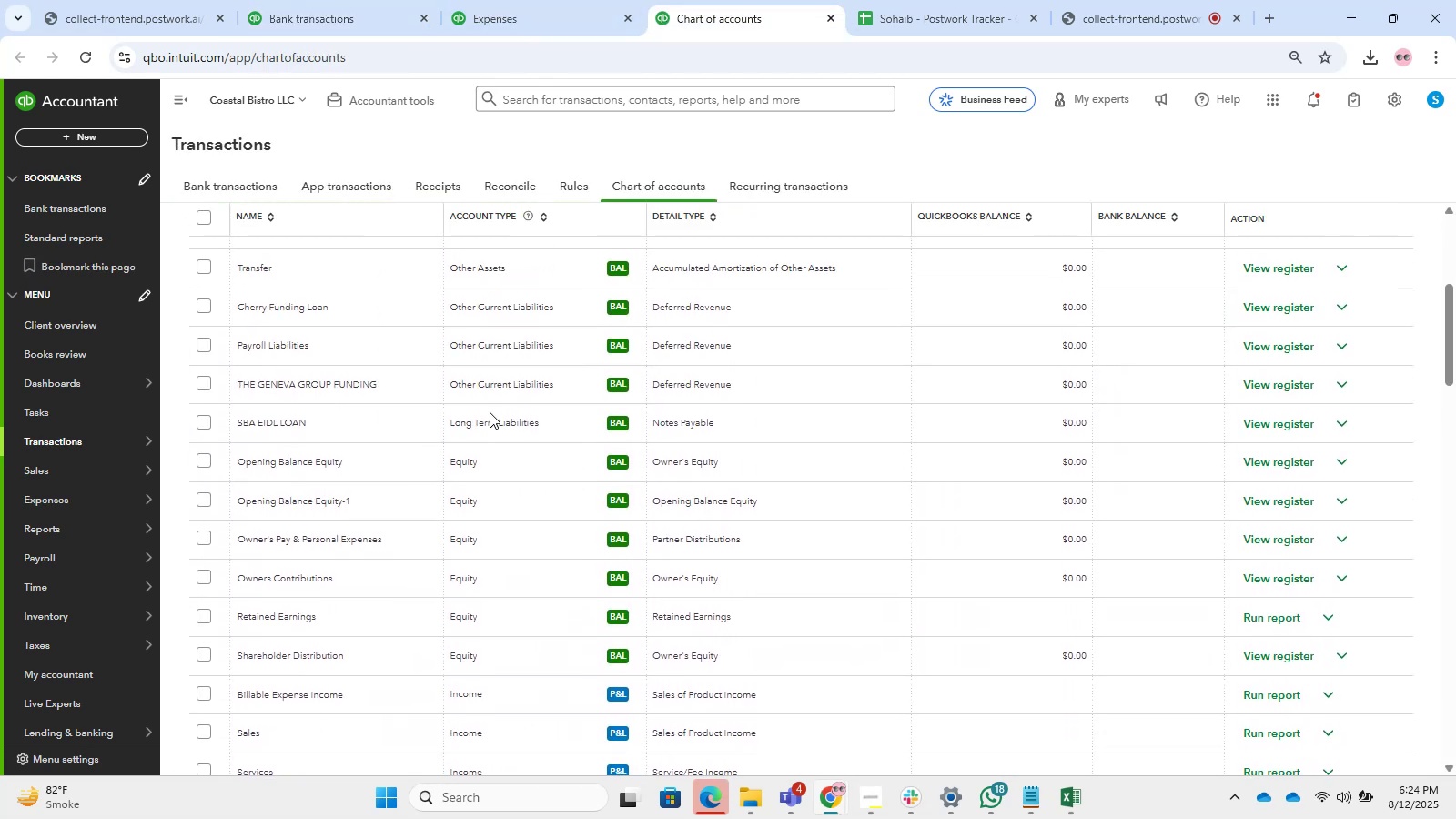 
scroll: coordinate [490, 412], scroll_direction: up, amount: 1.0
 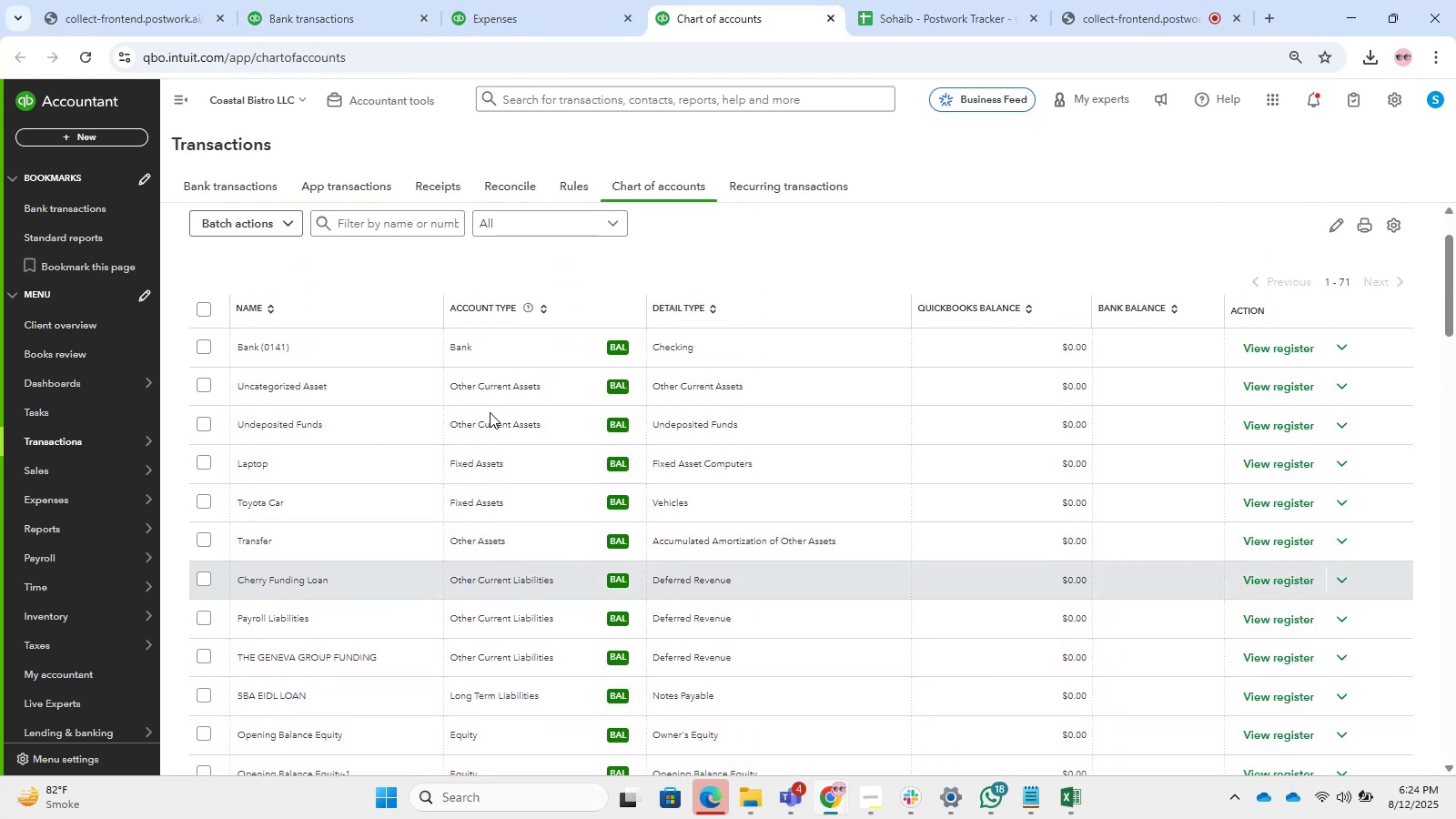 
scroll: coordinate [490, 412], scroll_direction: down, amount: 1.0
 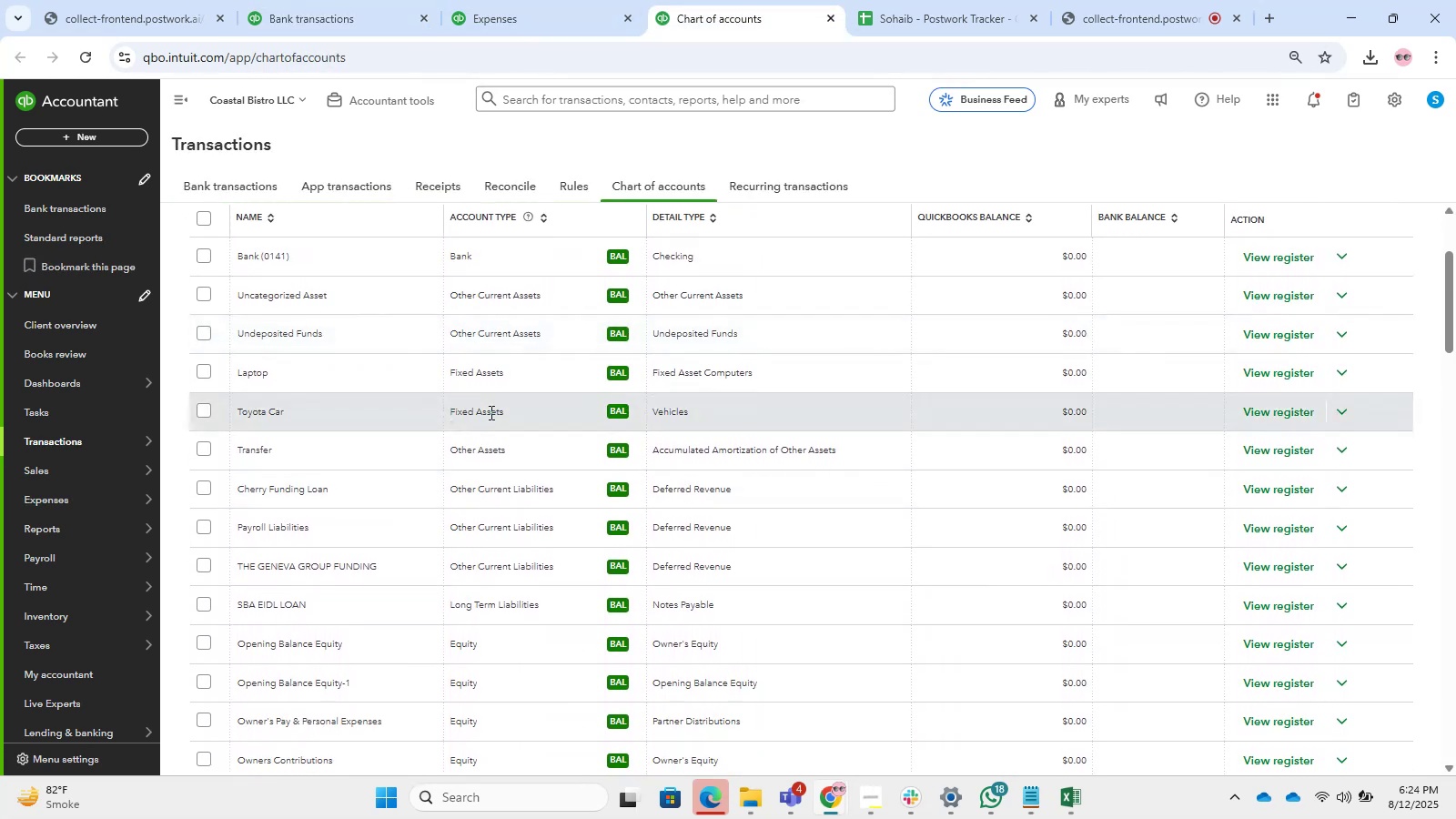 
scroll: coordinate [490, 412], scroll_direction: up, amount: 4.0
 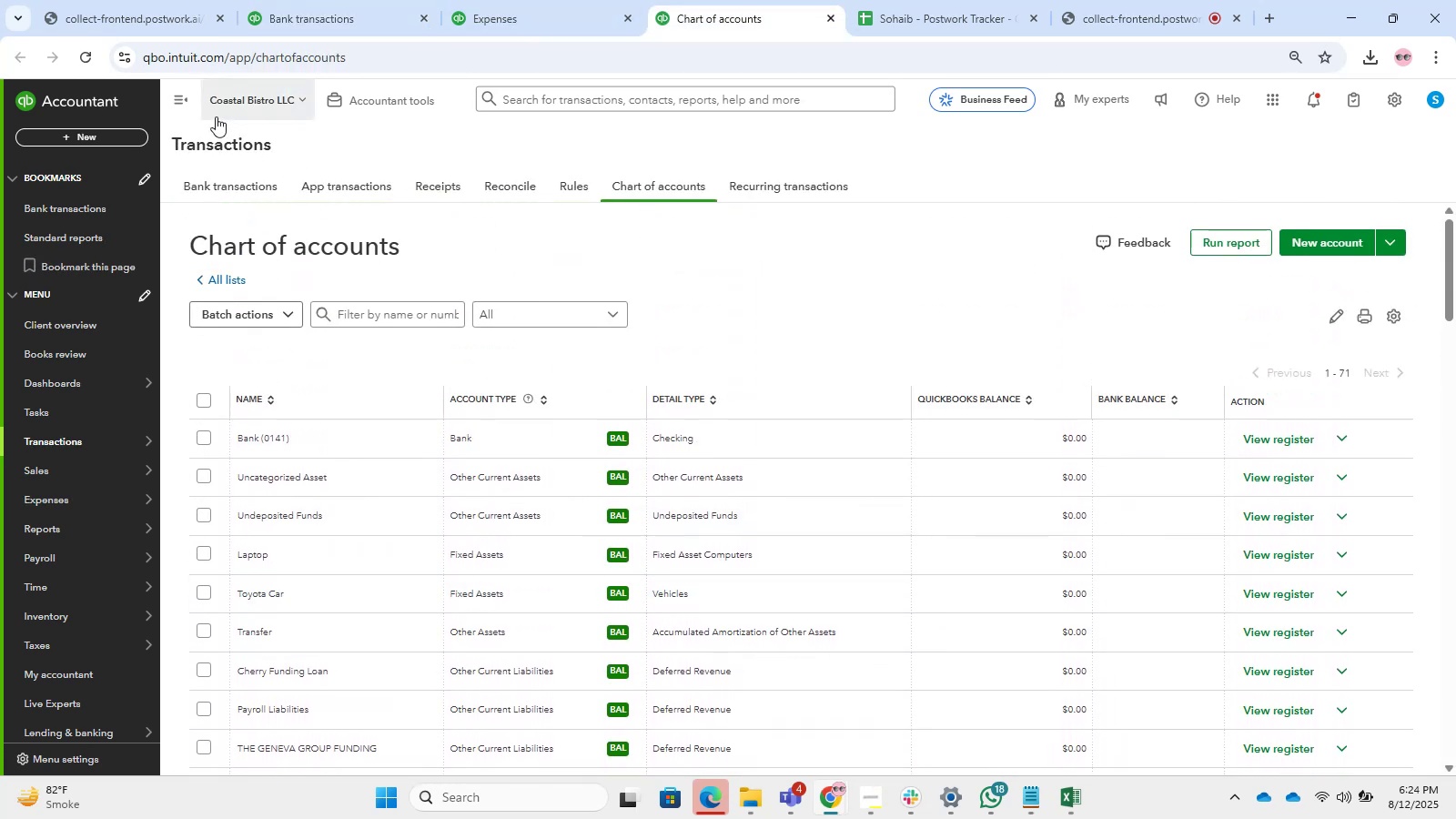 
left_click([187, 110])
 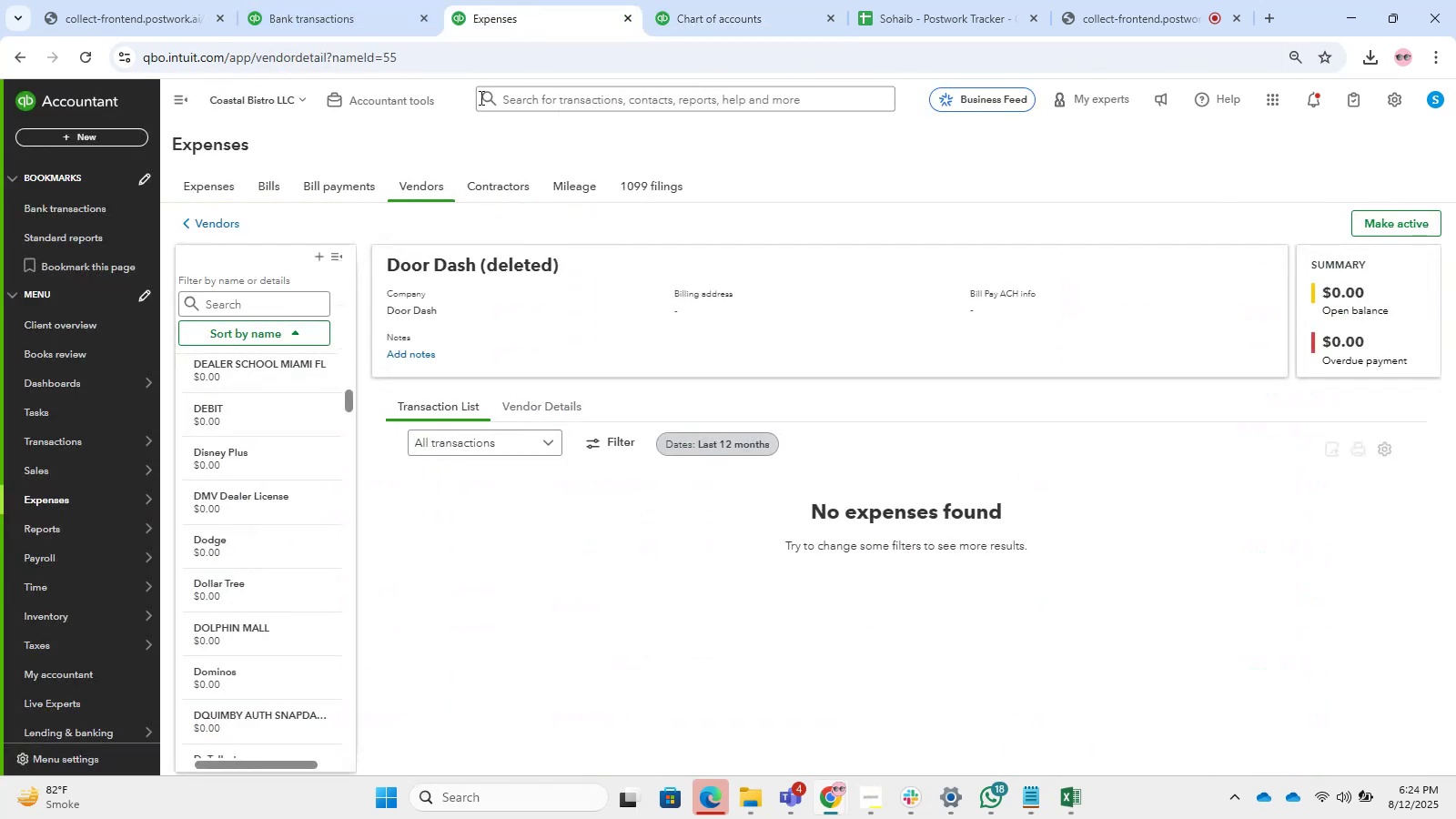 
scroll: coordinate [416, 300], scroll_direction: up, amount: 2.0
 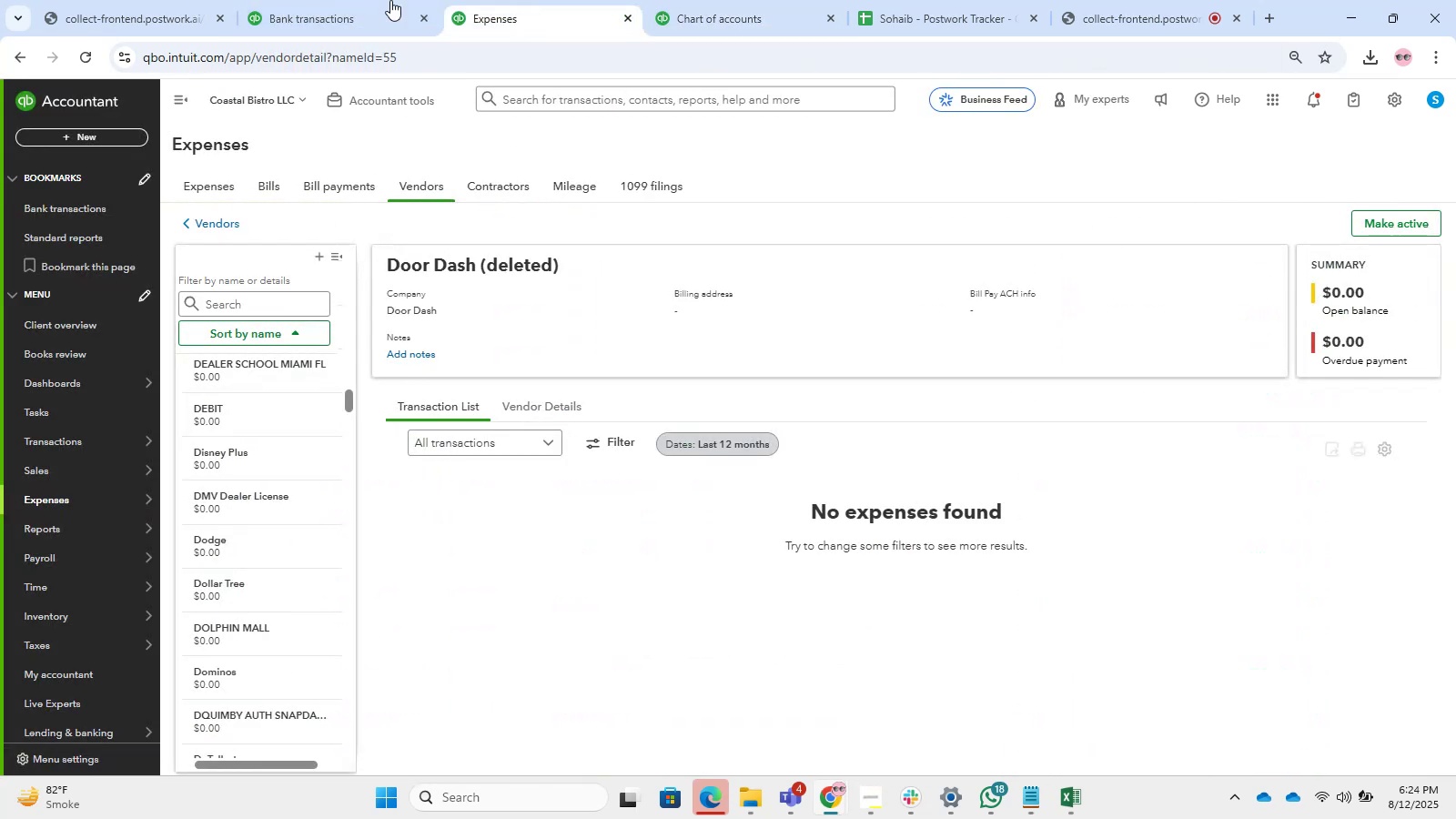 
left_click([385, 0])
 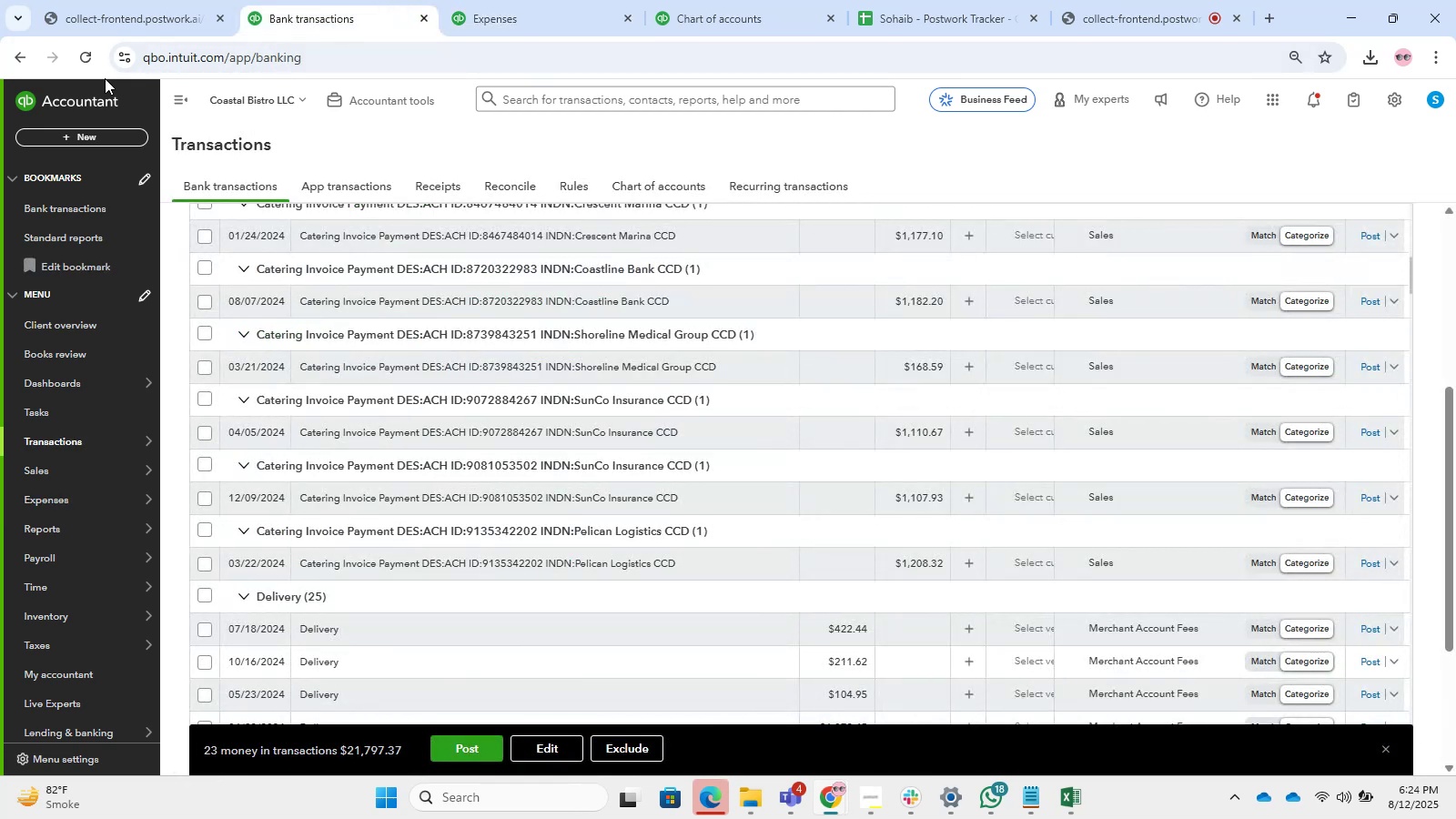 
left_click([90, 68])
 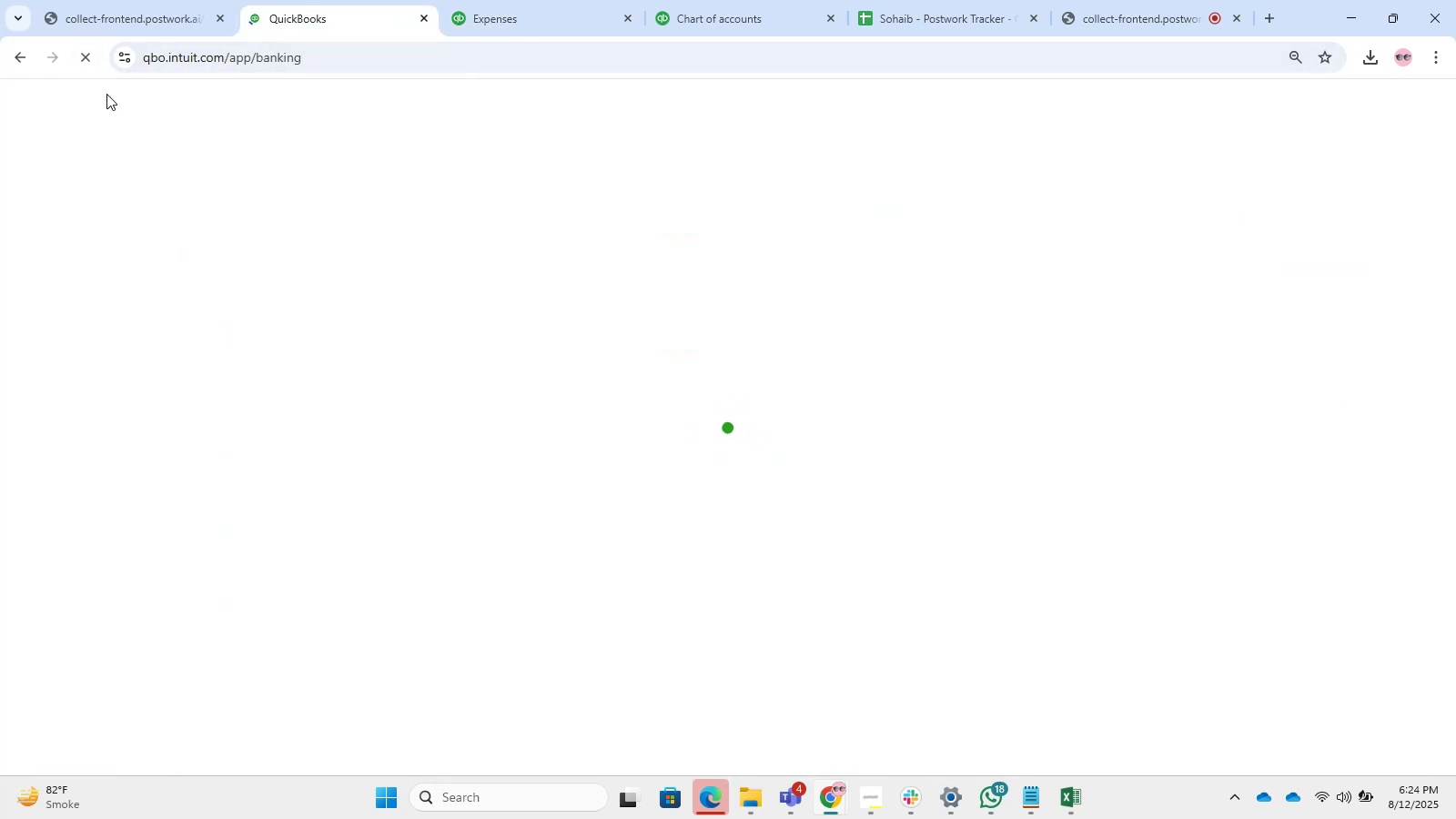 
wait(5.24)
 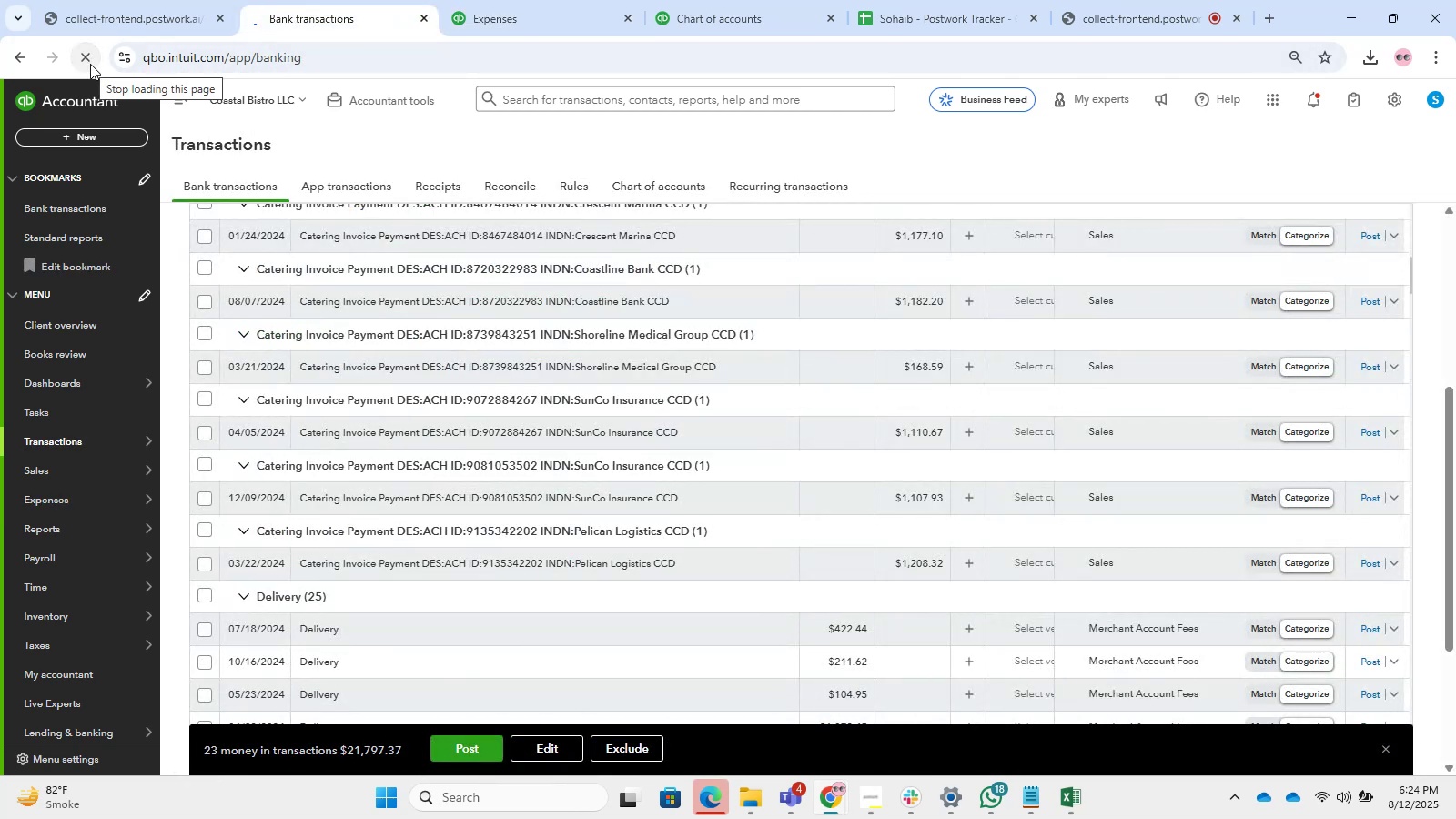 
mouse_move([138, -3])
 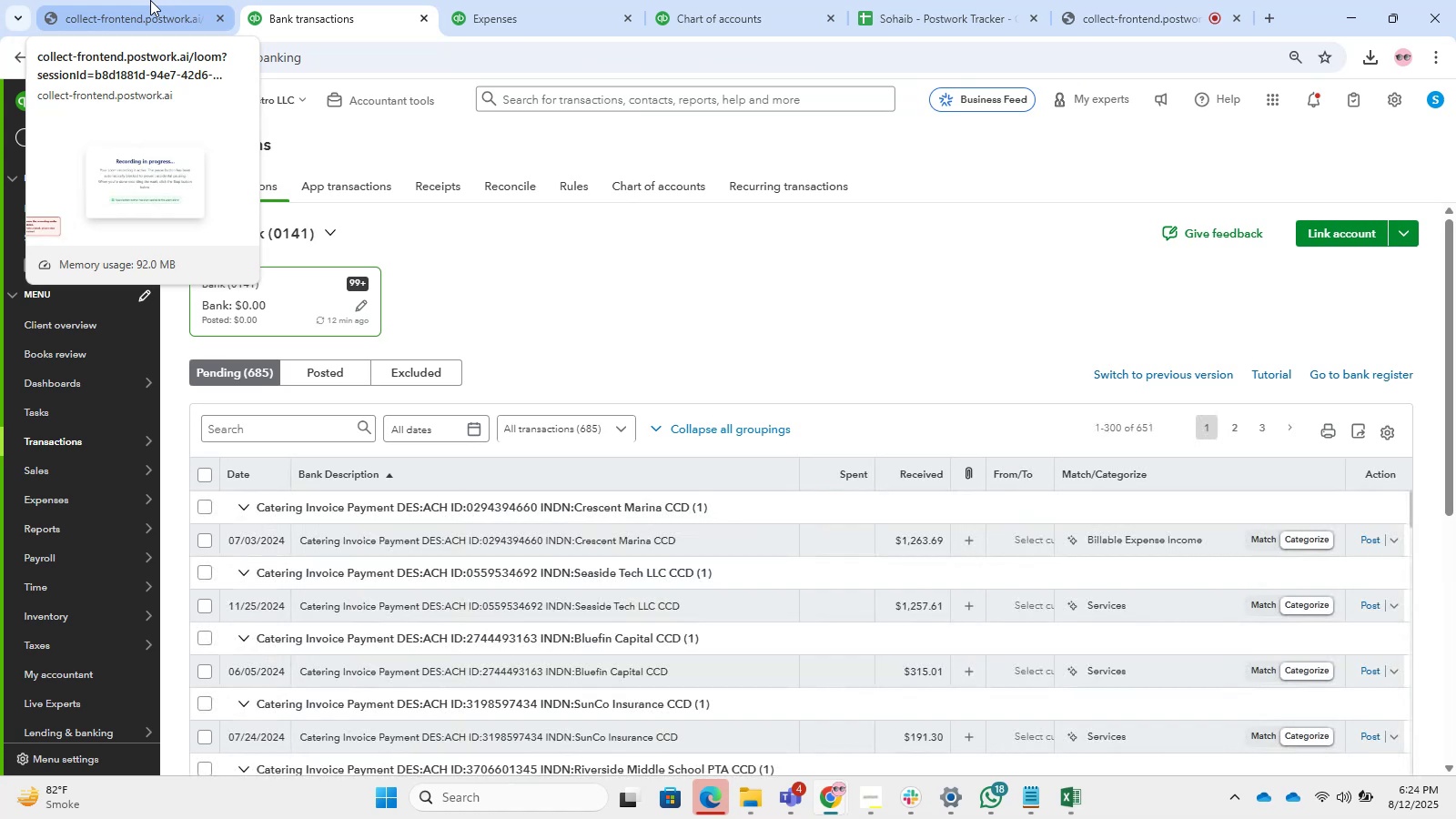 
wait(9.76)
 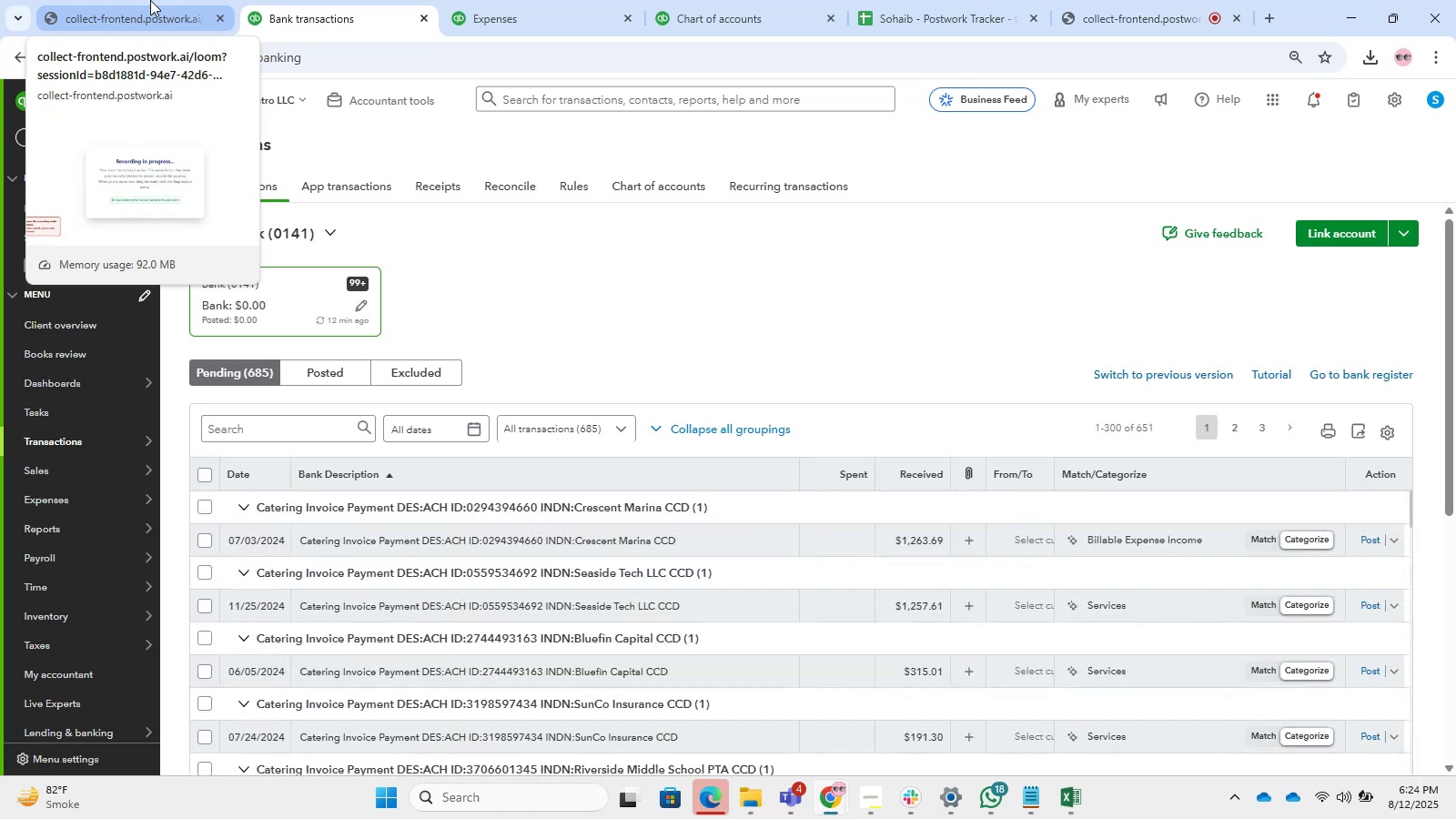 
scroll: coordinate [619, 329], scroll_direction: down, amount: 5.0
 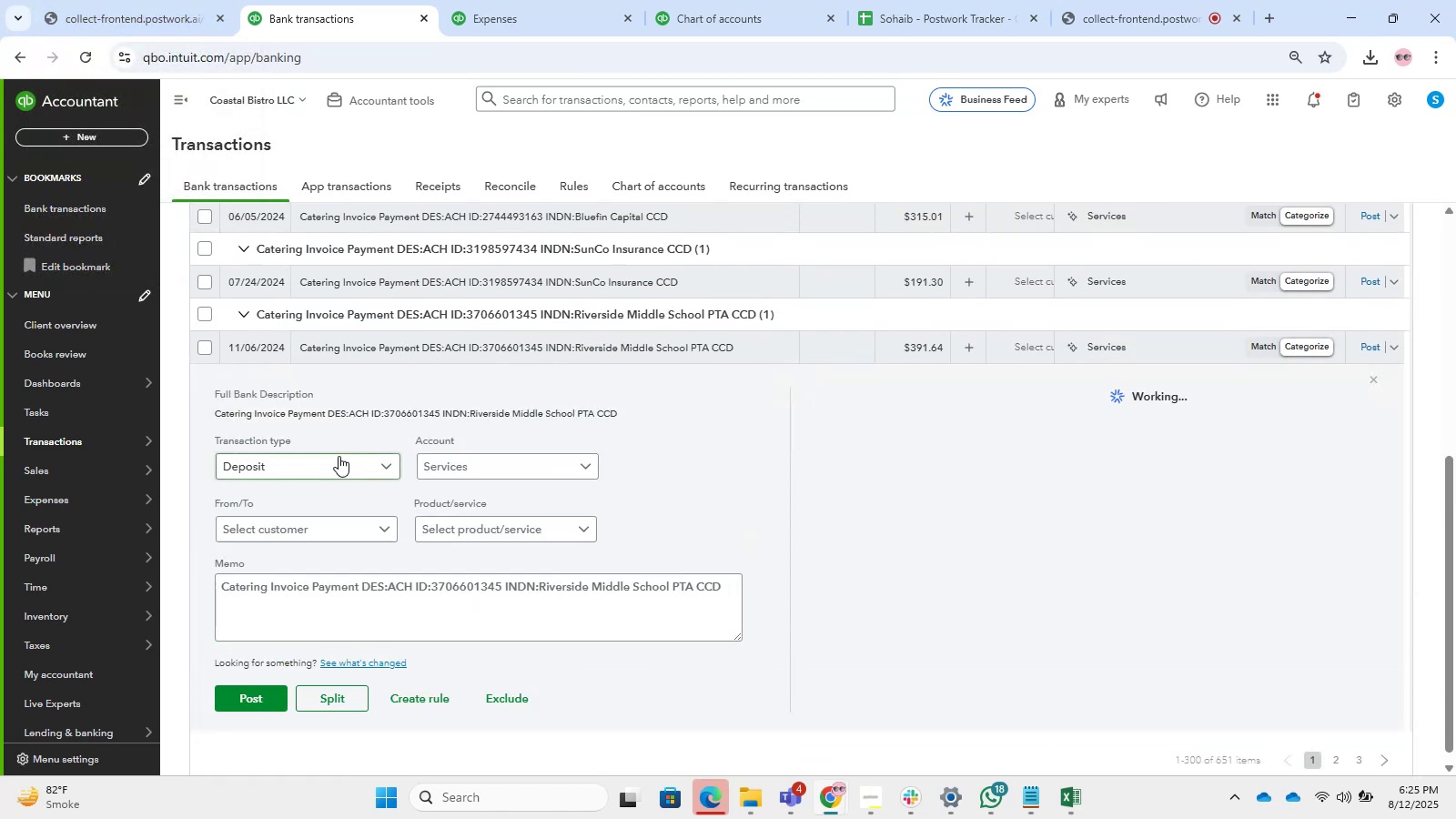 
left_click([1376, 575])
 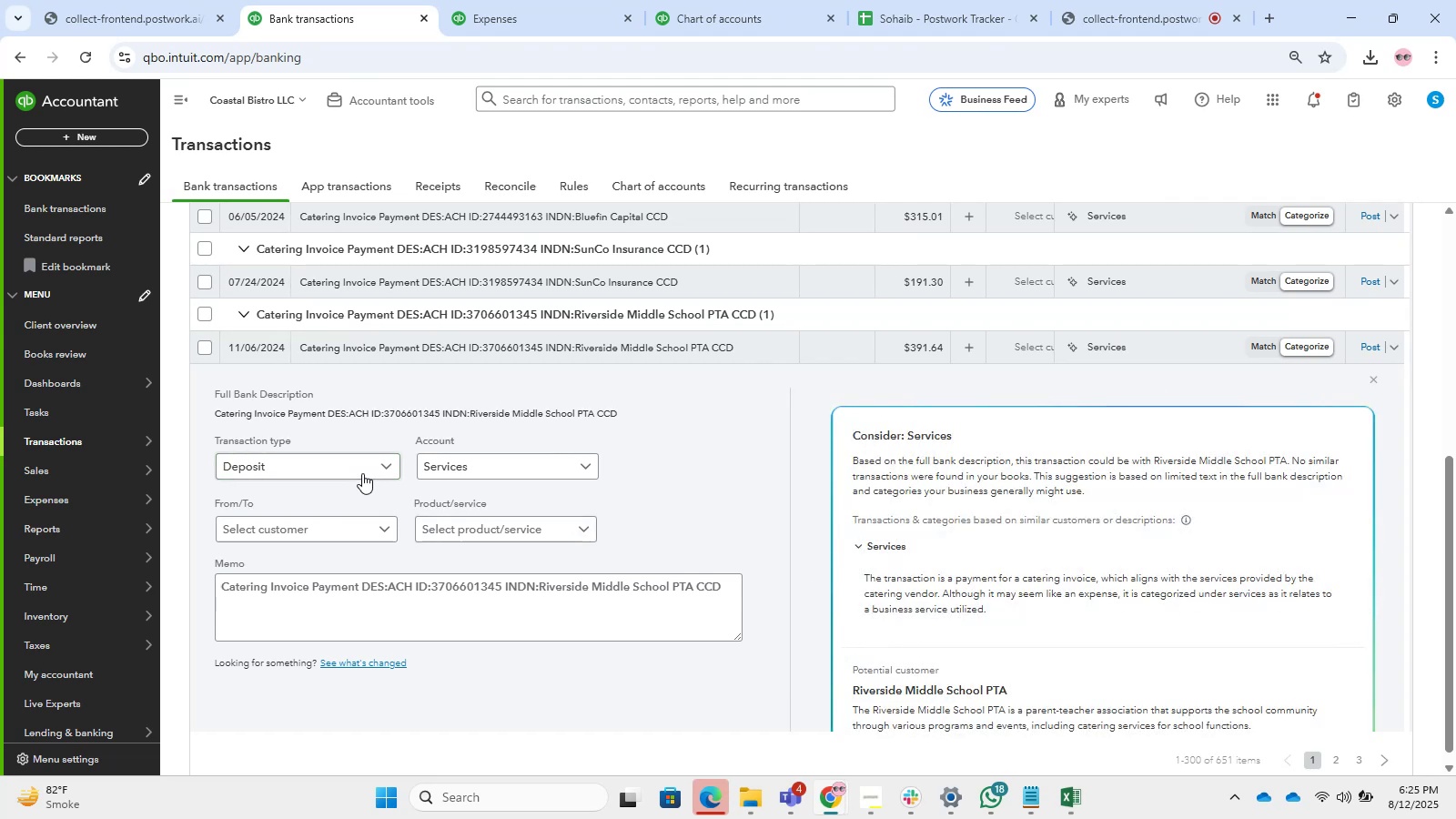 
left_click([361, 469])
 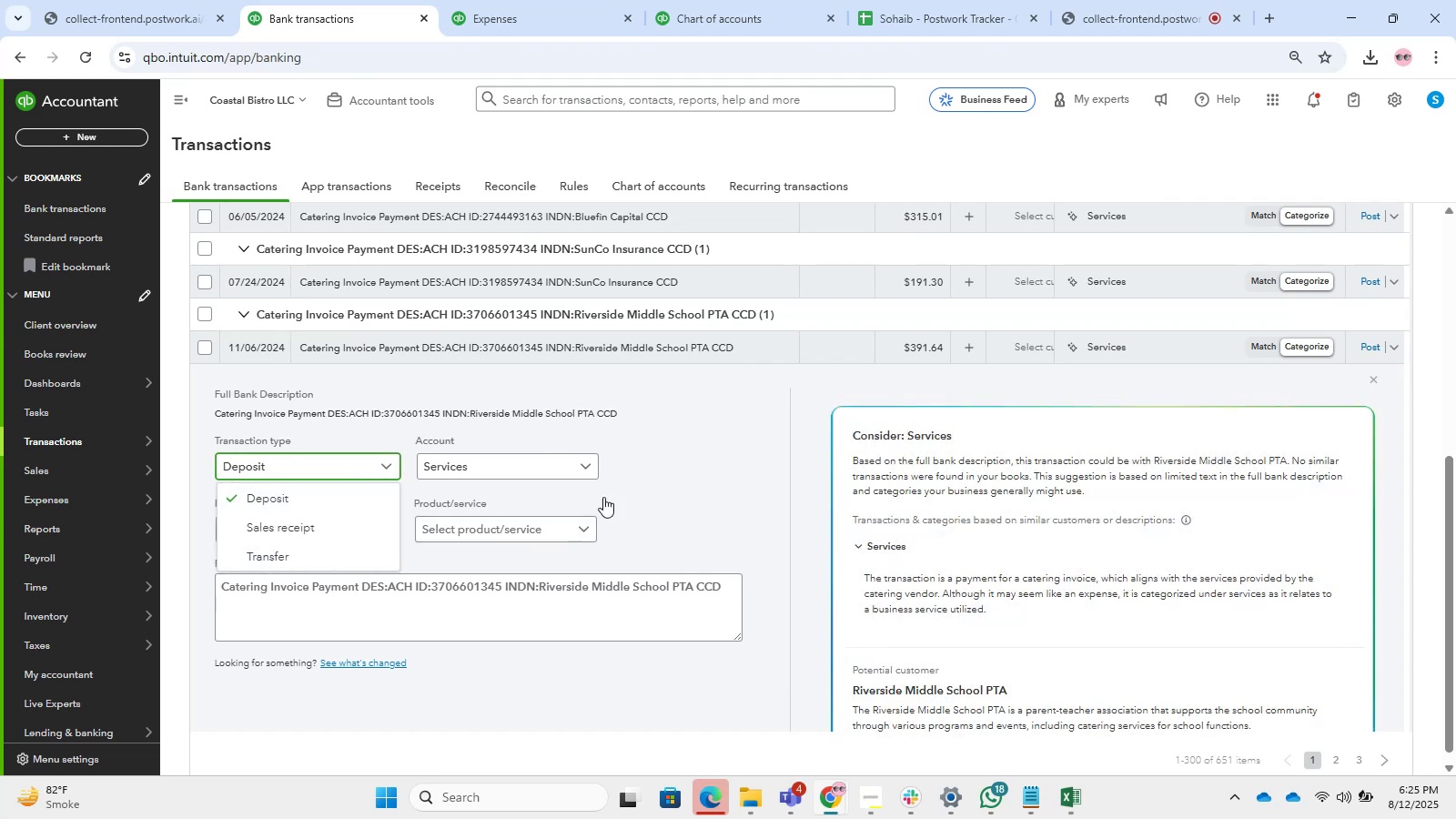 
left_click([845, 430])
 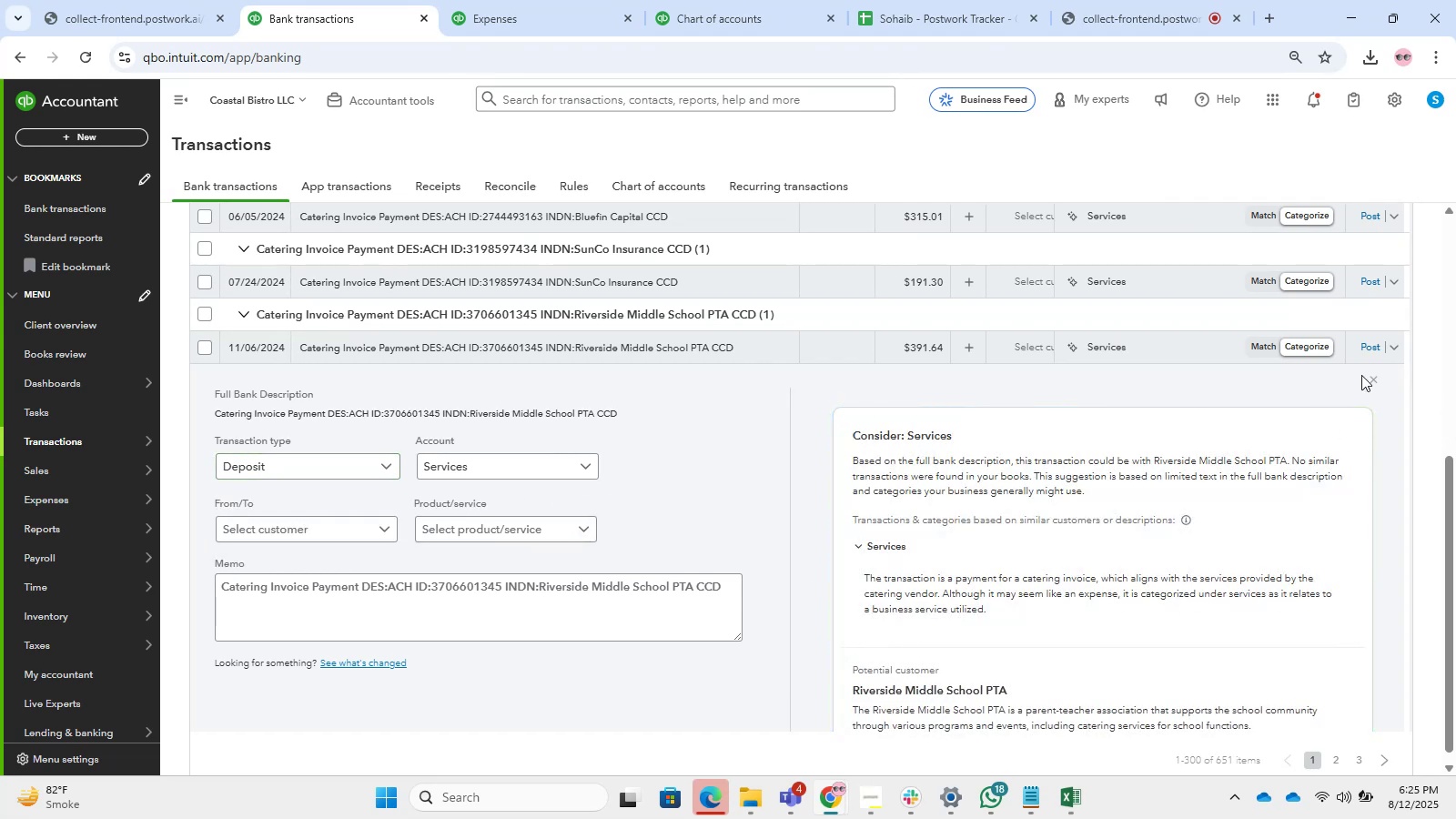 
double_click([1367, 375])
 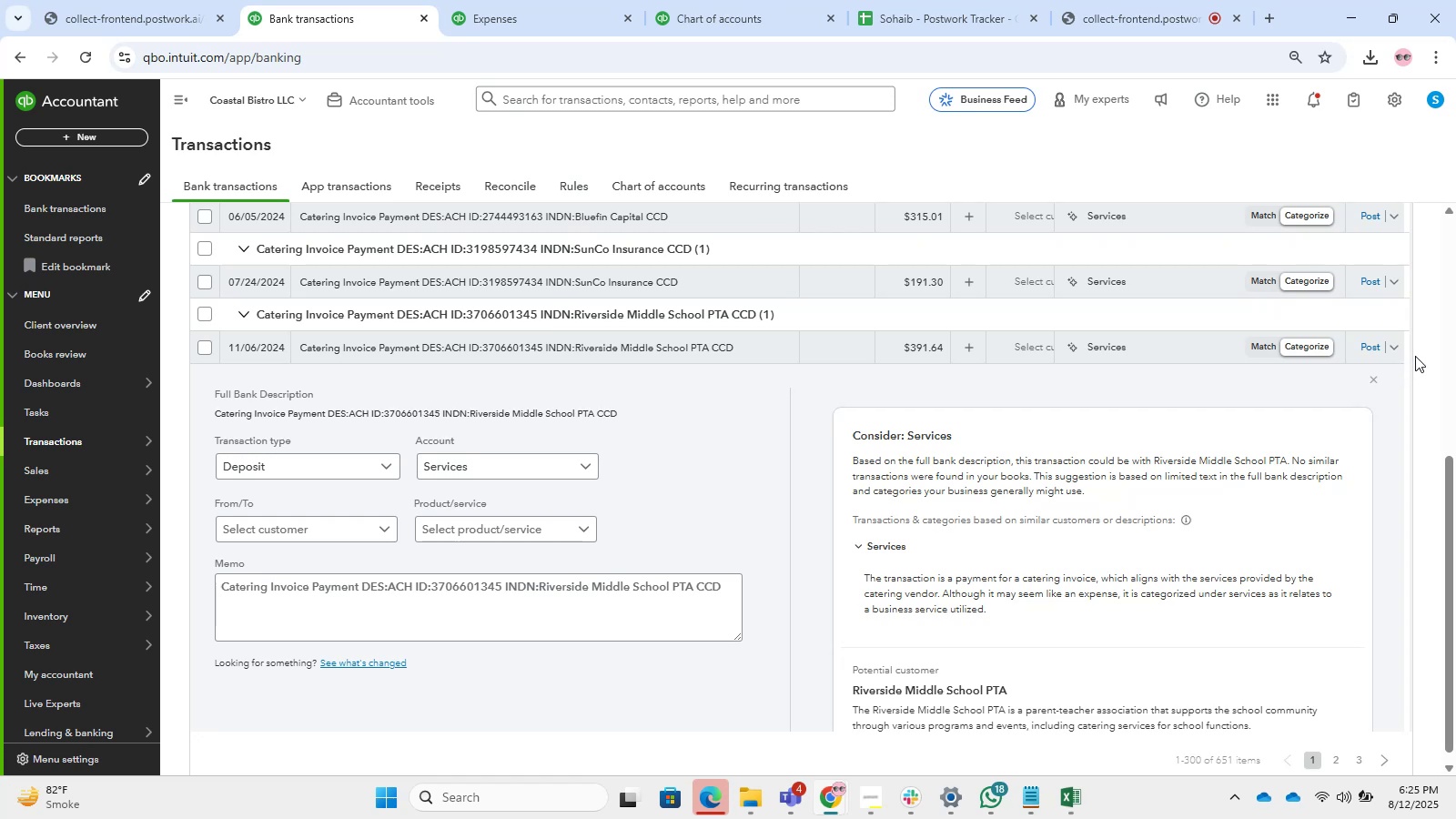 
wait(19.44)
 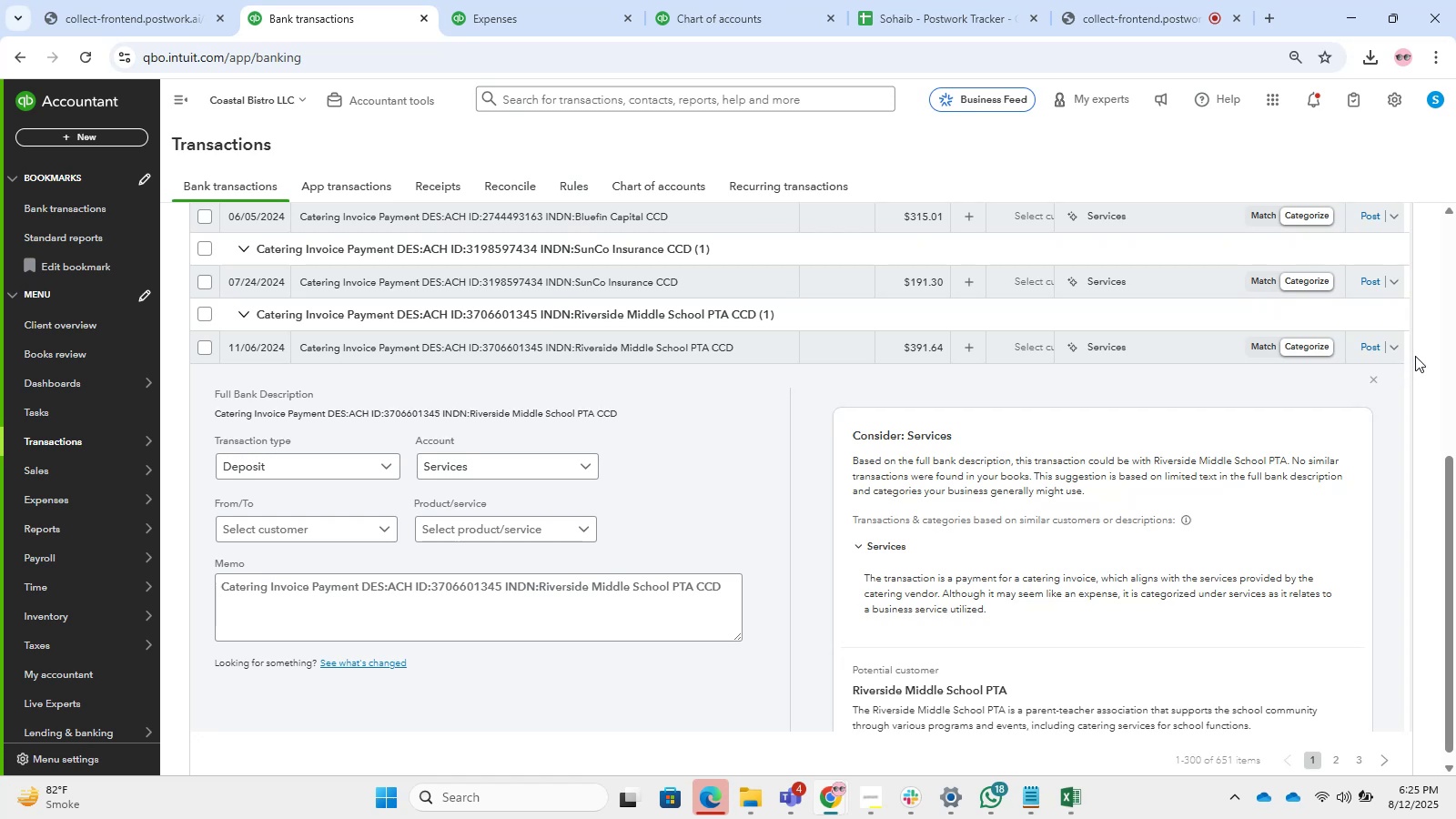 
left_click([186, 0])
 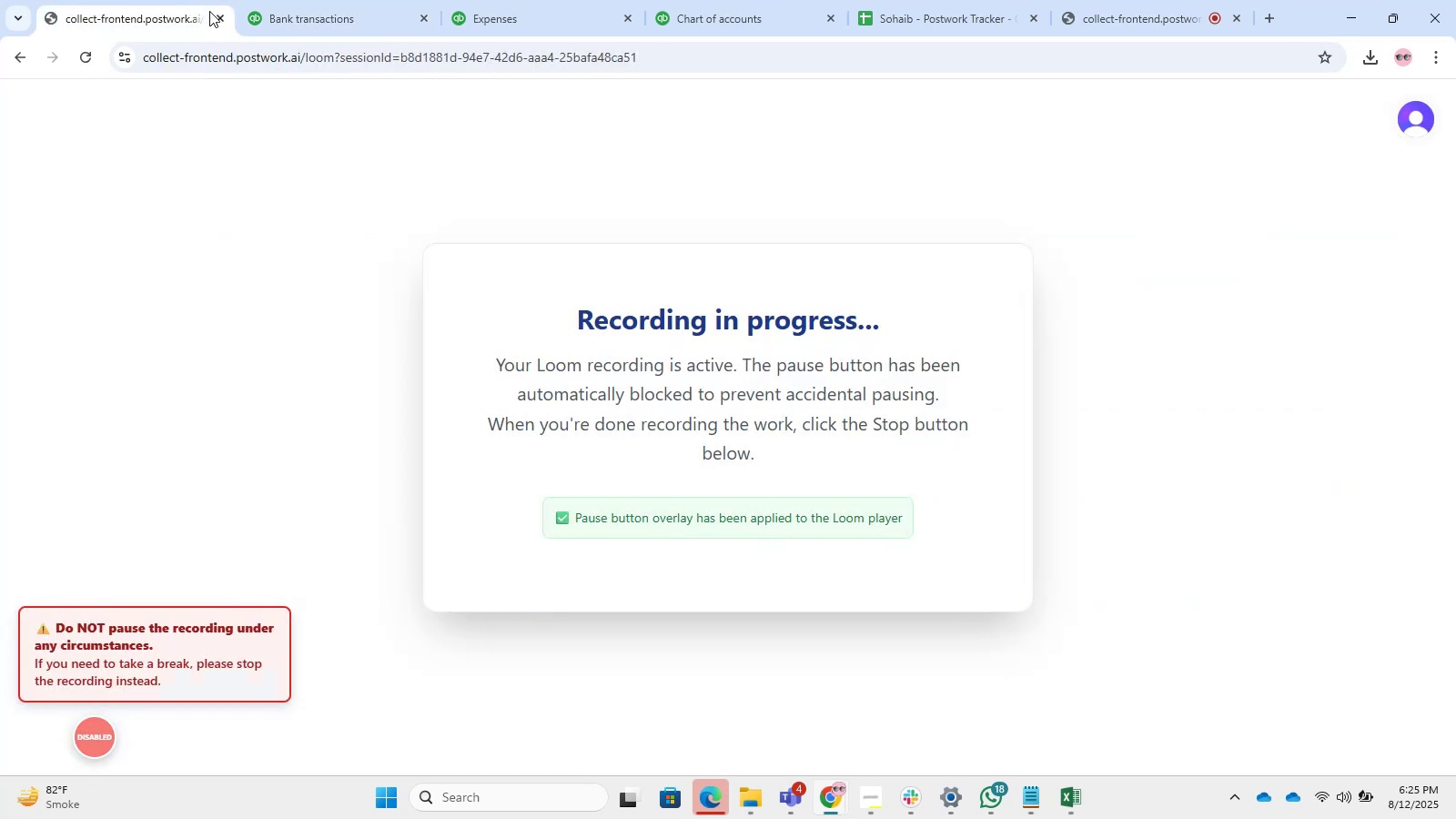 
left_click([210, 12])
 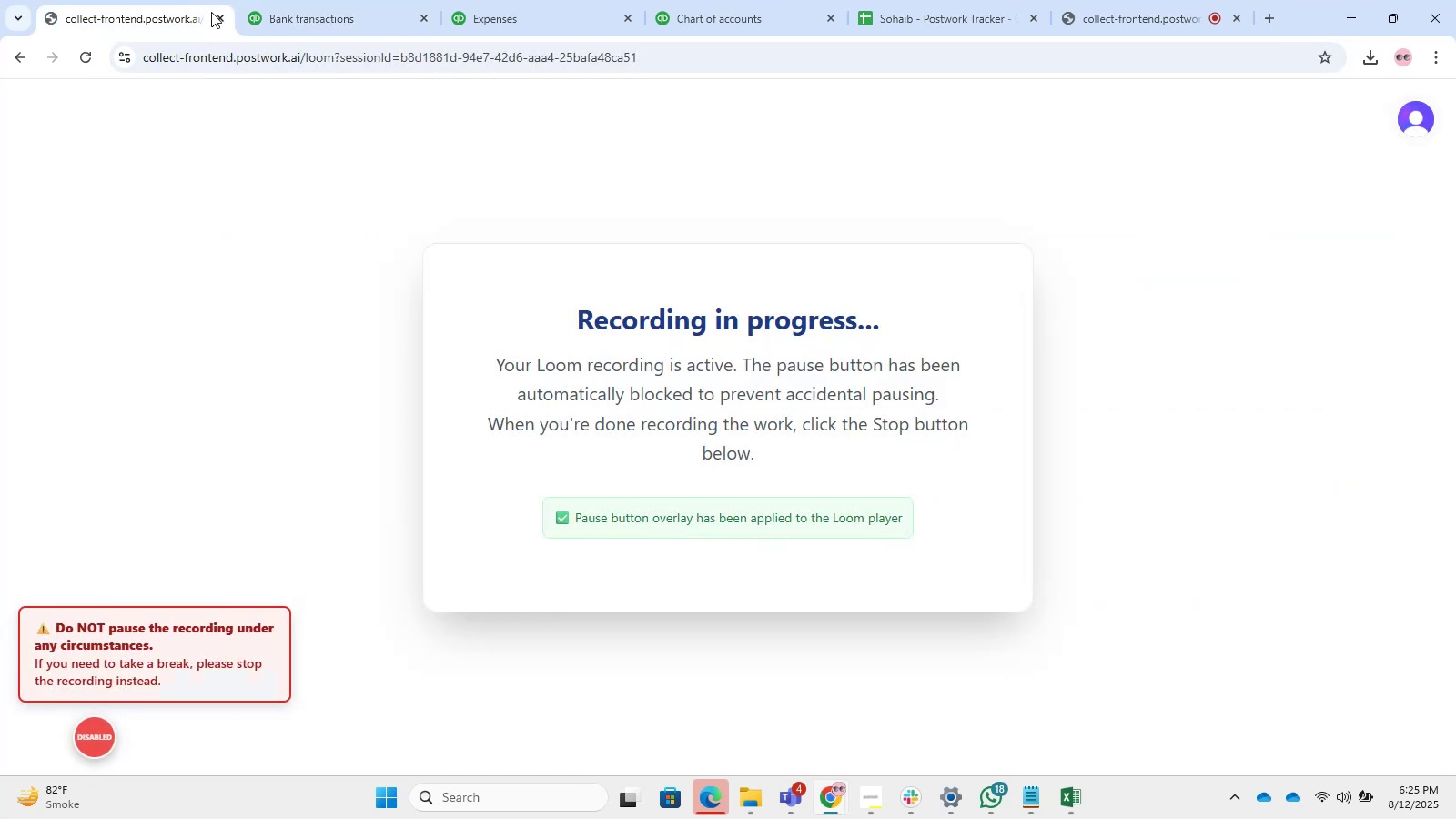 
left_click([219, 16])
 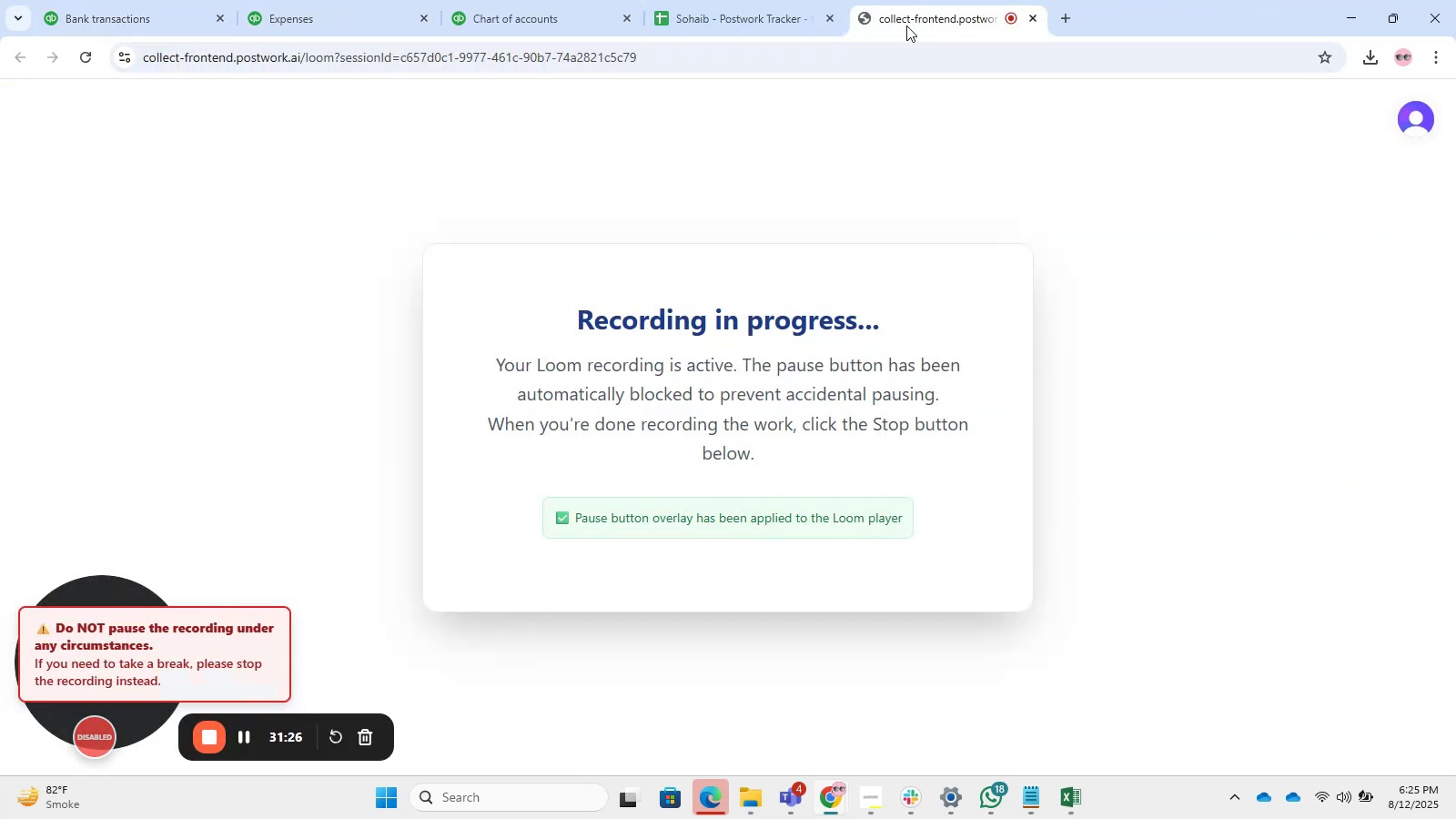 
left_click([210, 0])
 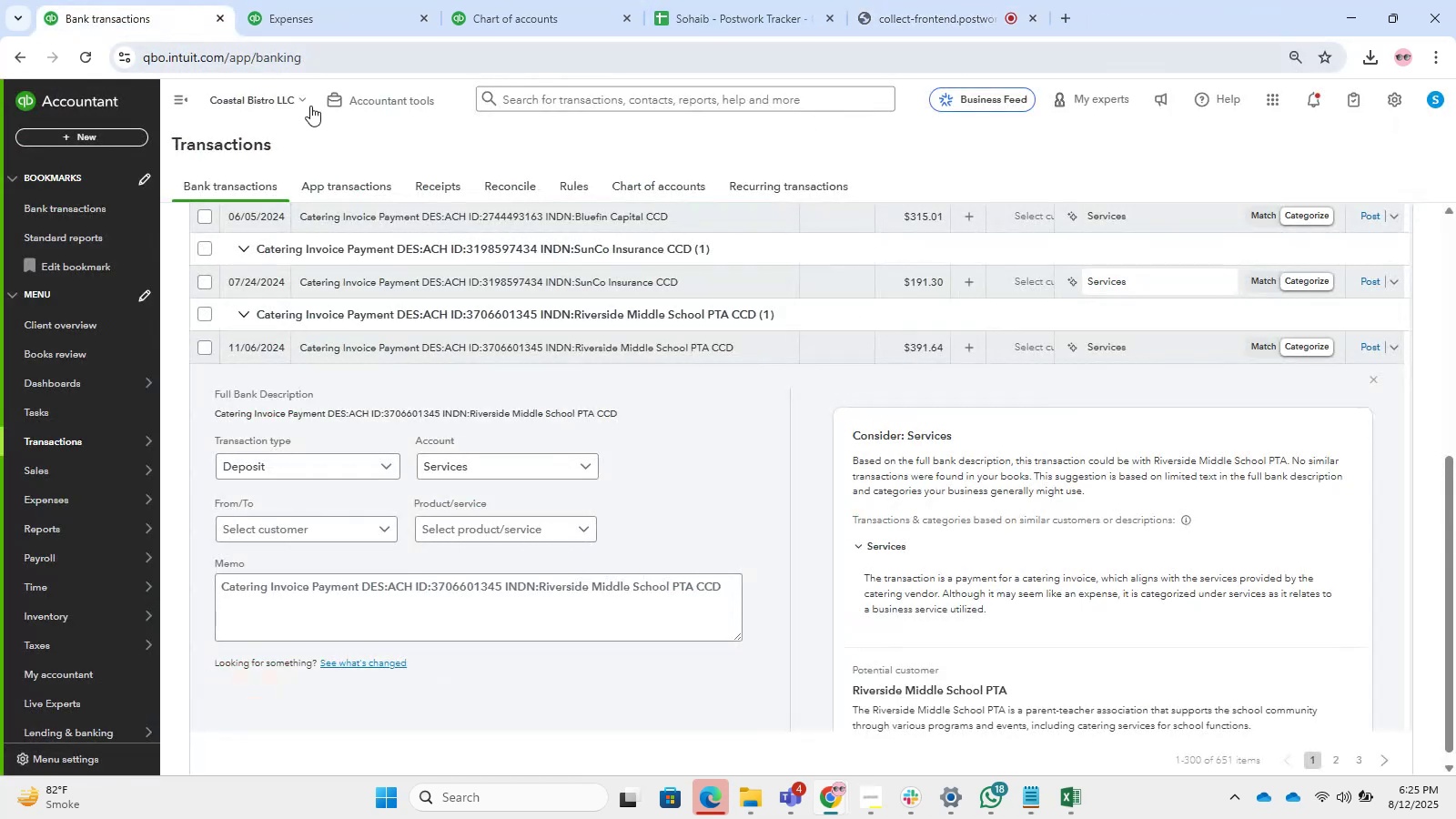 
scroll: coordinate [371, 301], scroll_direction: down, amount: 3.0
 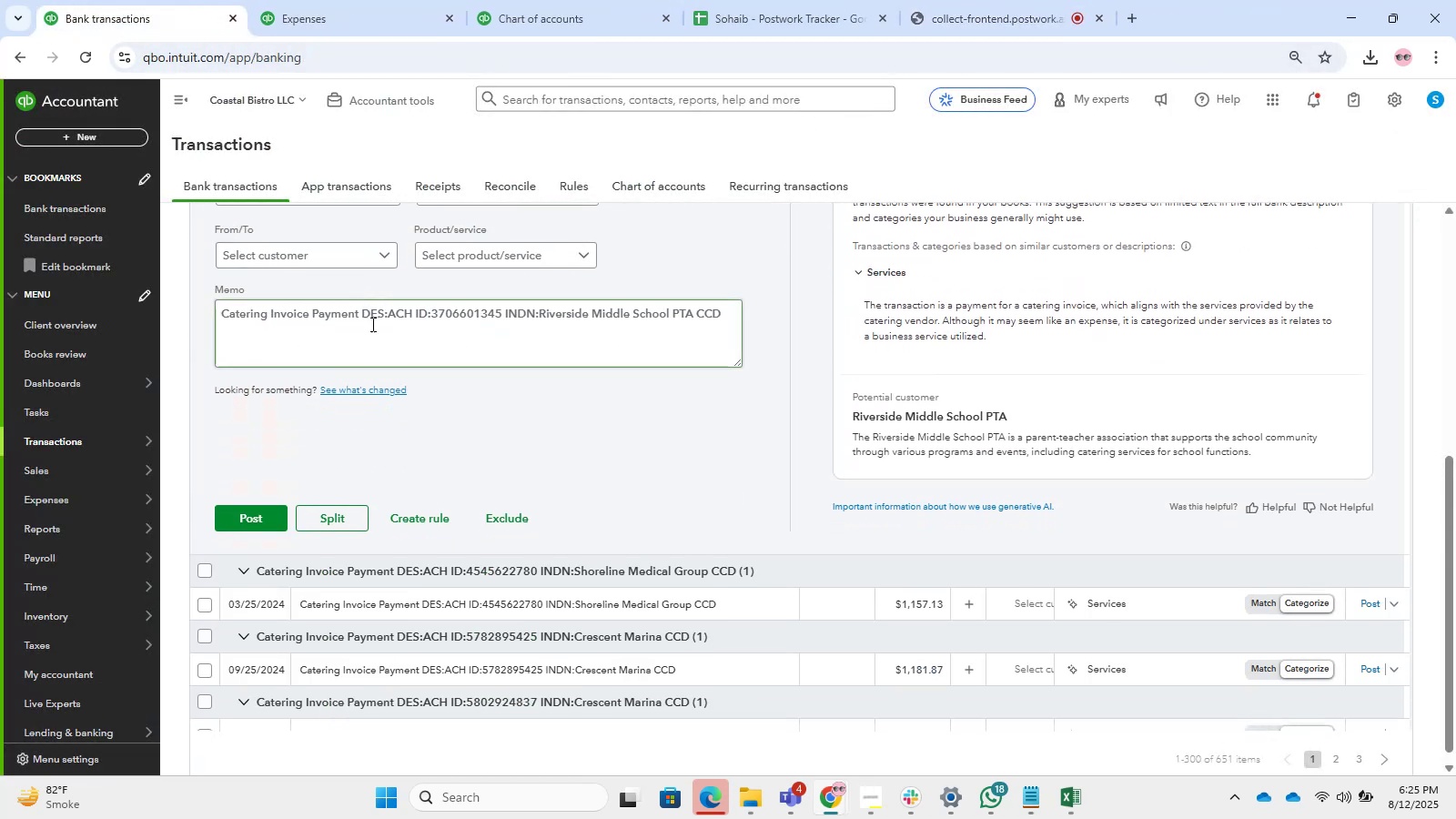 
scroll: coordinate [395, 363], scroll_direction: up, amount: 3.0
 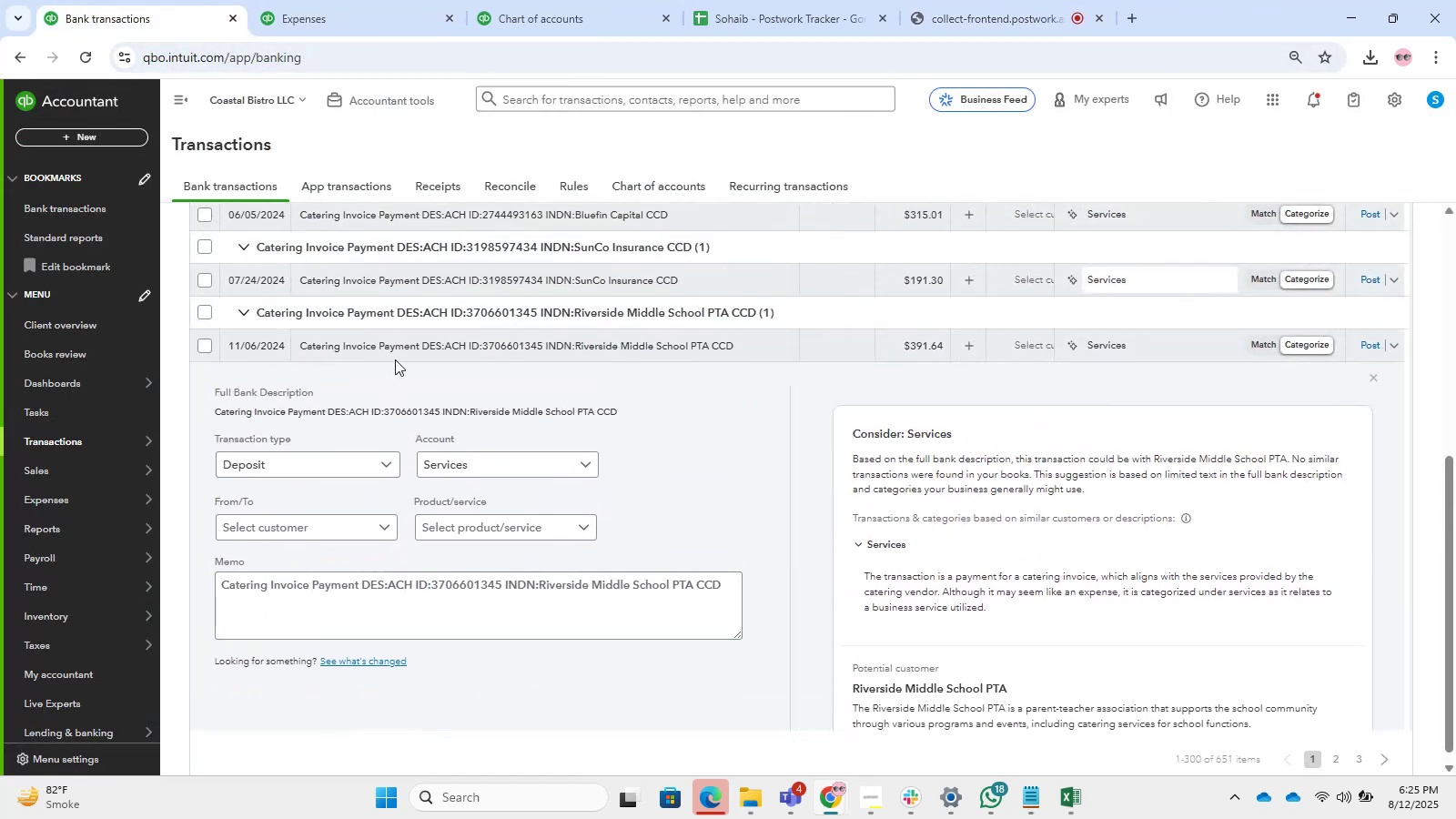 
scroll: coordinate [395, 359], scroll_direction: down, amount: 2.0
 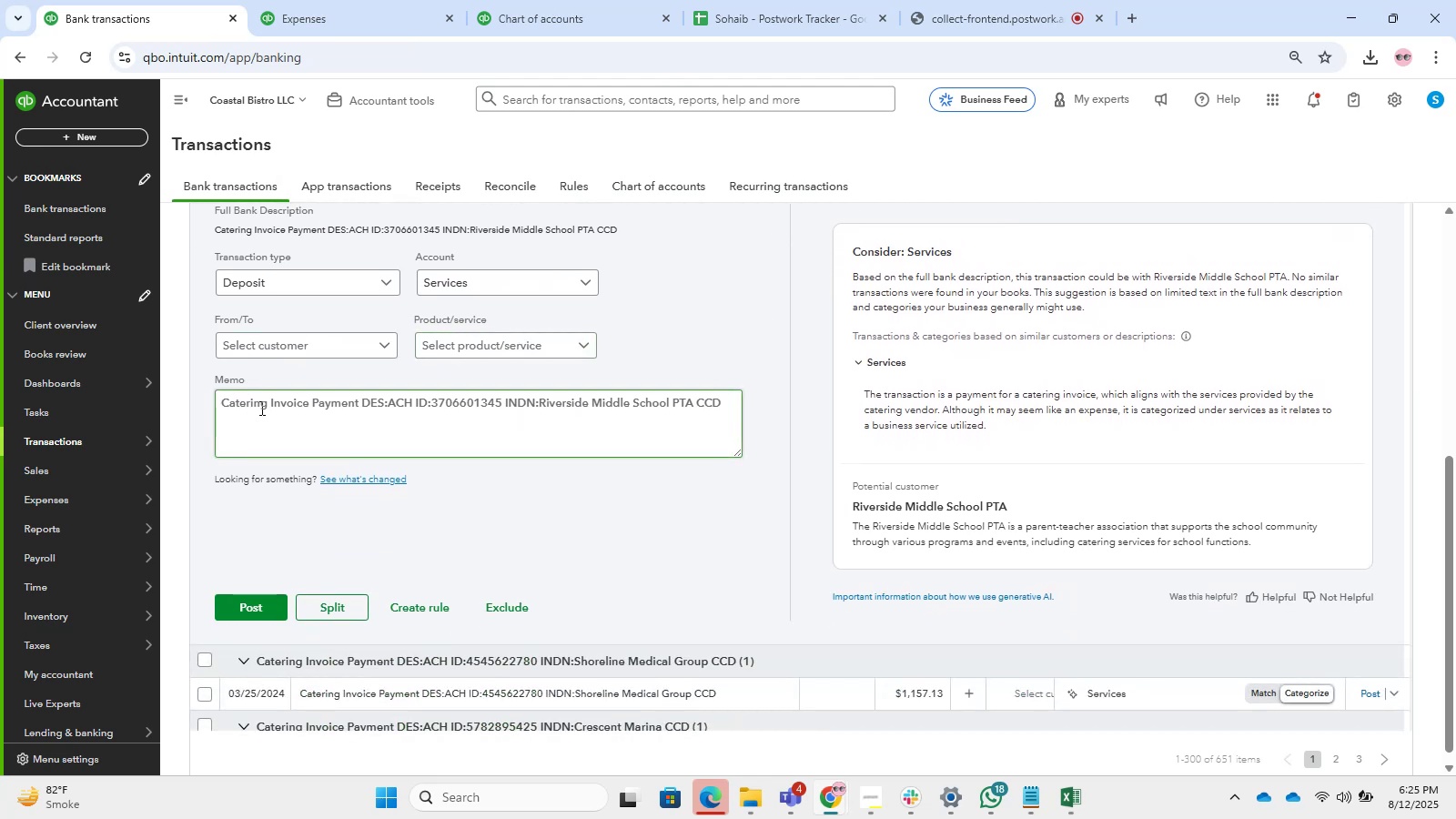 
wait(7.75)
 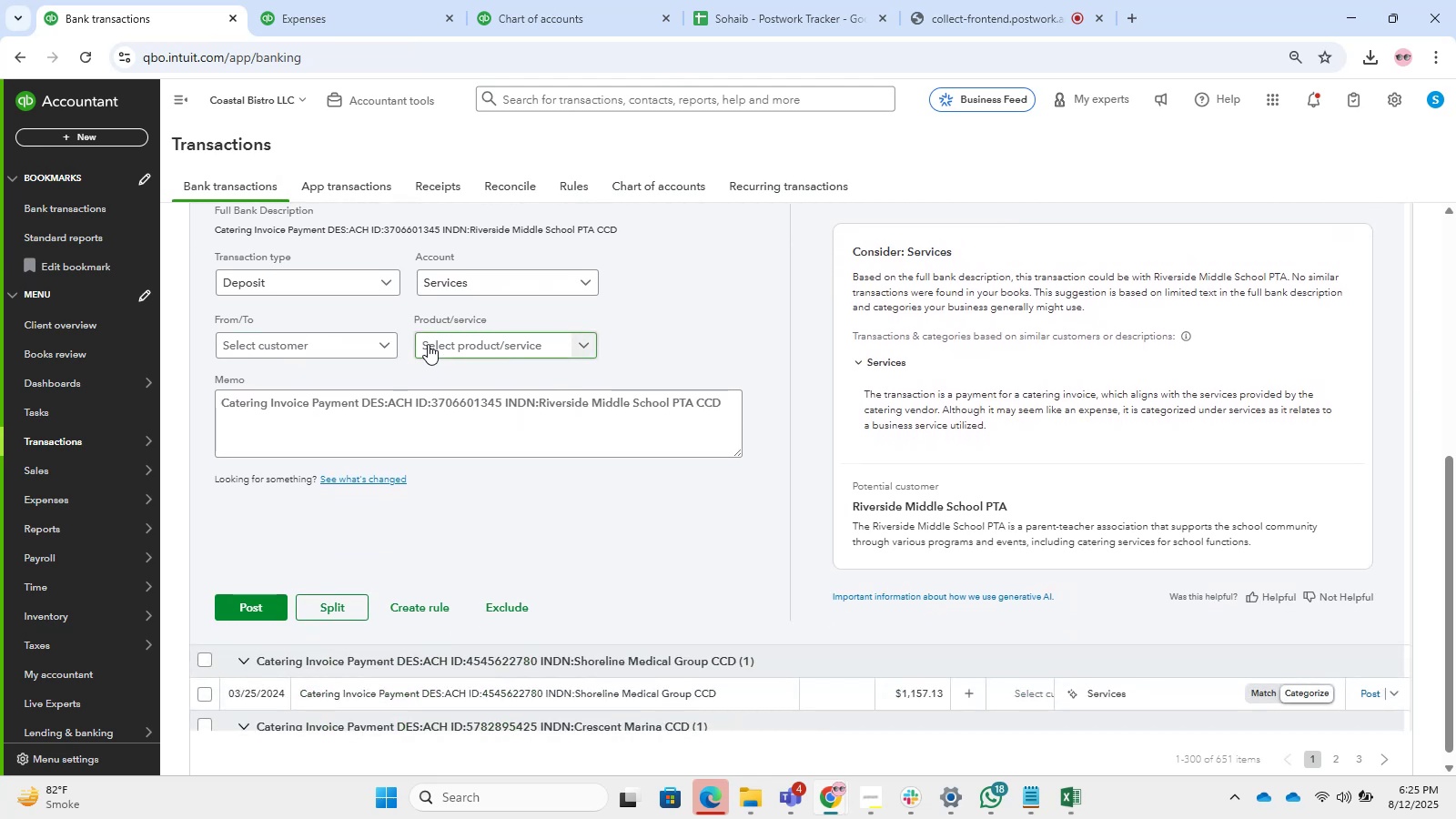 
scroll: coordinate [472, 388], scroll_direction: up, amount: 3.0
 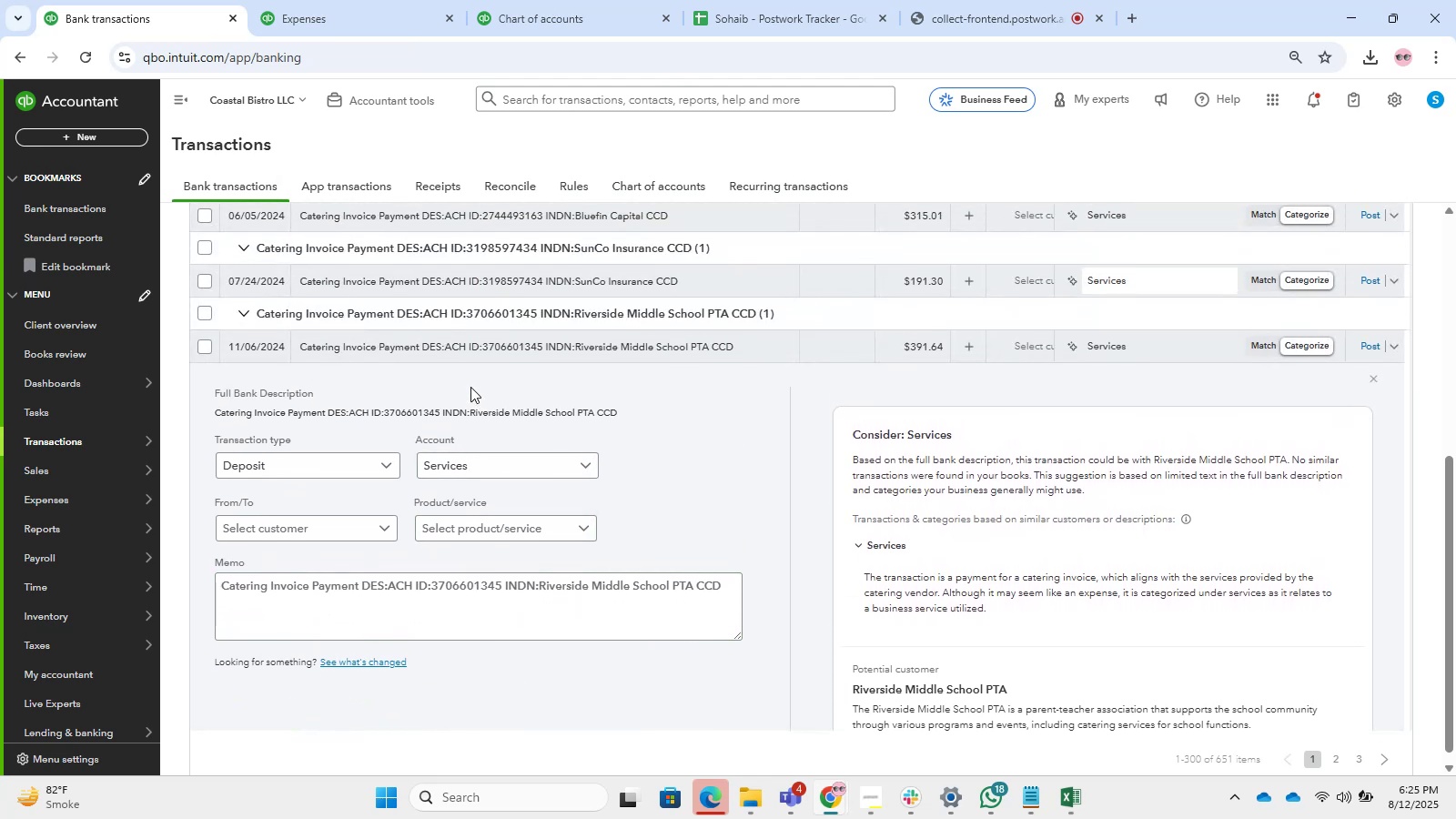 
scroll: coordinate [482, 577], scroll_direction: down, amount: 32.0
 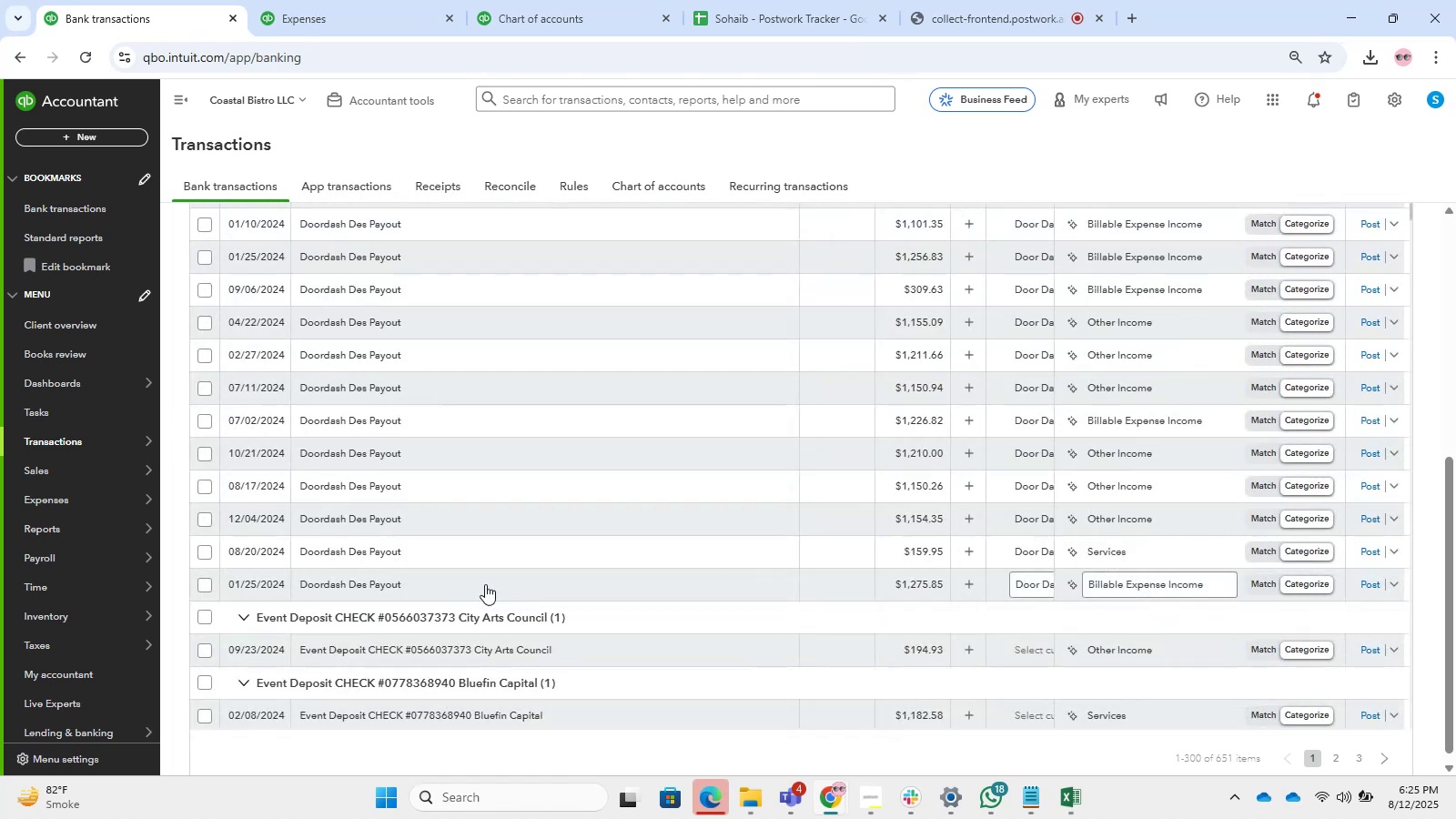 
scroll: coordinate [442, 423], scroll_direction: up, amount: 5.0
 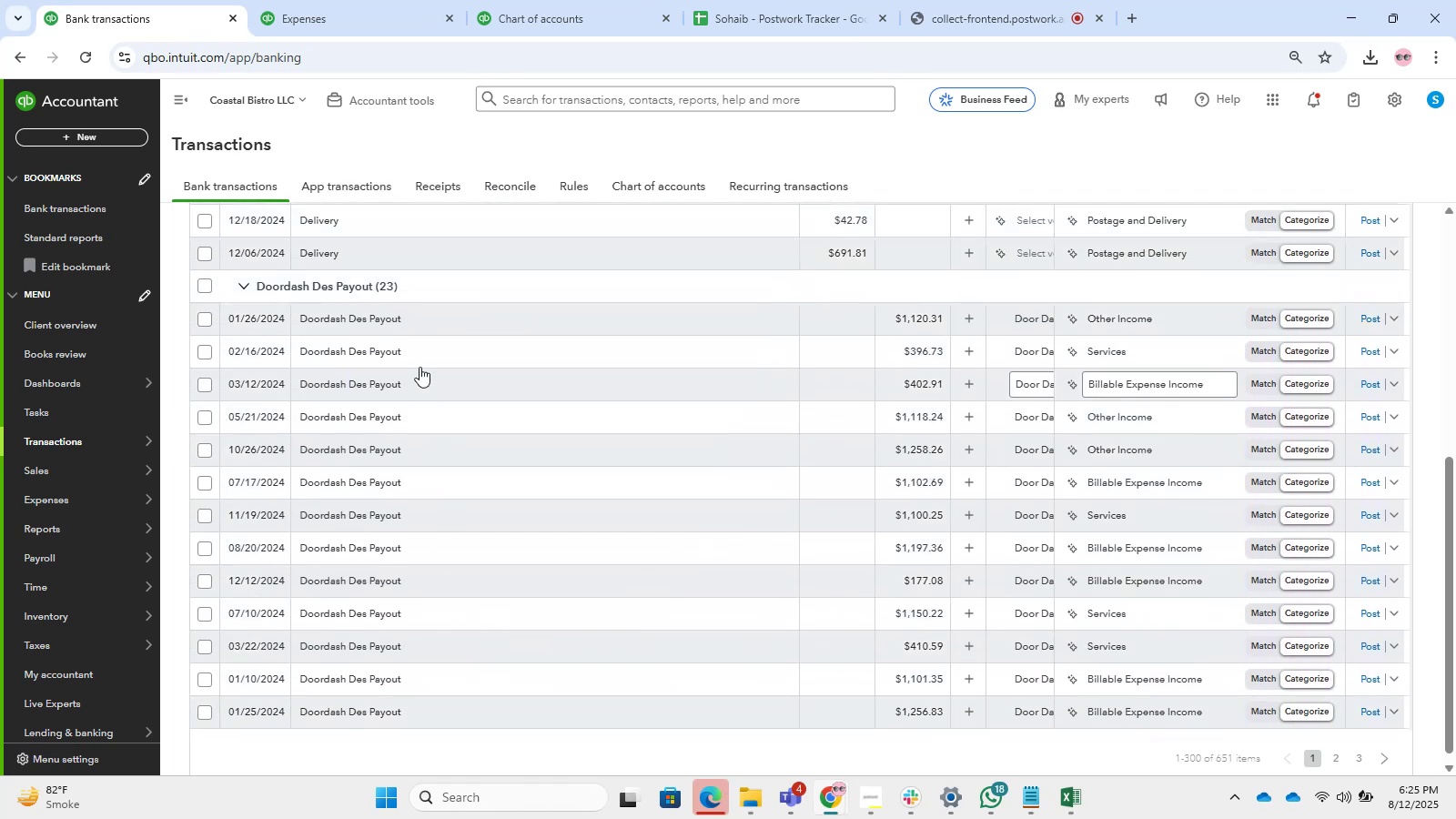 
left_click([421, 316])
 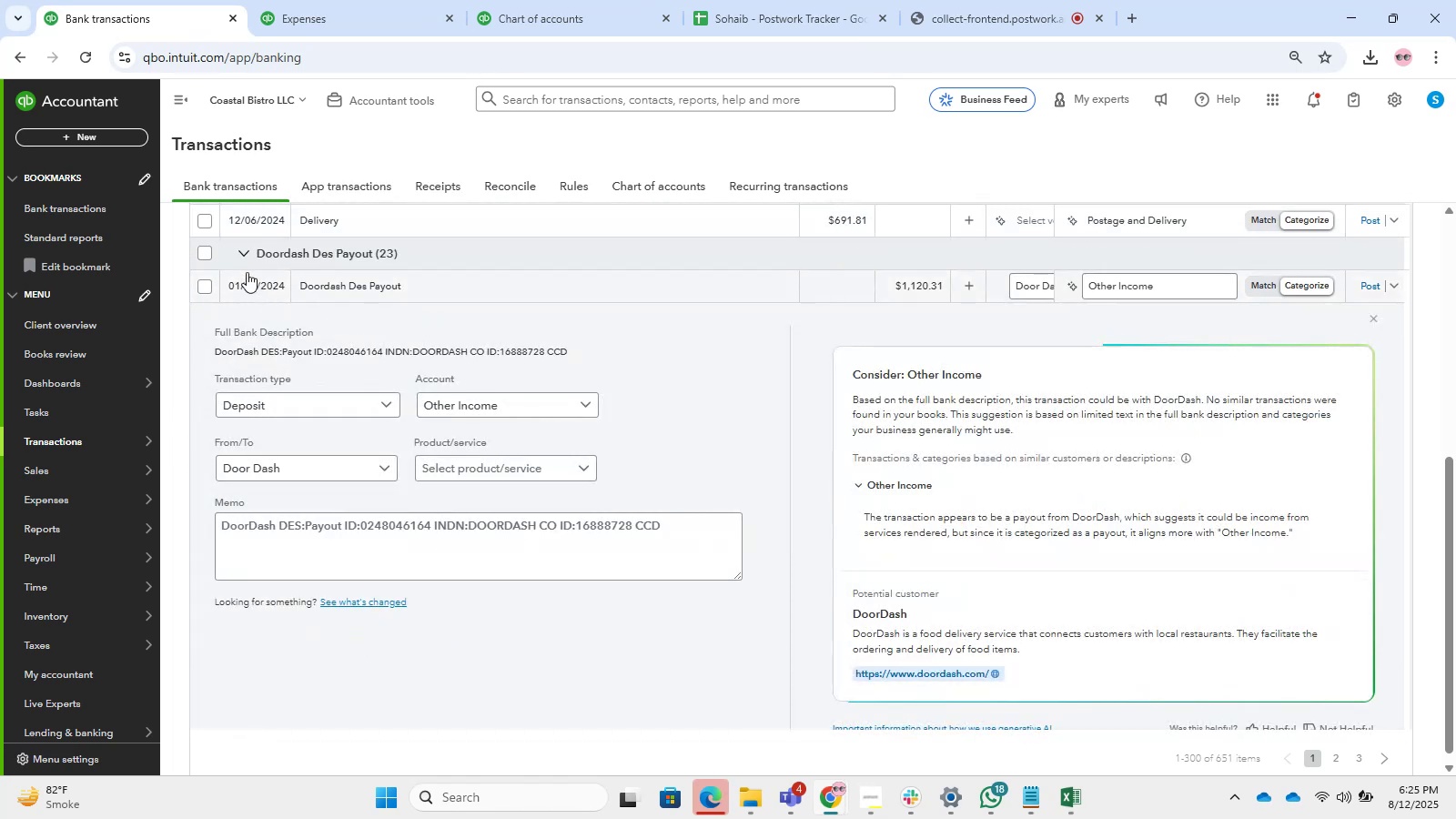 
left_click([204, 257])
 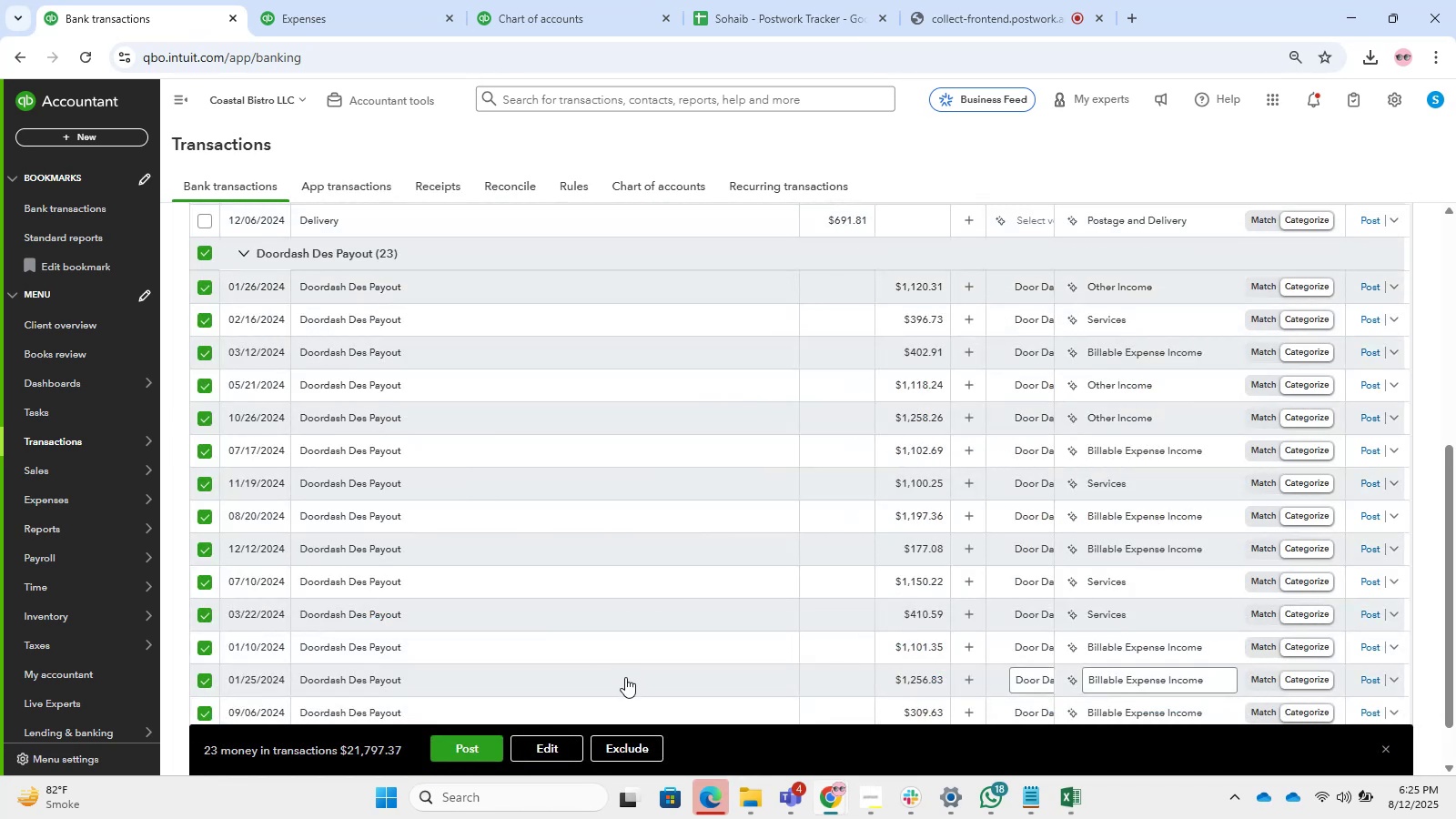 
left_click([564, 740])
 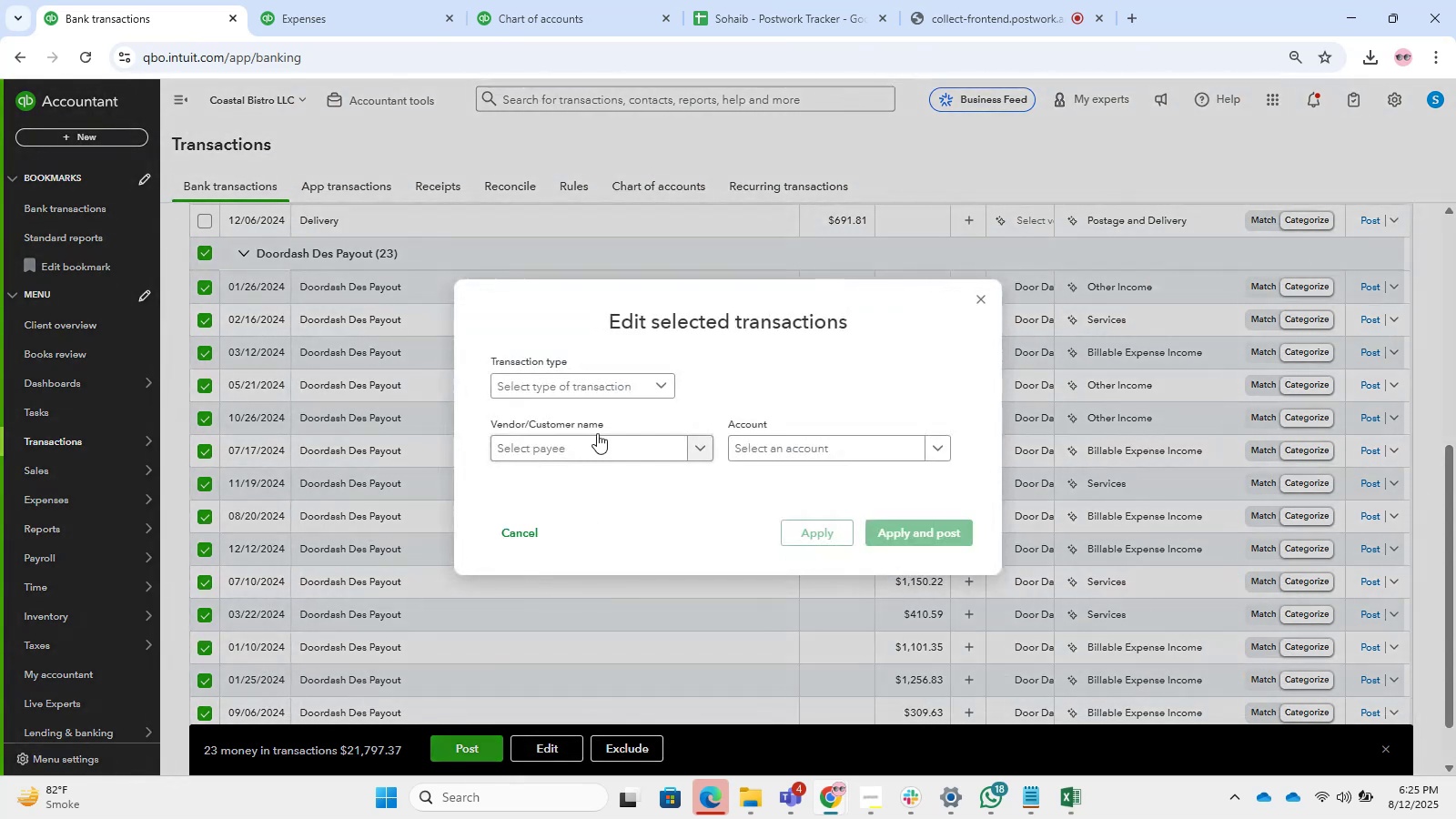 
left_click([574, 383])
 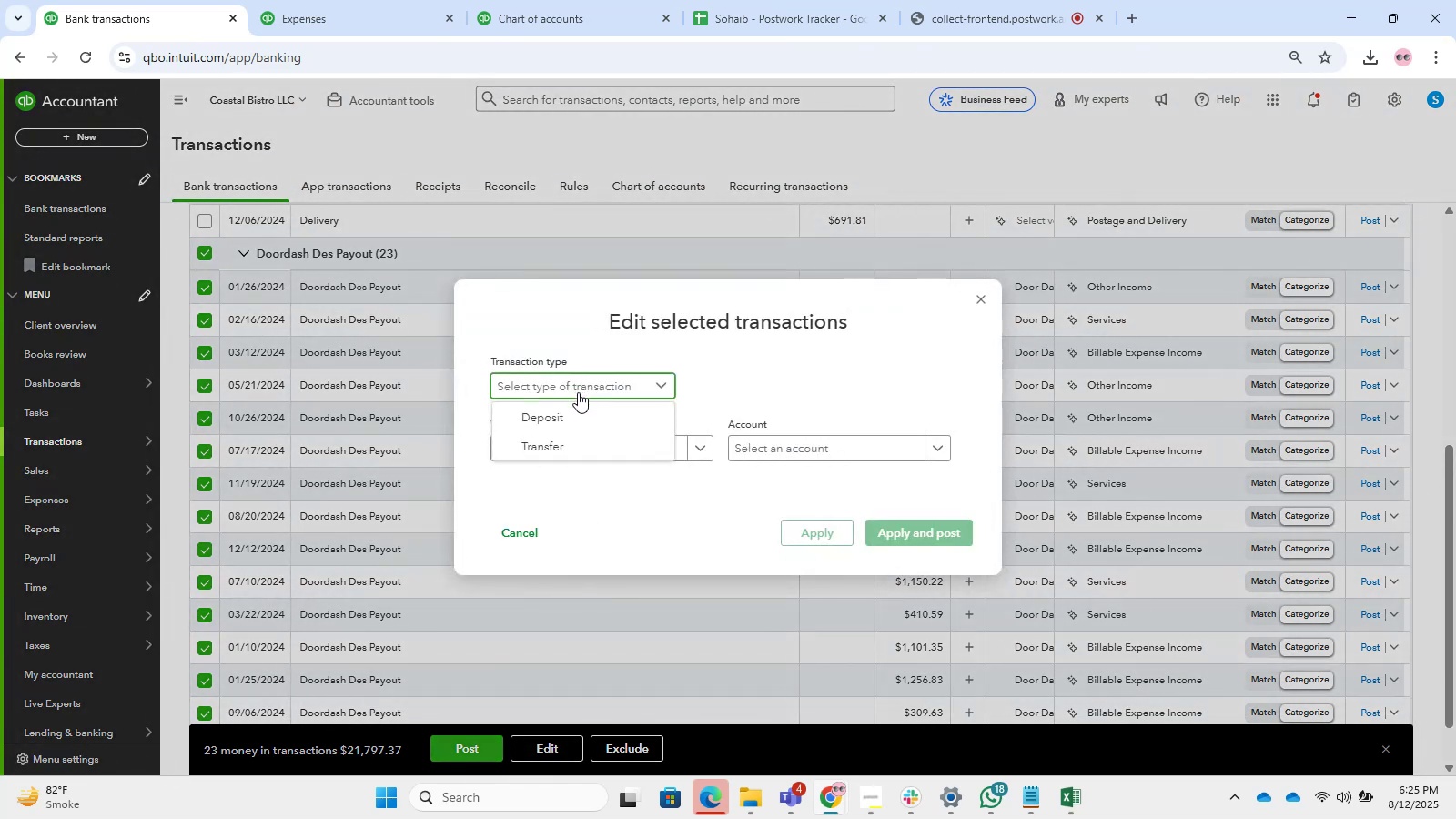 
left_click_drag(start_coordinate=[587, 394], to_coordinate=[597, 404])
 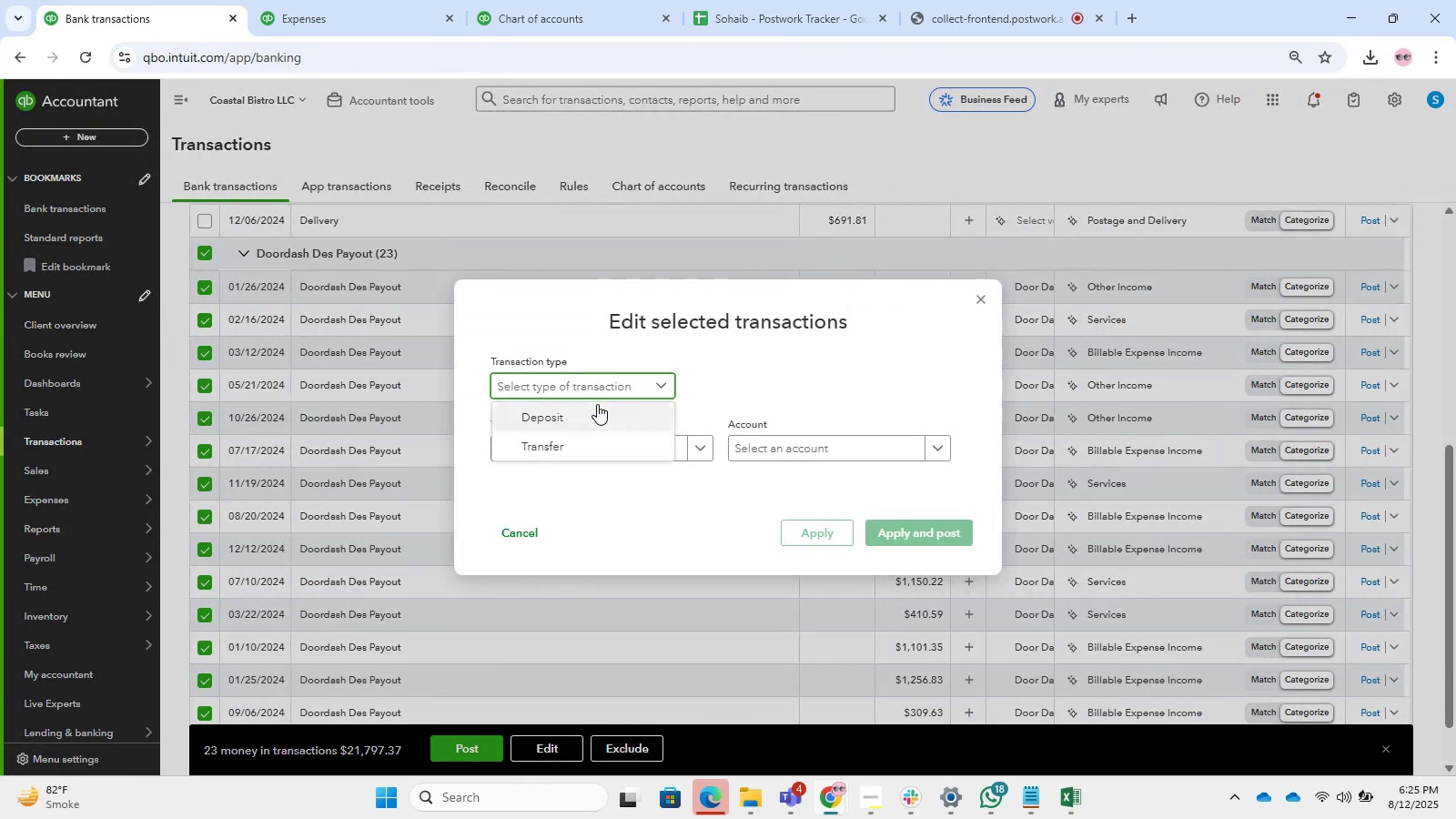 
triple_click([597, 404])
 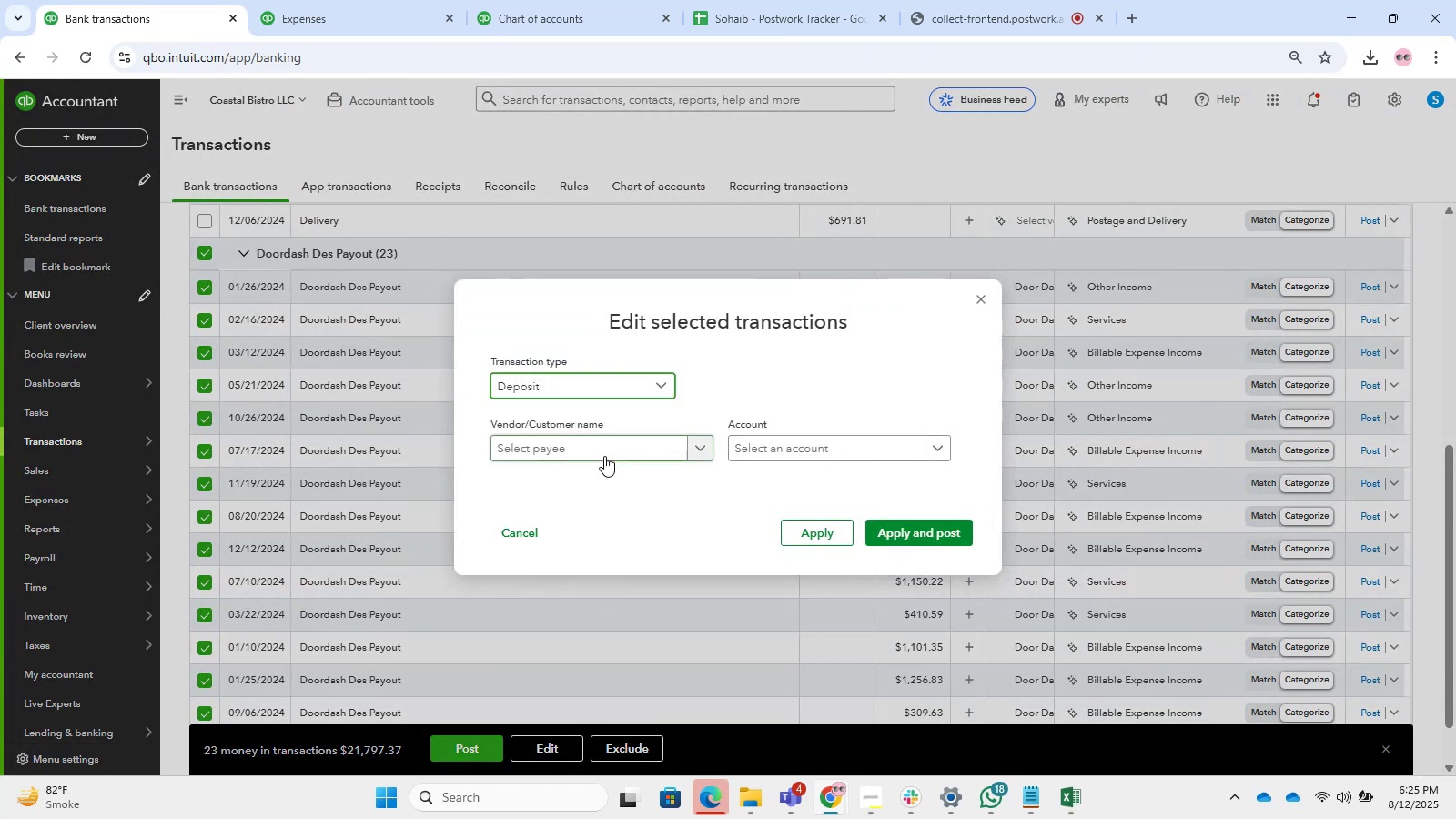 
left_click([604, 456])
 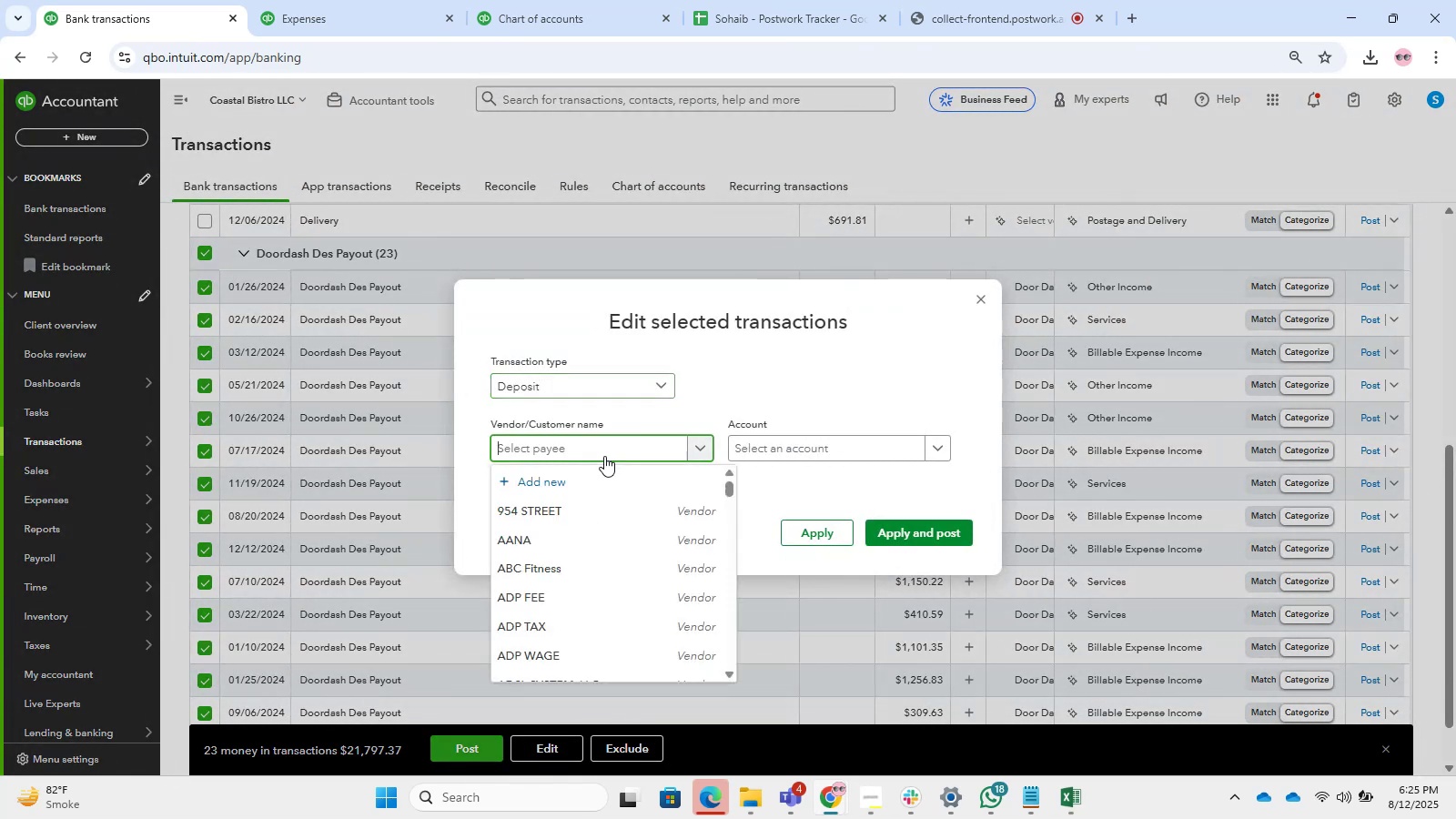 
type(door)
 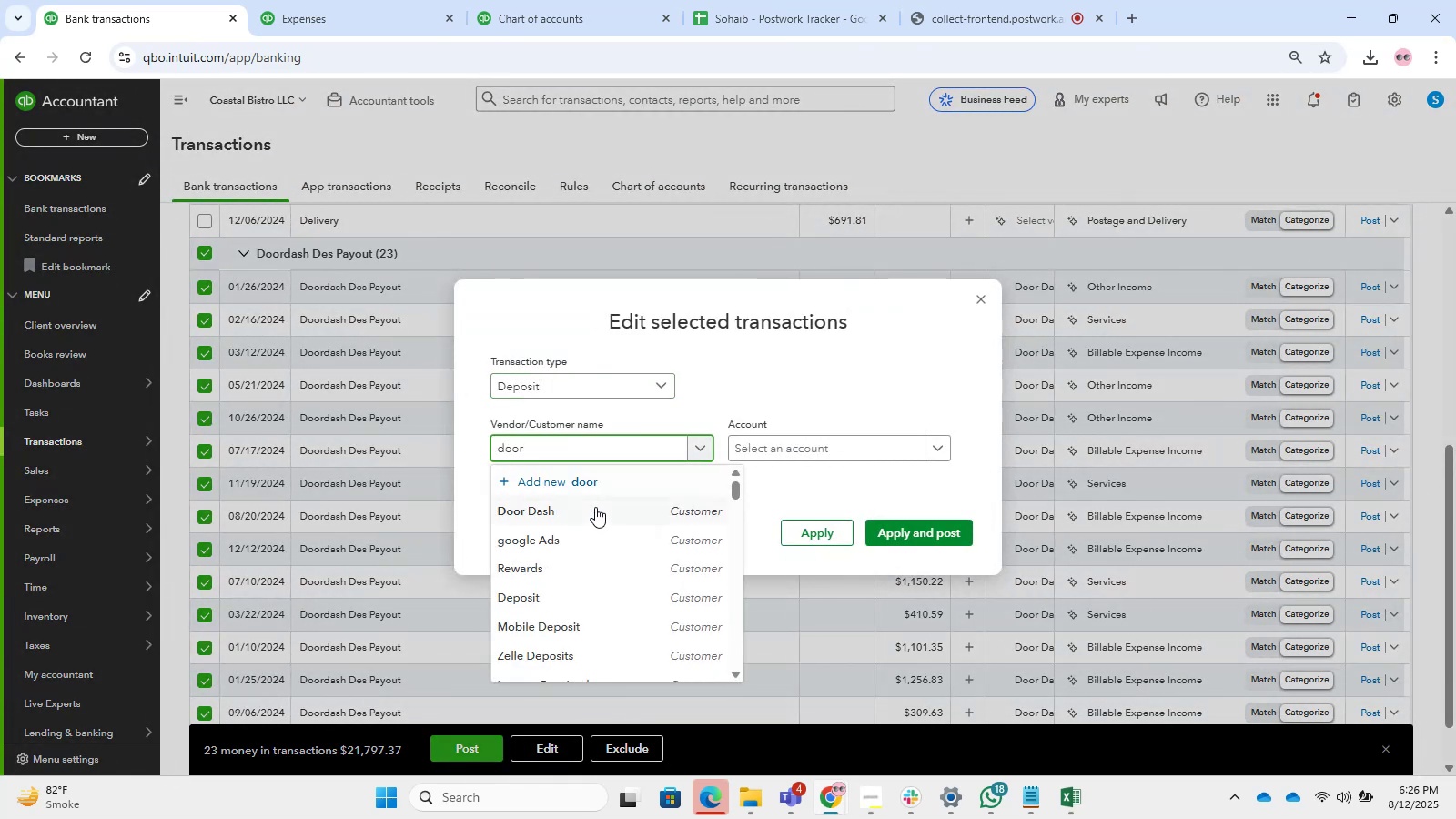 
left_click([596, 507])
 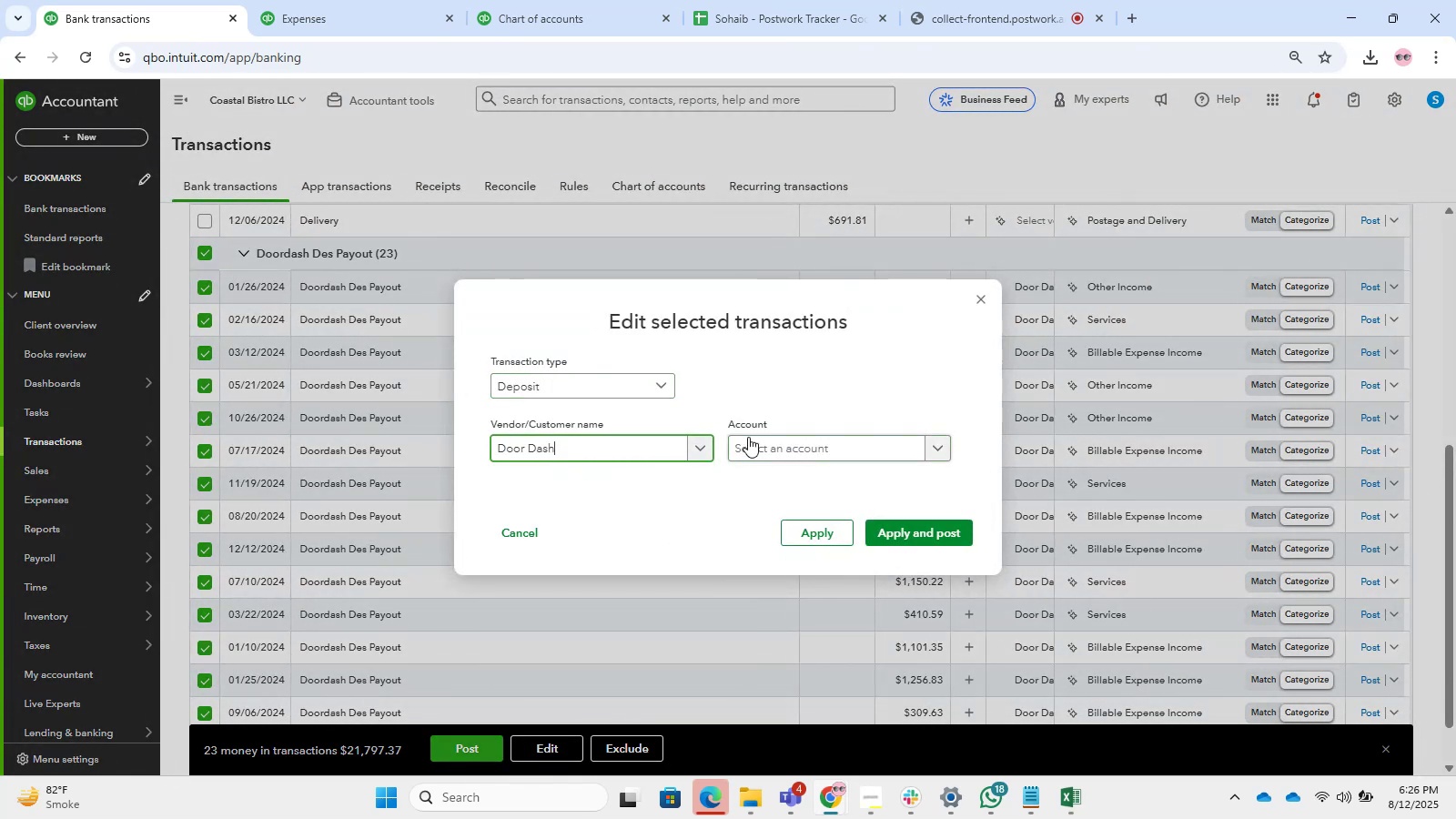 
left_click([805, 436])
 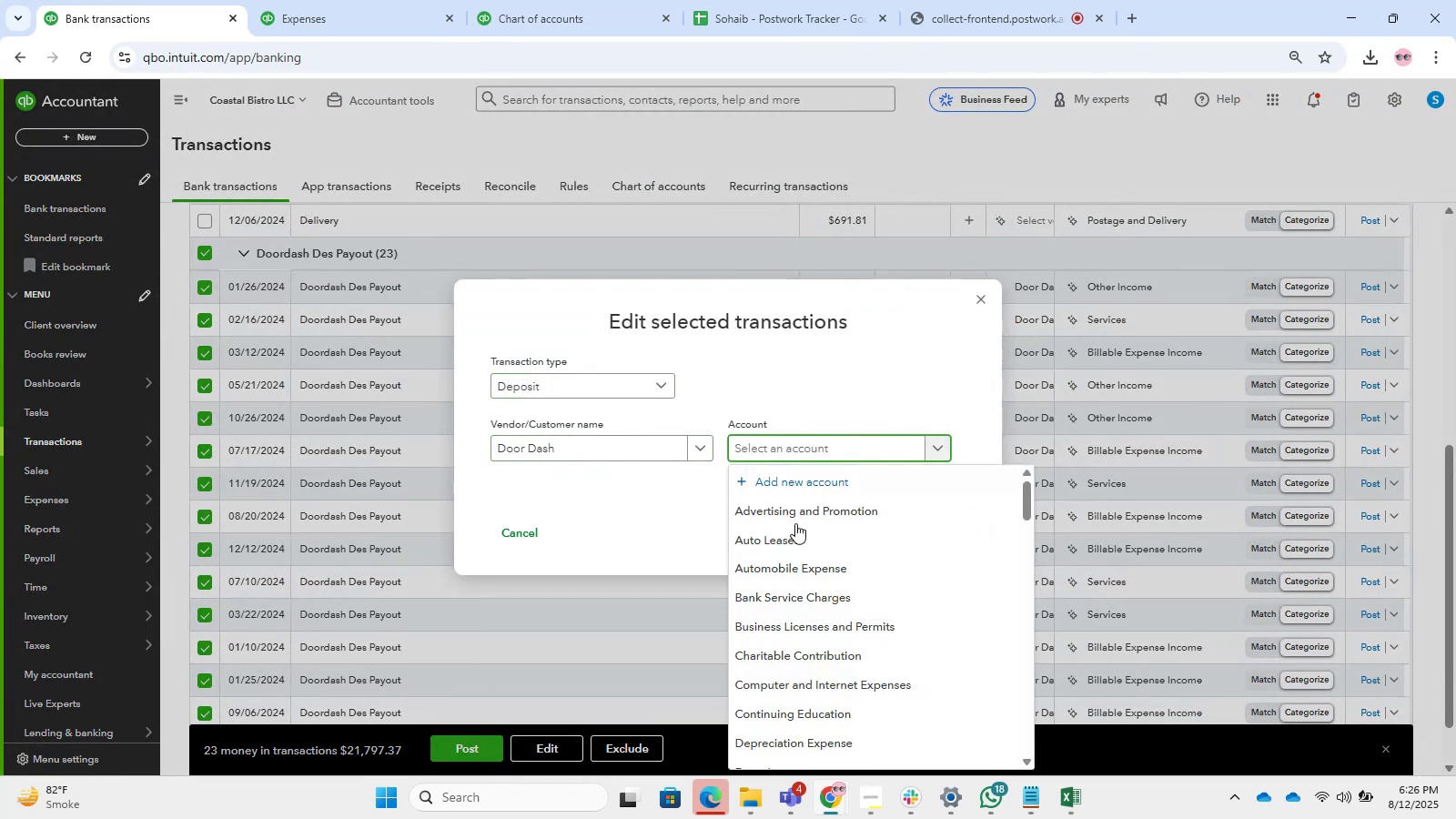 
type(Sales)
 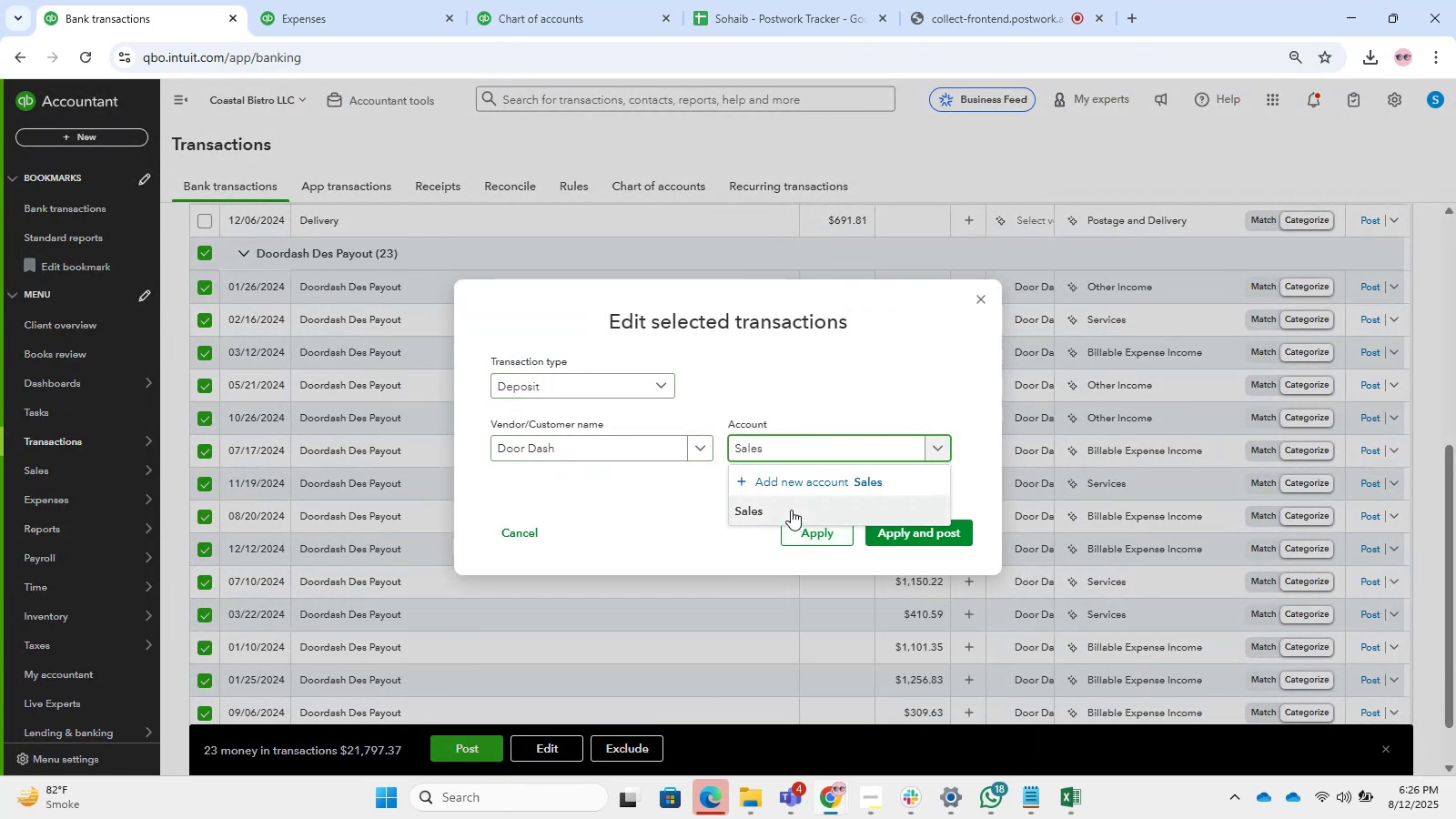 
double_click([897, 534])
 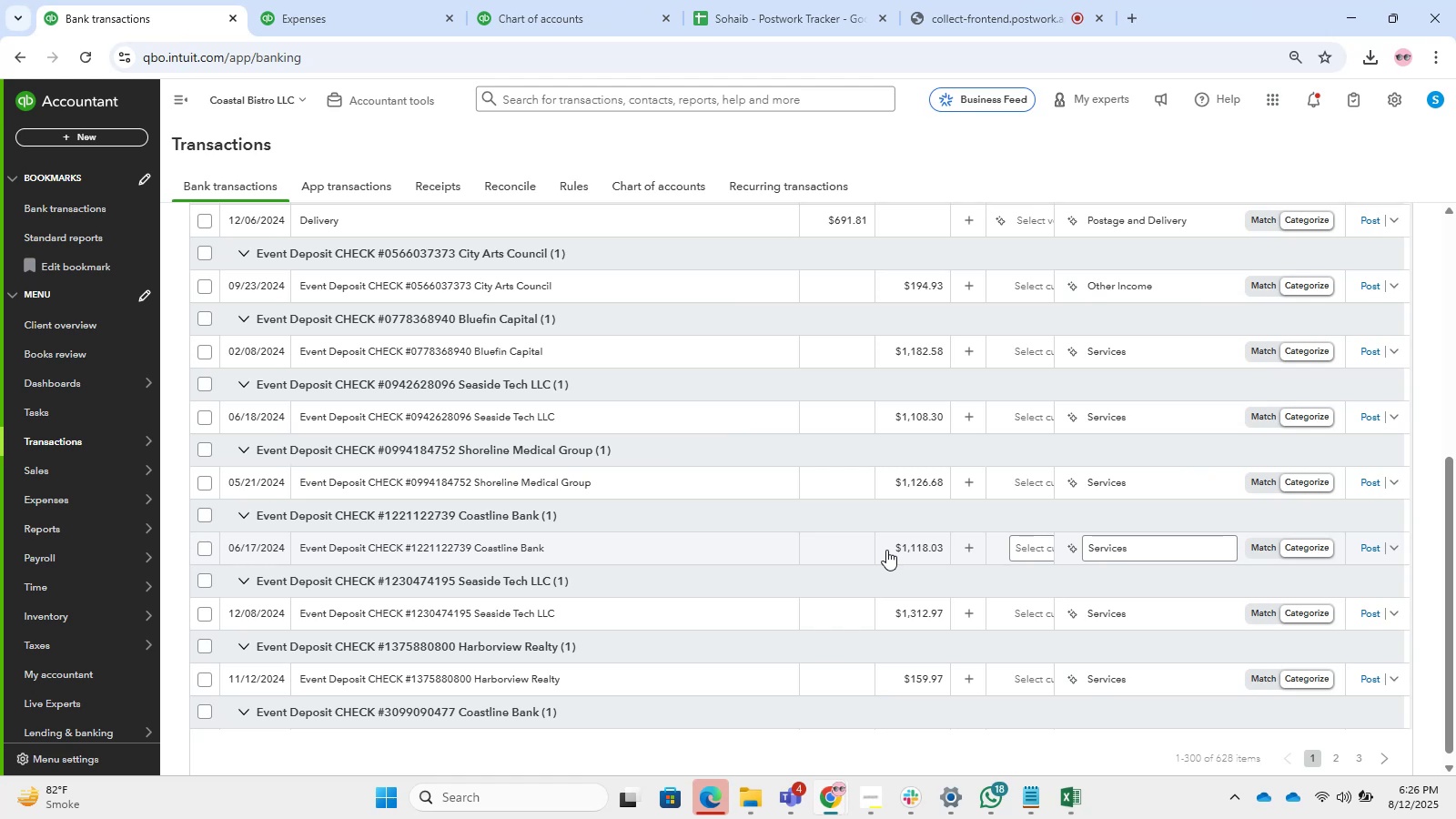 
wait(38.9)
 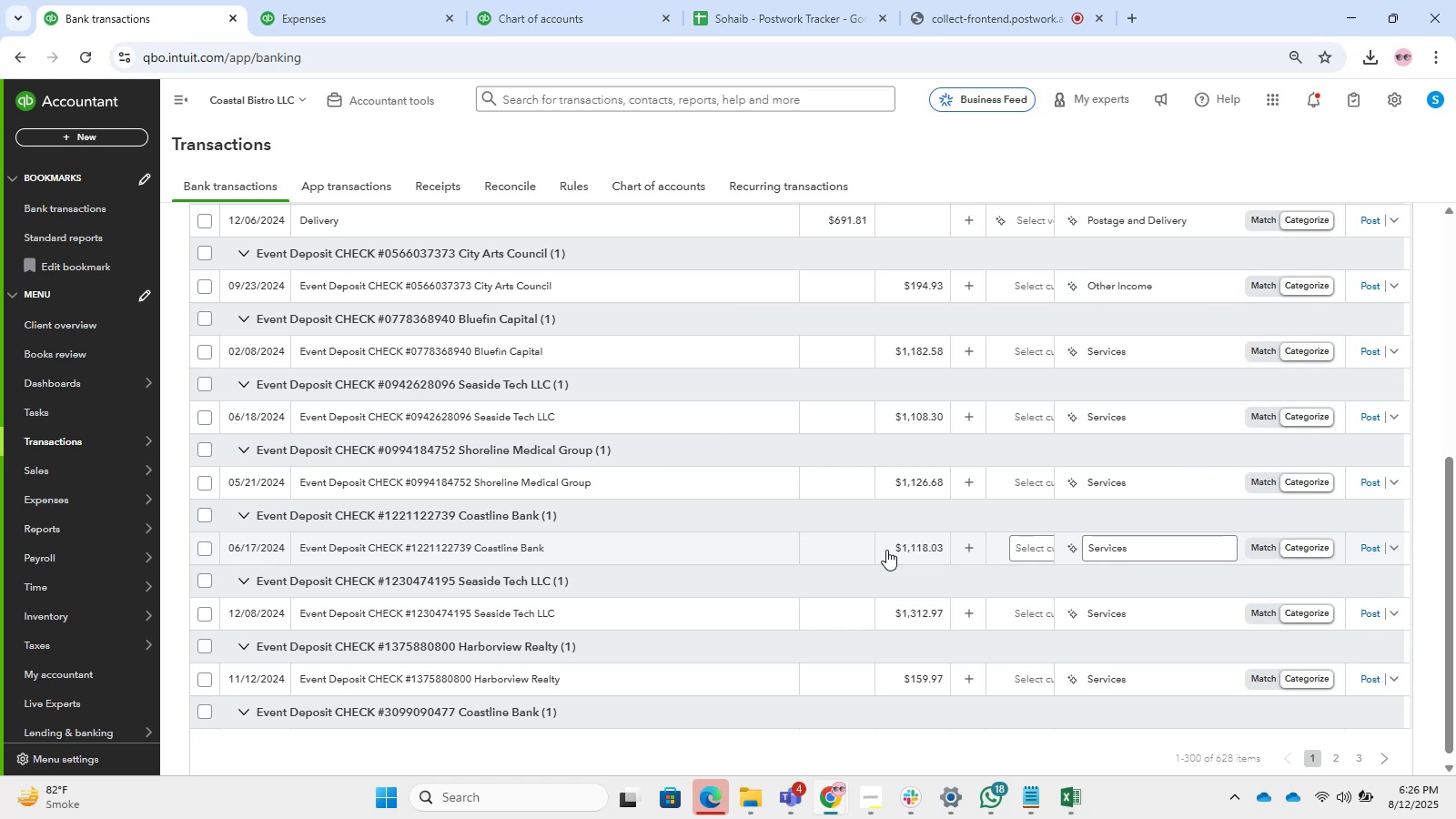 
scroll: coordinate [613, 501], scroll_direction: down, amount: 19.0
 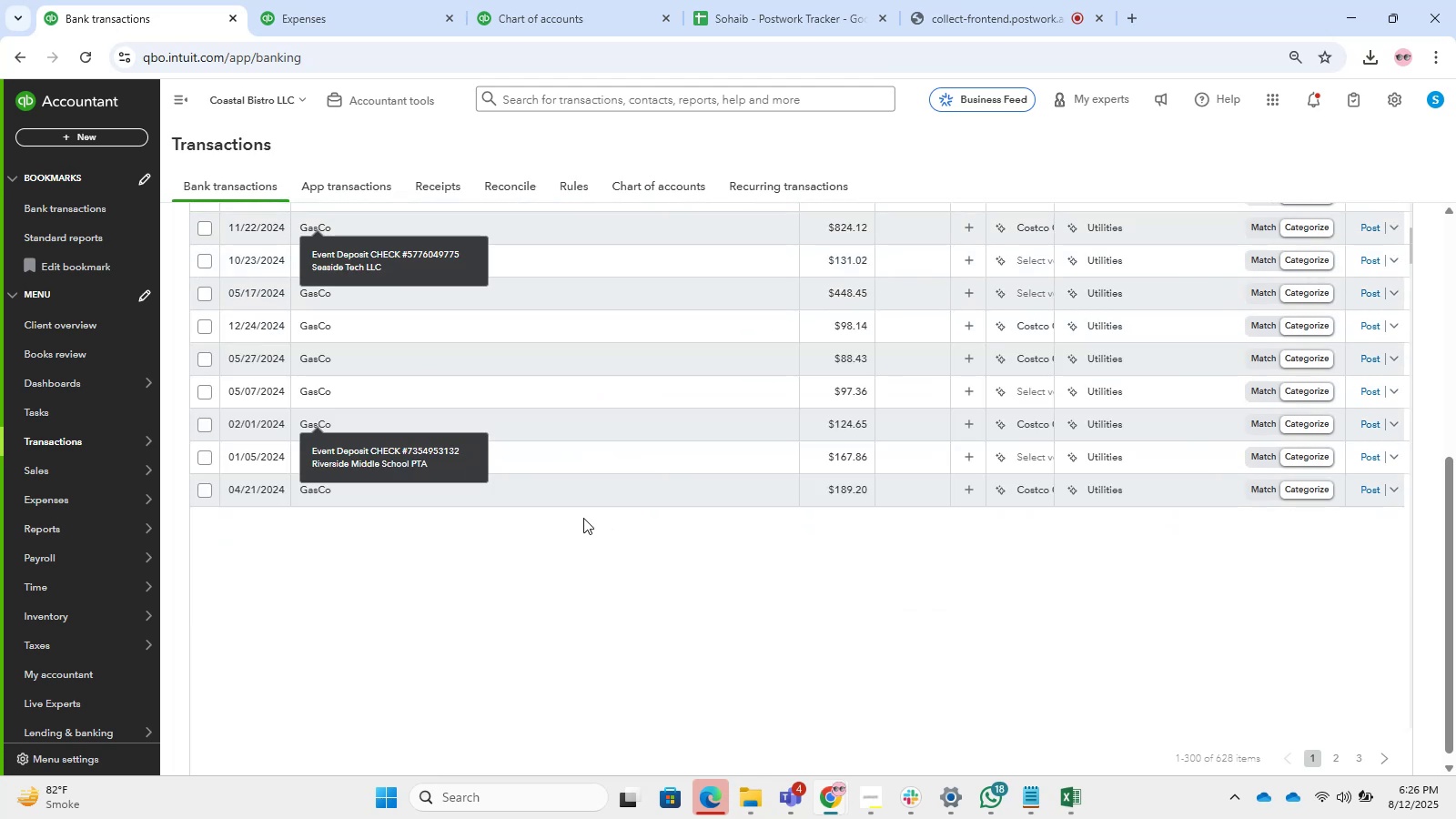 
scroll: coordinate [589, 511], scroll_direction: up, amount: 55.0
 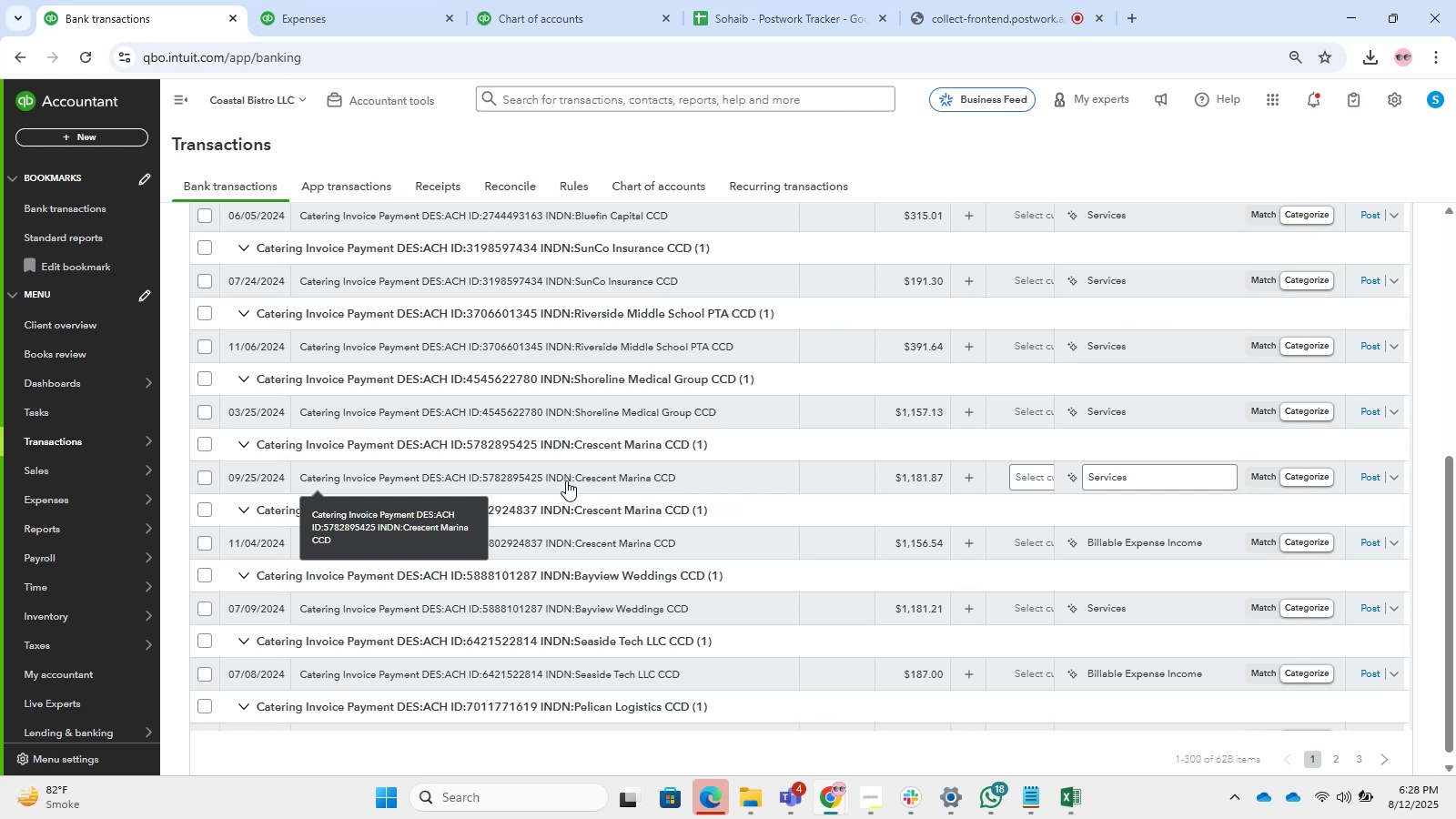 
wait(78.06)
 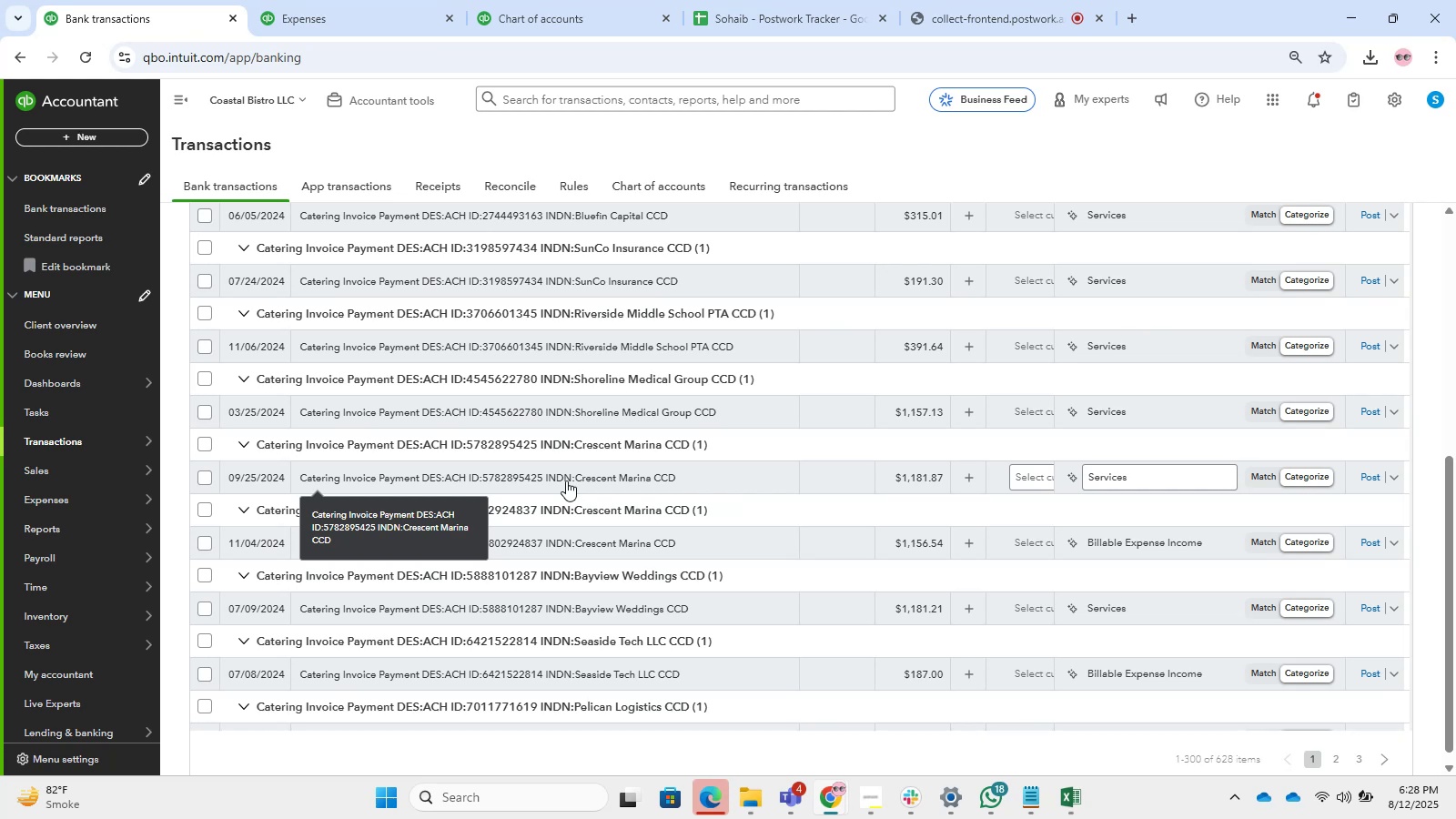 
scroll: coordinate [561, 666], scroll_direction: down, amount: 15.0
 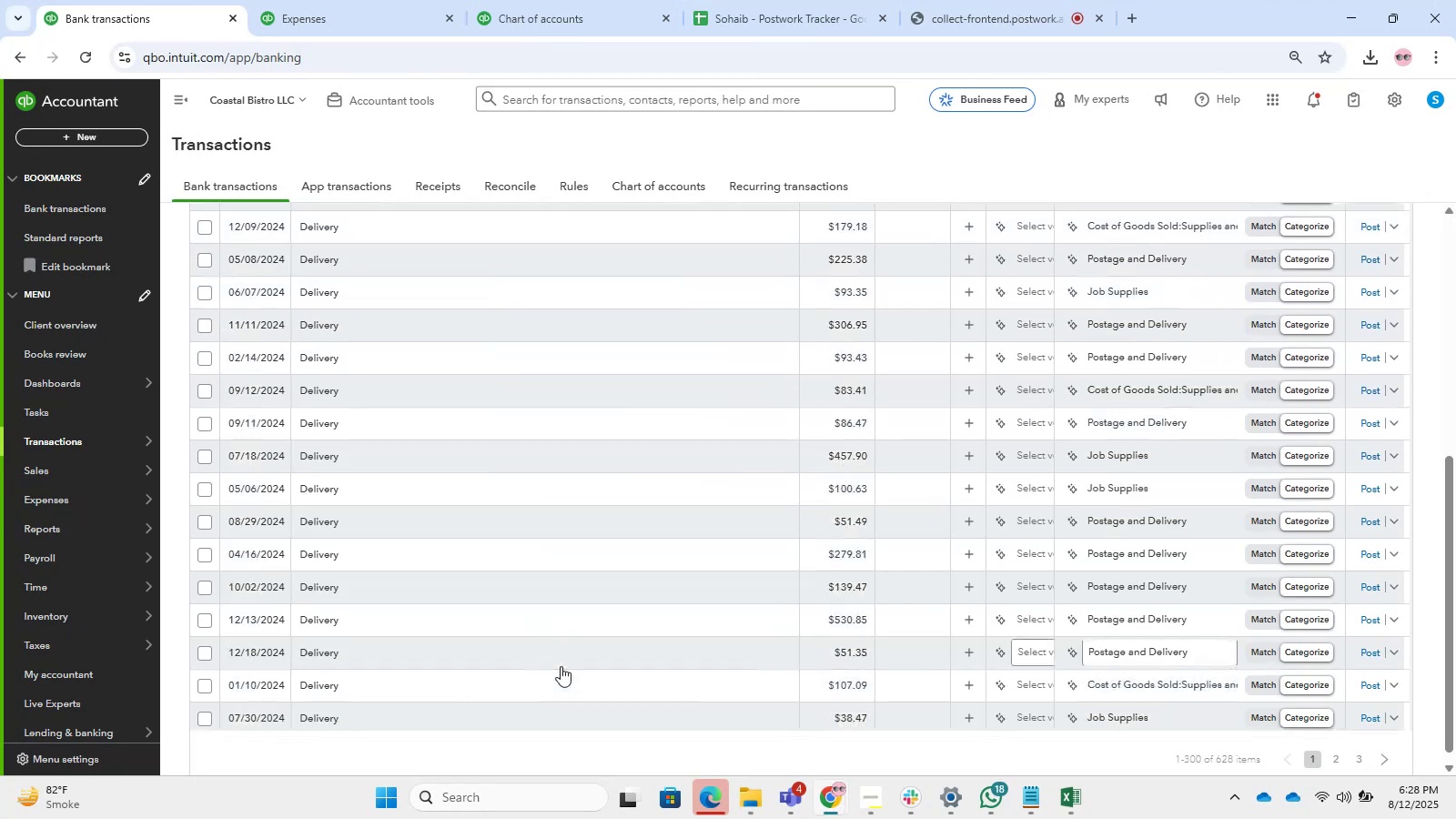 
scroll: coordinate [647, 343], scroll_direction: up, amount: 20.0
 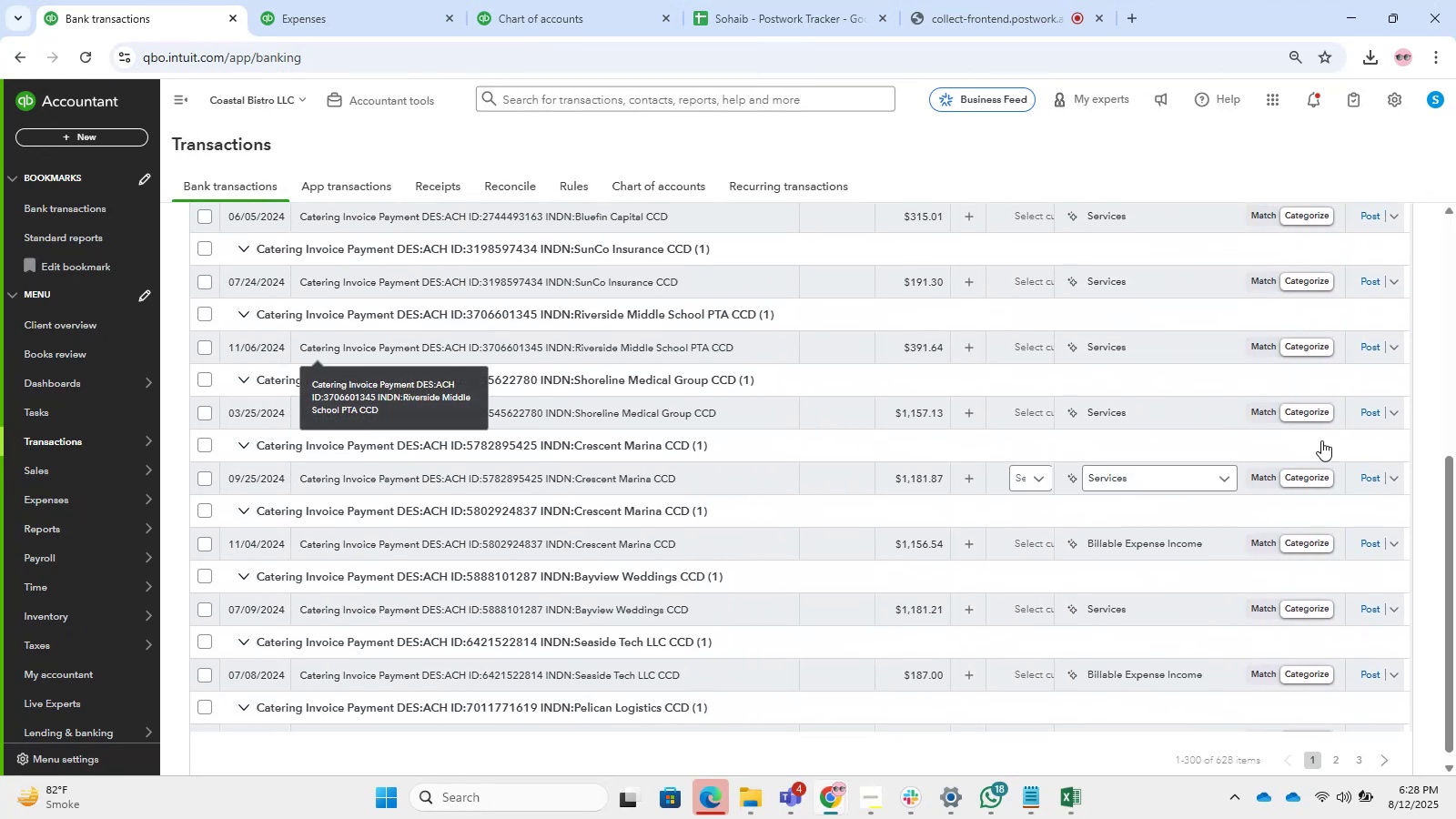 
left_click_drag(start_coordinate=[1455, 622], to_coordinate=[1455, 0])
 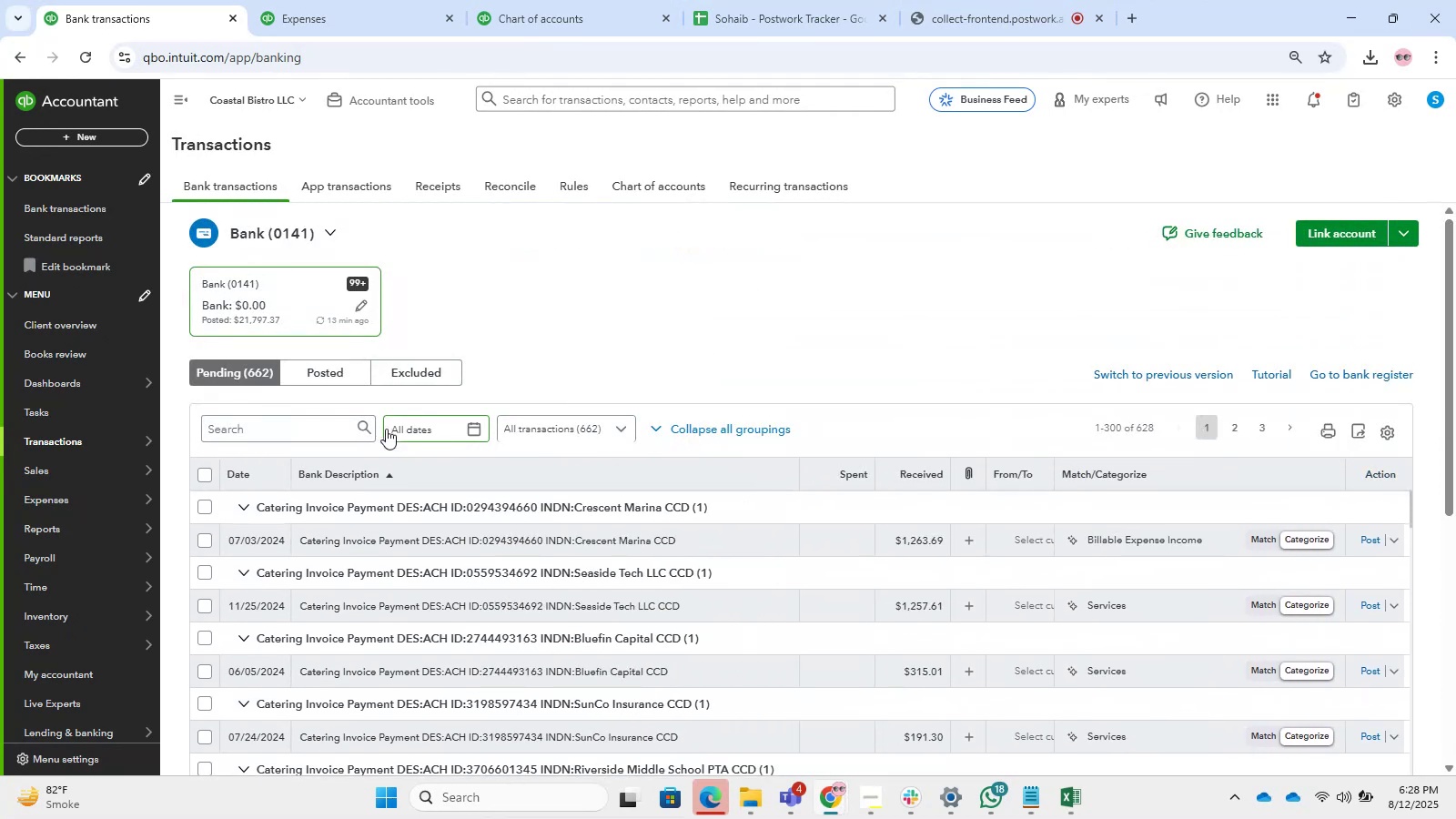 
left_click([286, 443])
 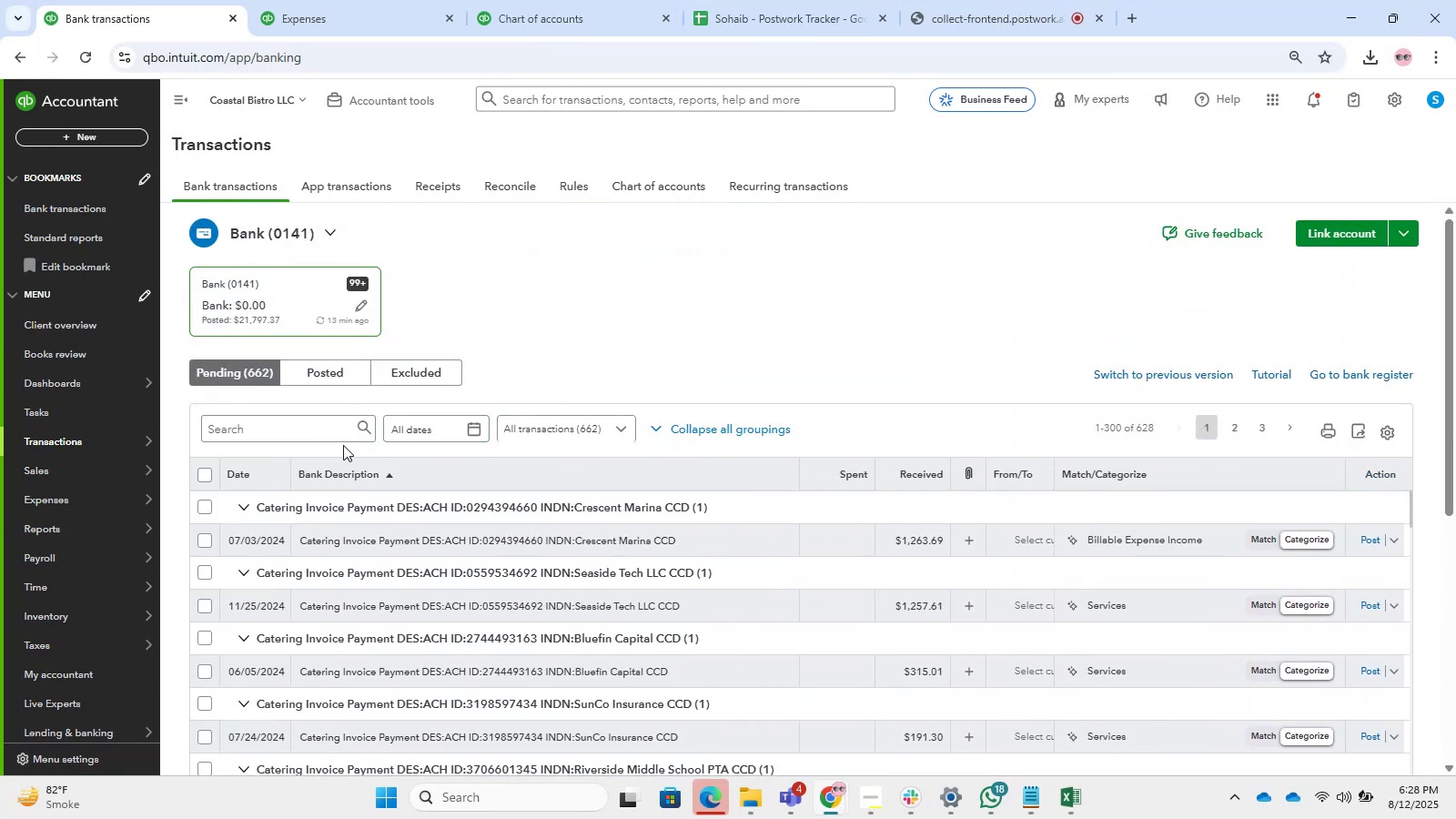 
triple_click([324, 426])
 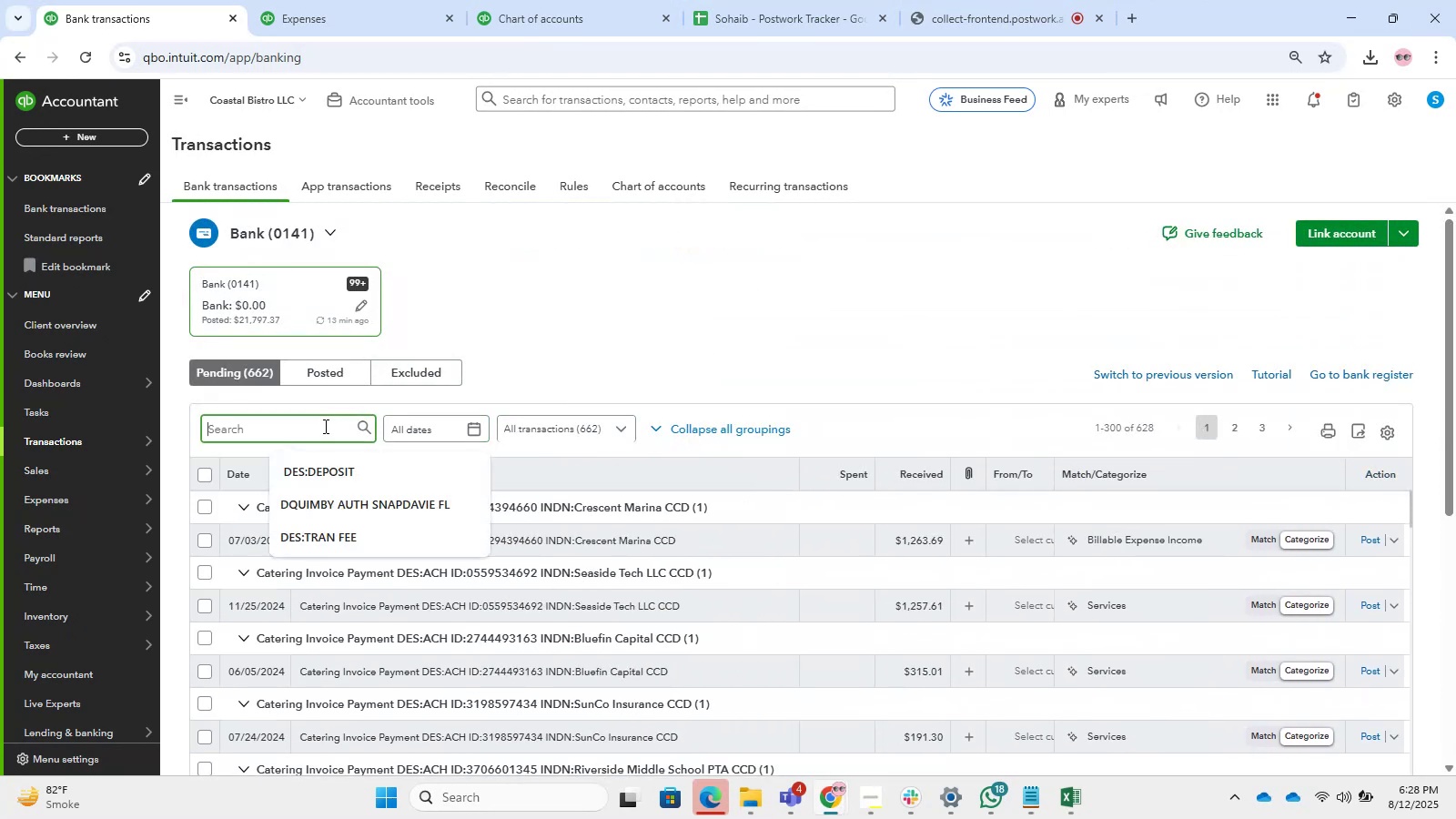 
type(Catering iNVOICE)
 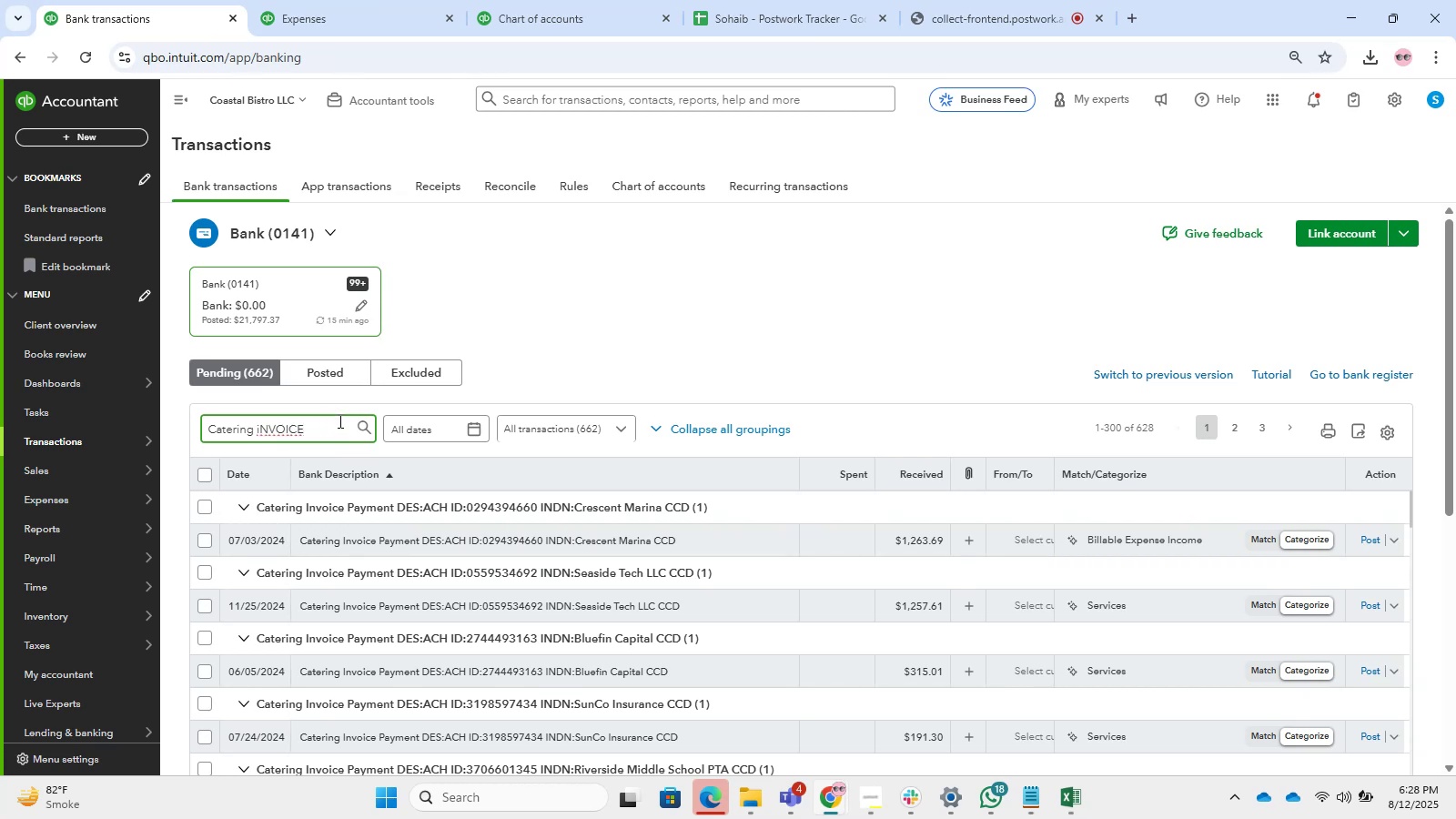 
left_click_drag(start_coordinate=[331, 432], to_coordinate=[250, 442])
 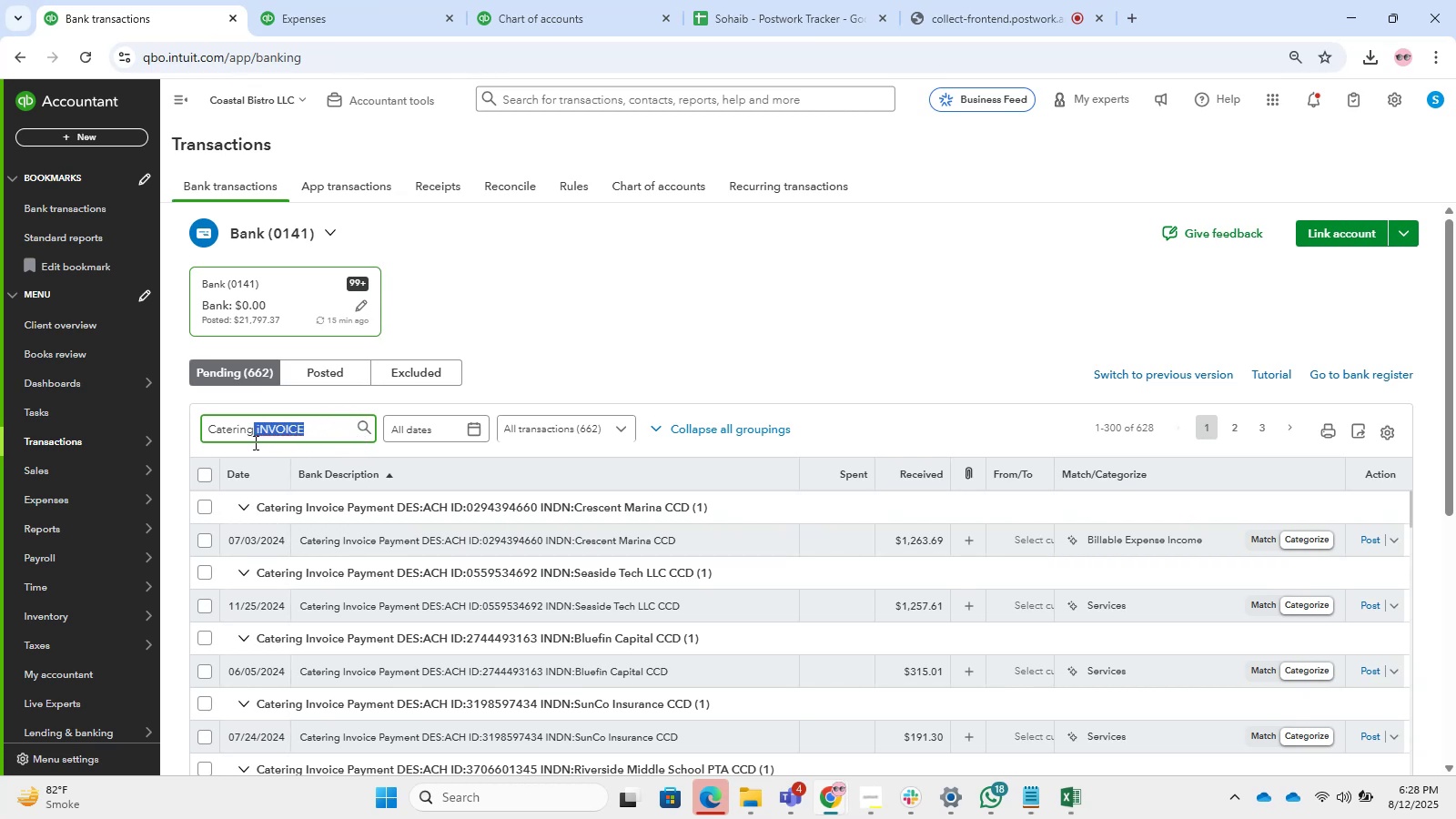 
key(Backspace)
 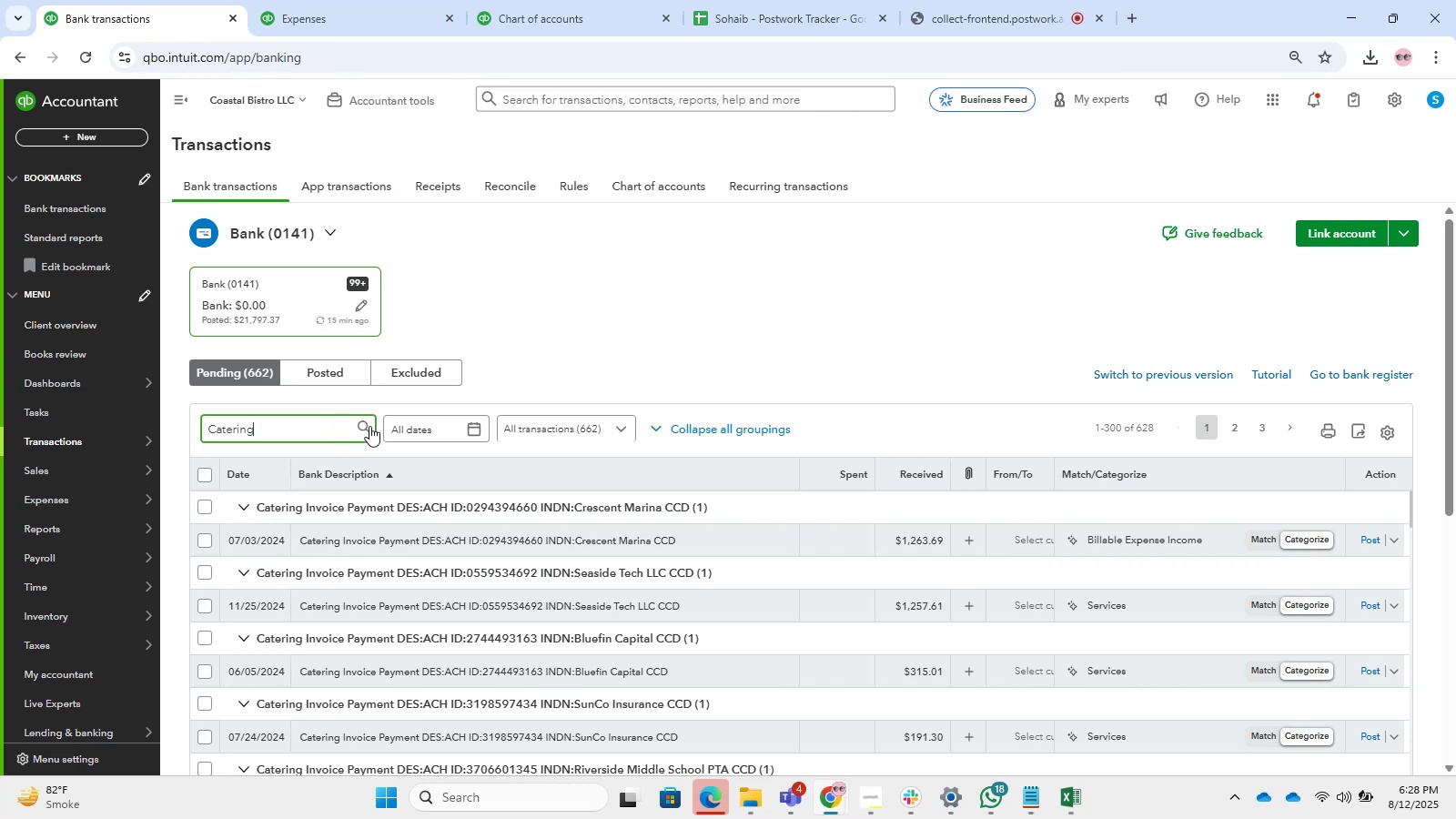 
left_click([360, 435])
 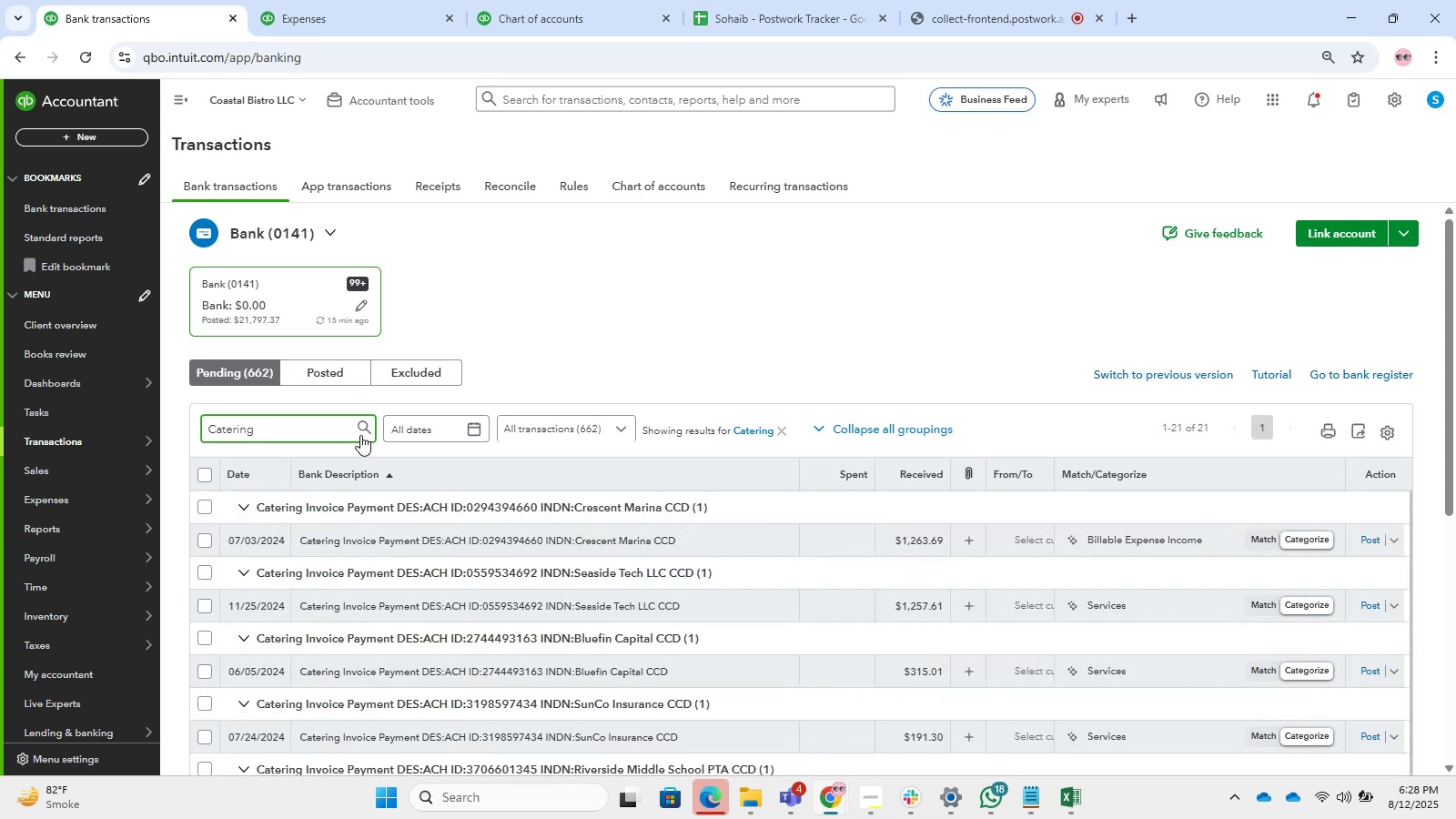 
wait(11.5)
 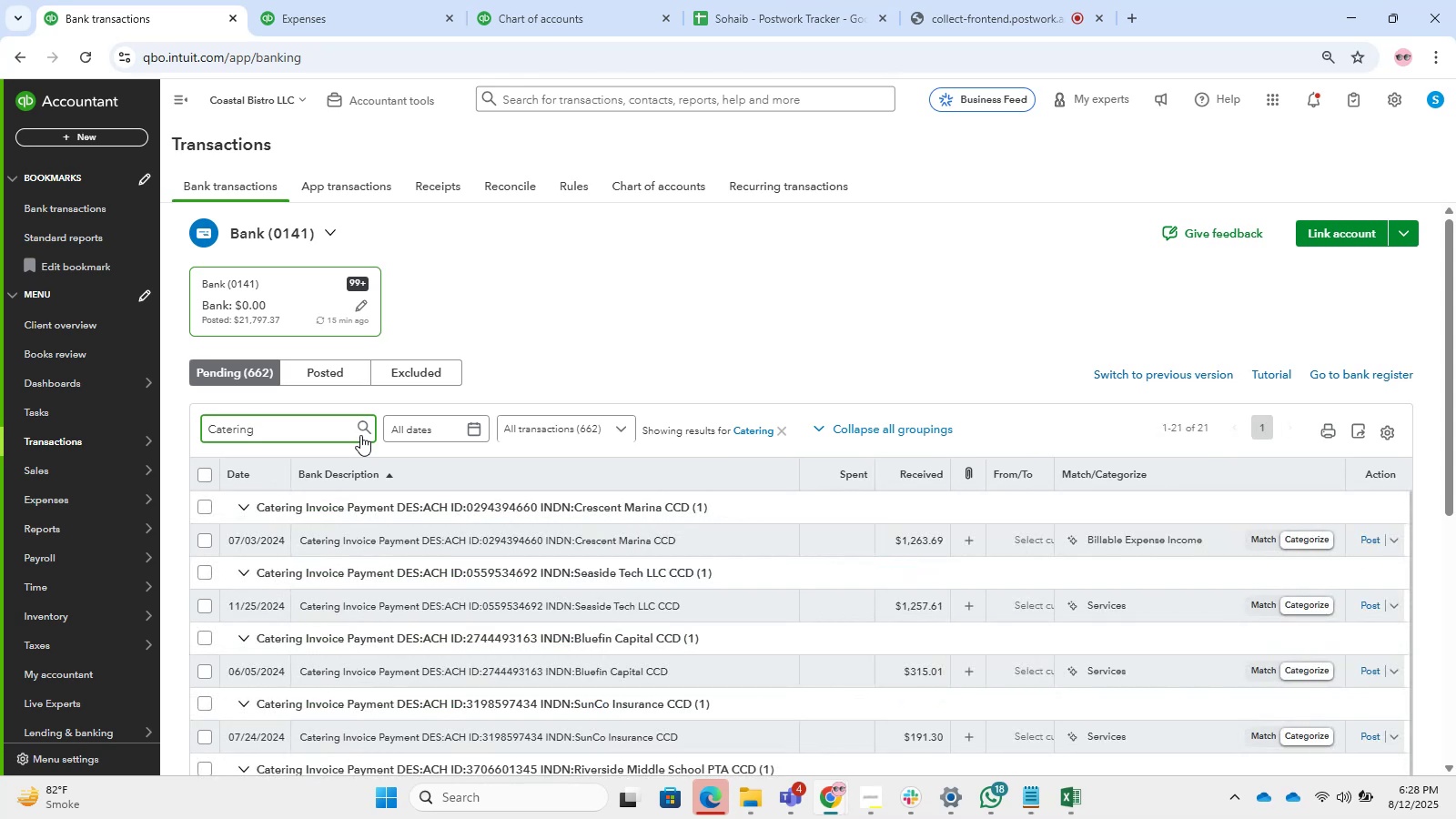 
scroll: coordinate [351, 395], scroll_direction: up, amount: 2.0
 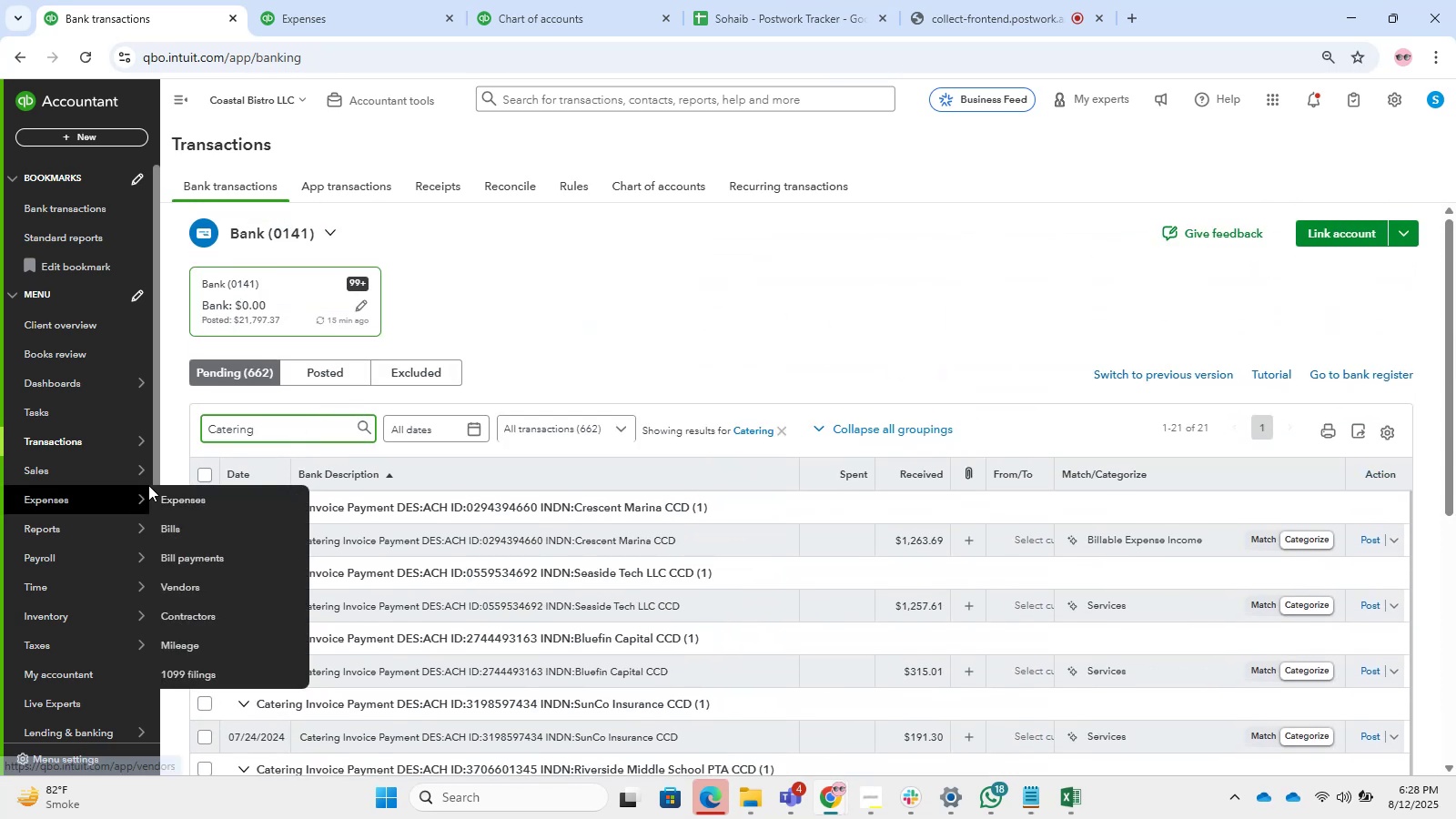 
left_click([212, 470])
 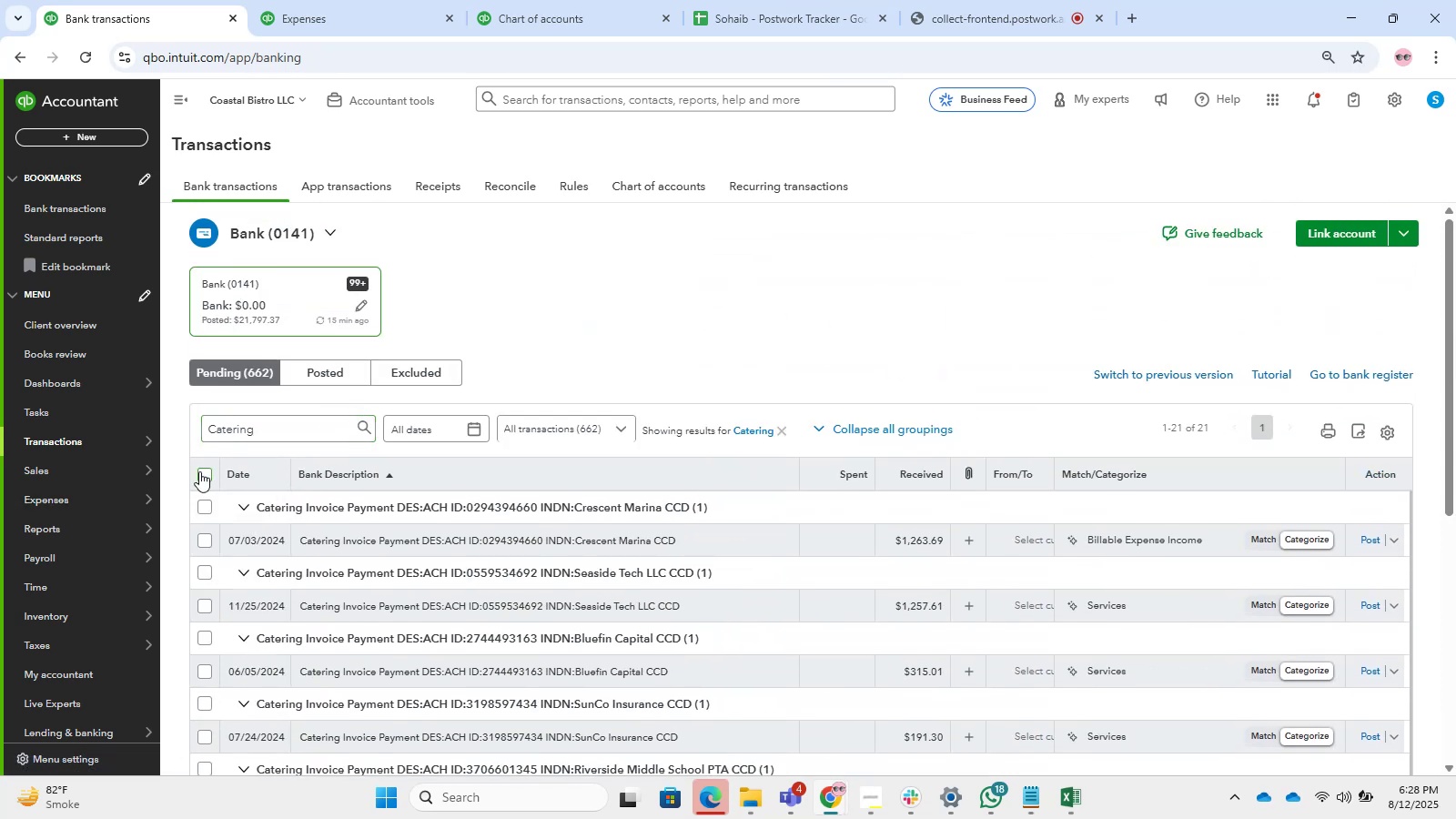 
double_click([192, 475])
 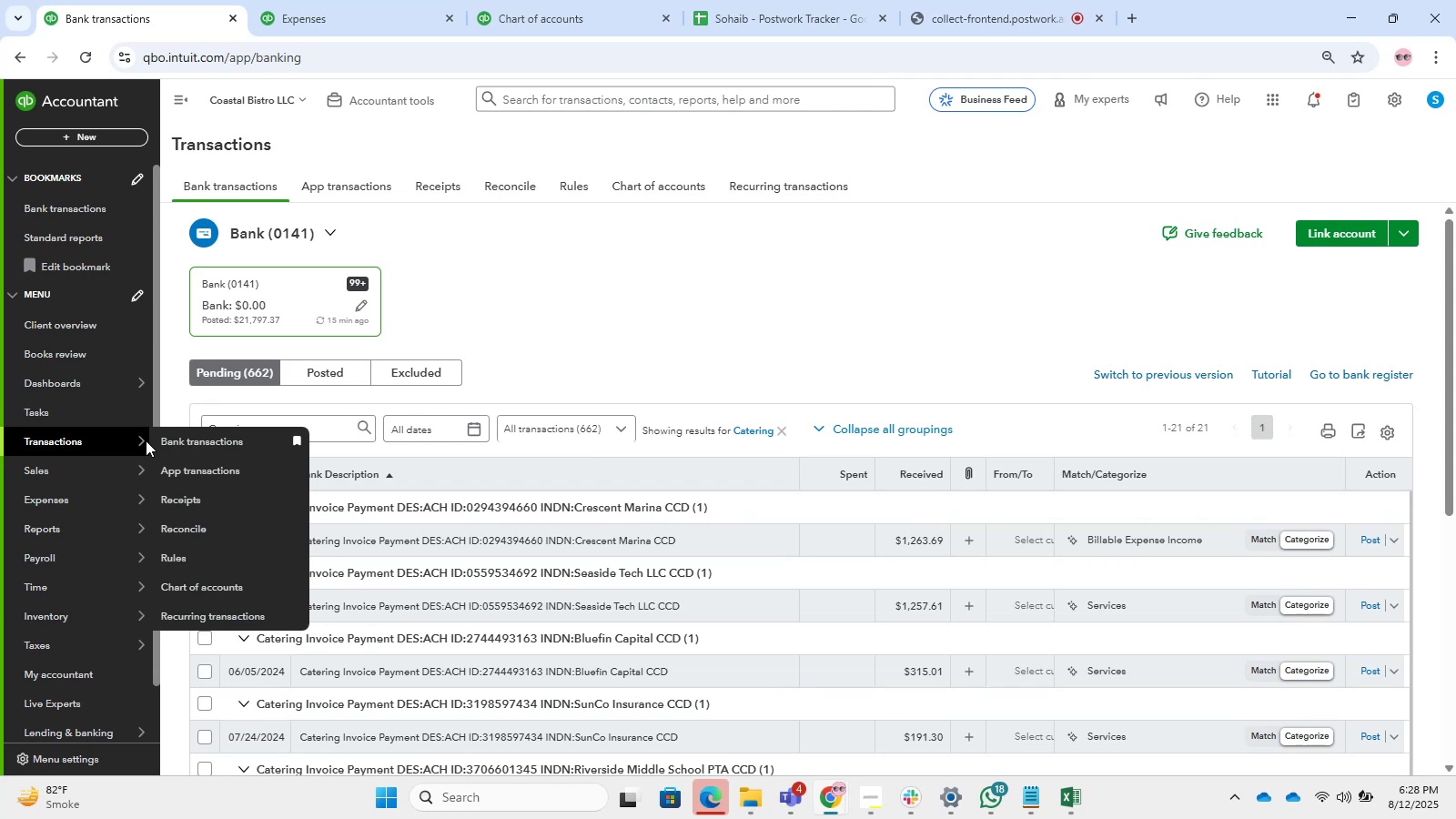 
wait(16.97)
 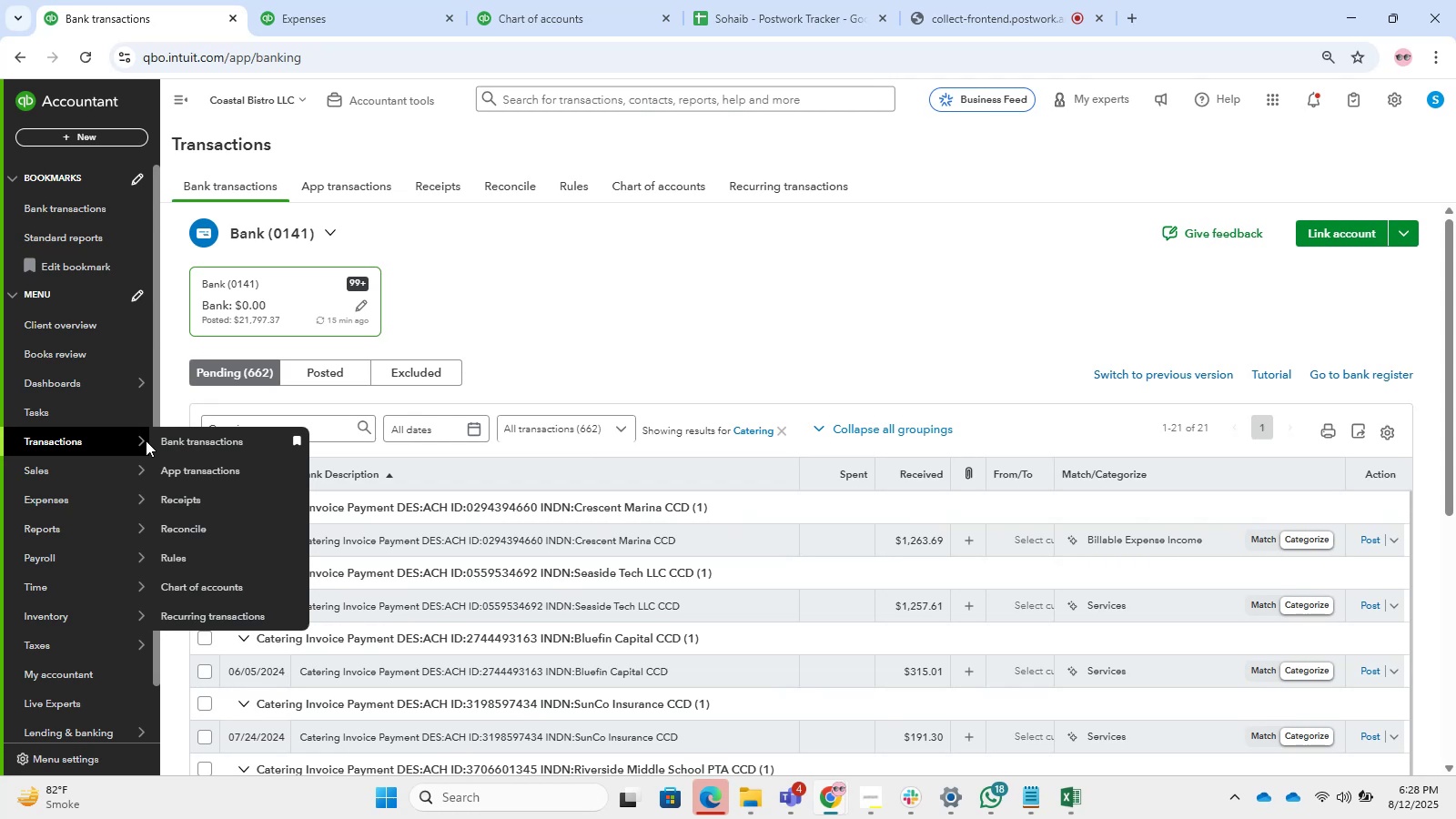 
left_click([211, 471])
 